 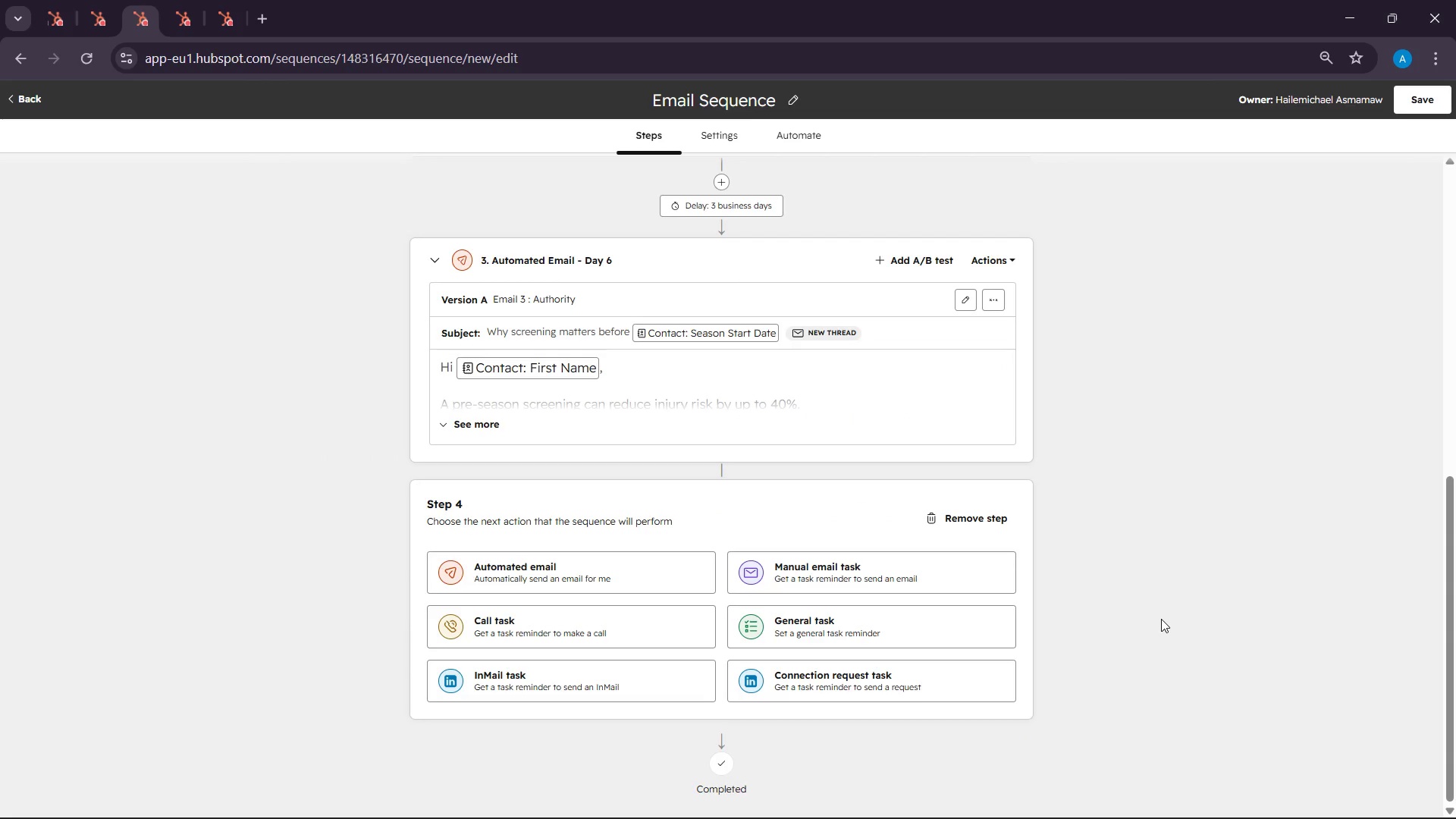 
left_click([556, 563])
 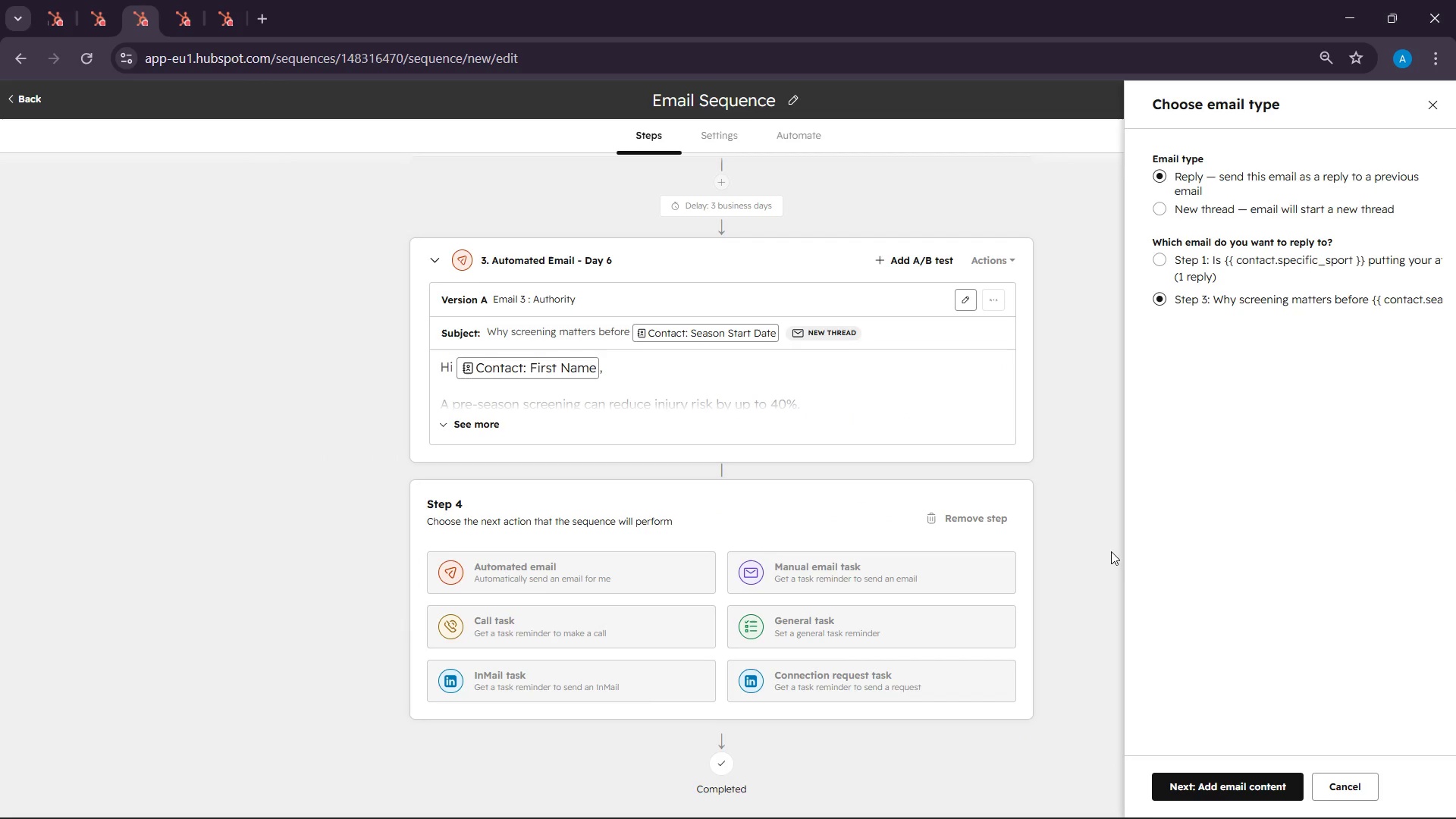 
scroll: coordinate [1159, 557], scroll_direction: down, amount: 3.0
 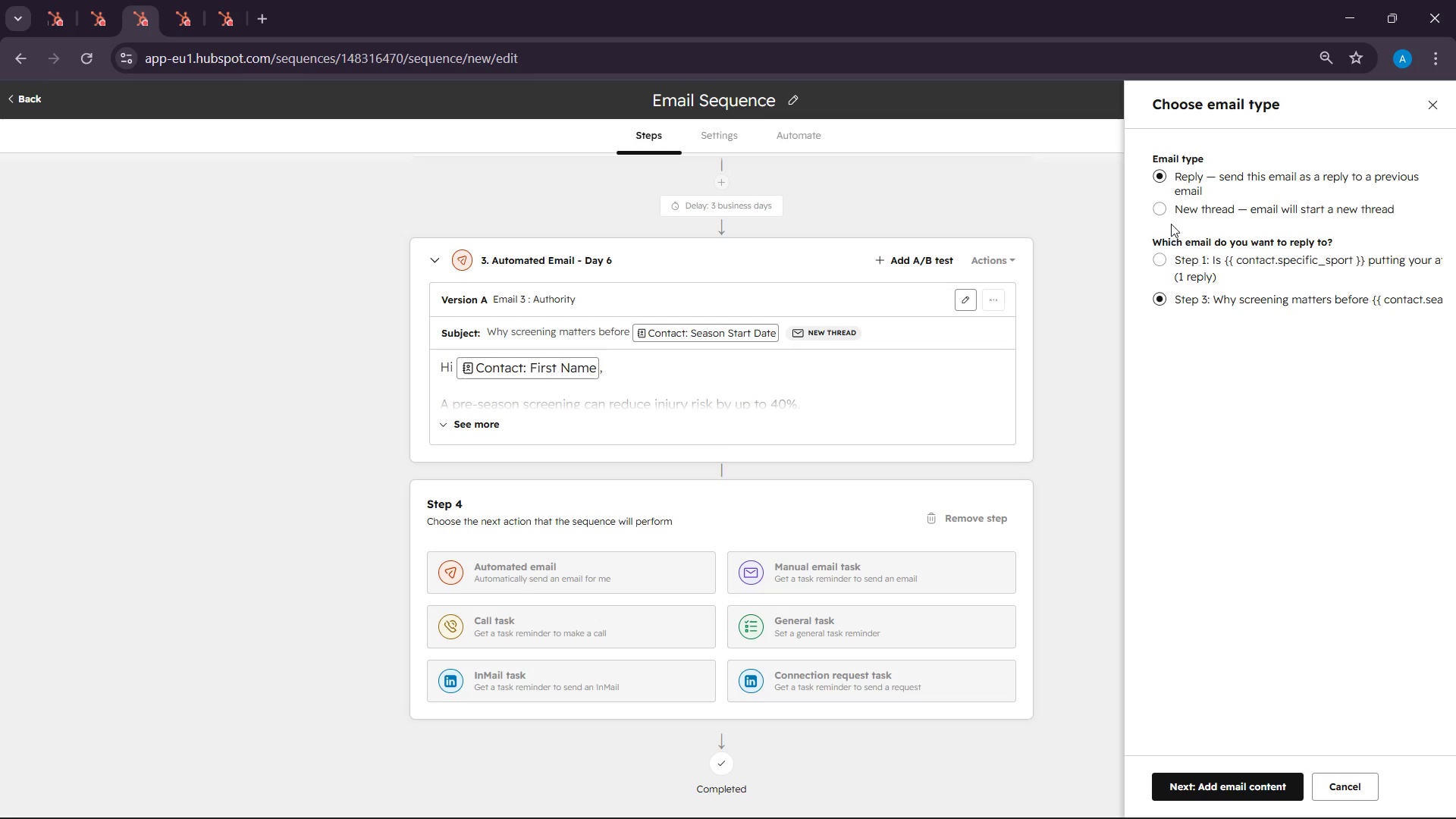 
left_click([1170, 209])
 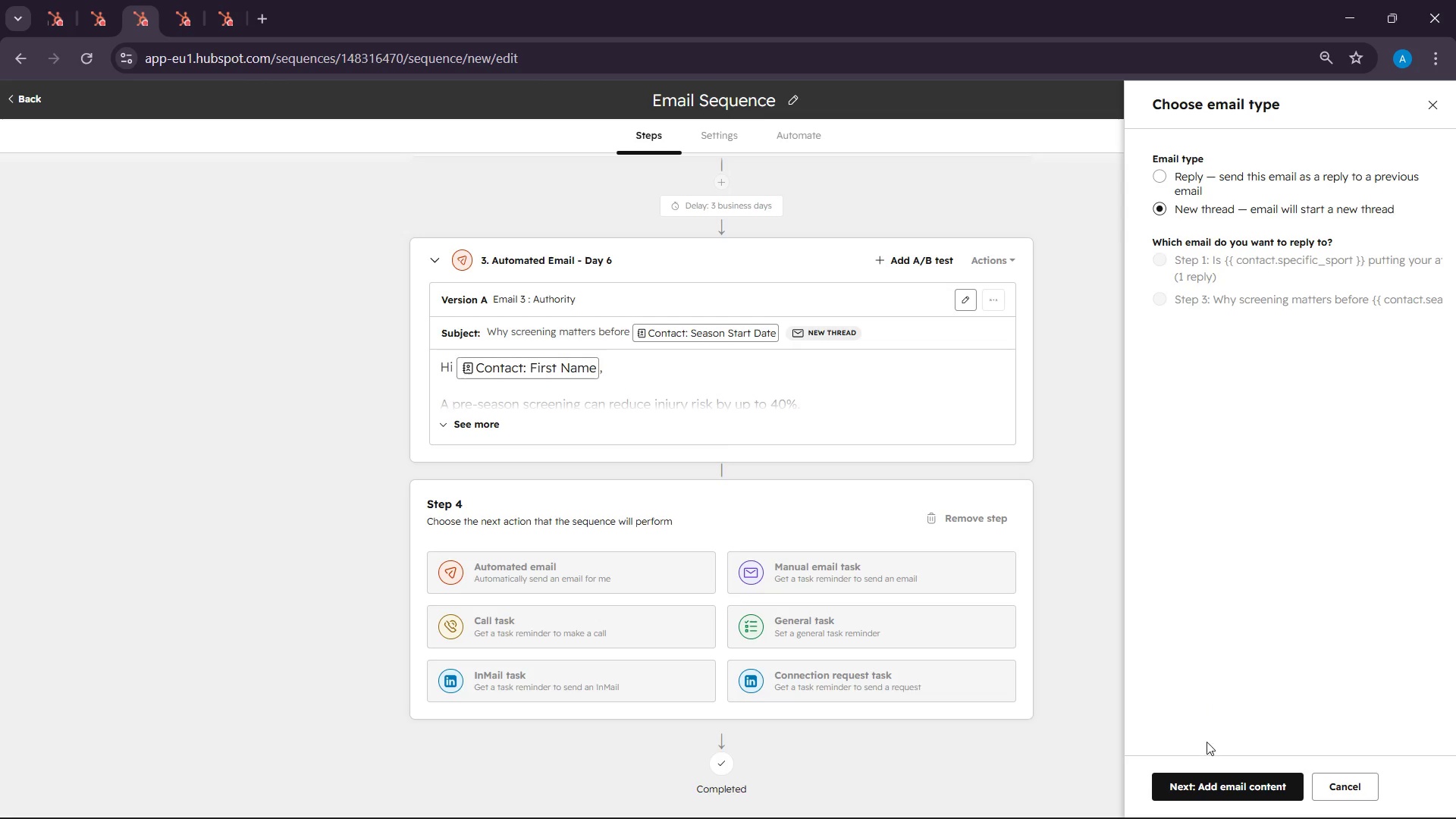 
left_click([1185, 795])
 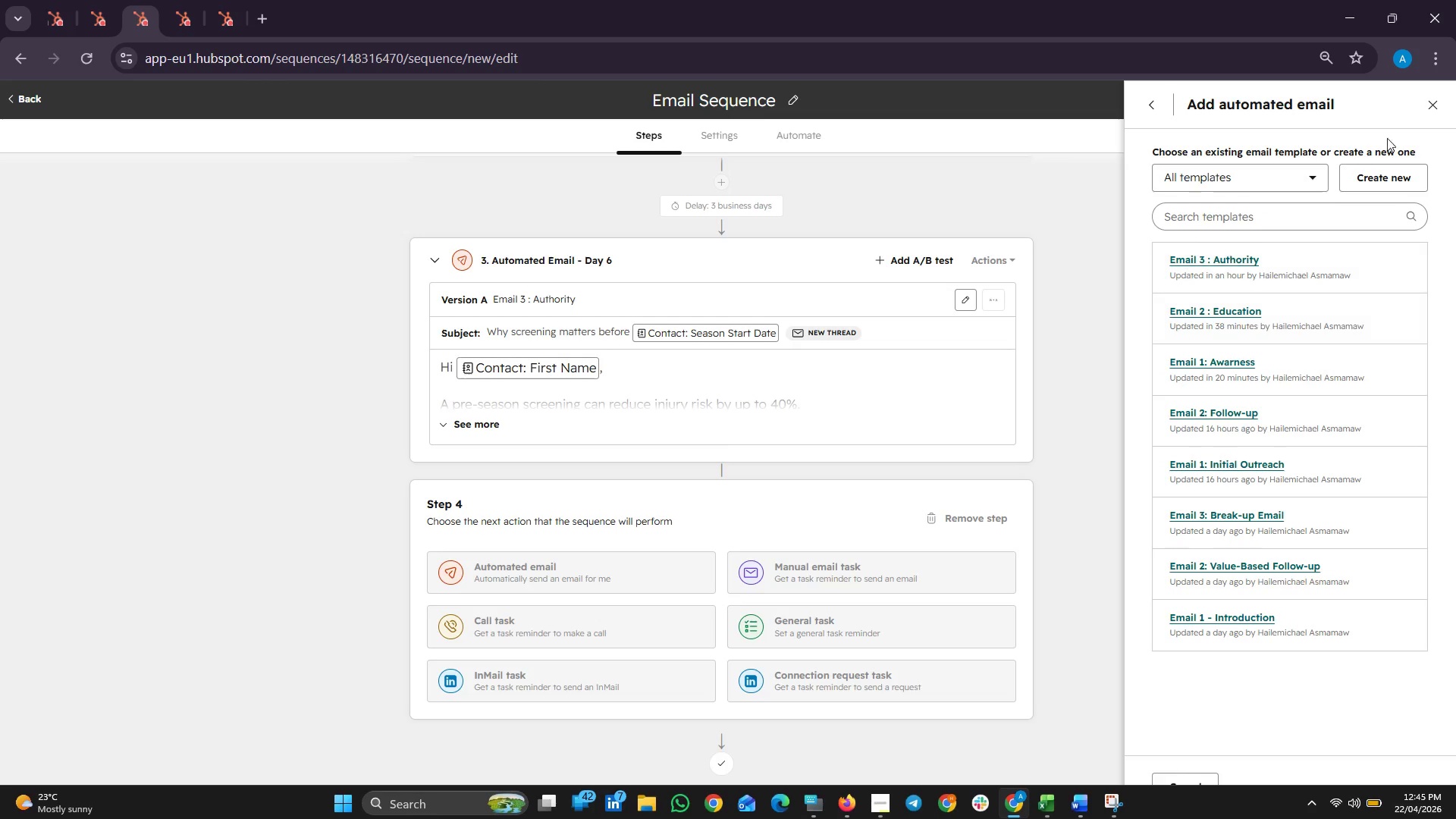 
left_click([1388, 177])
 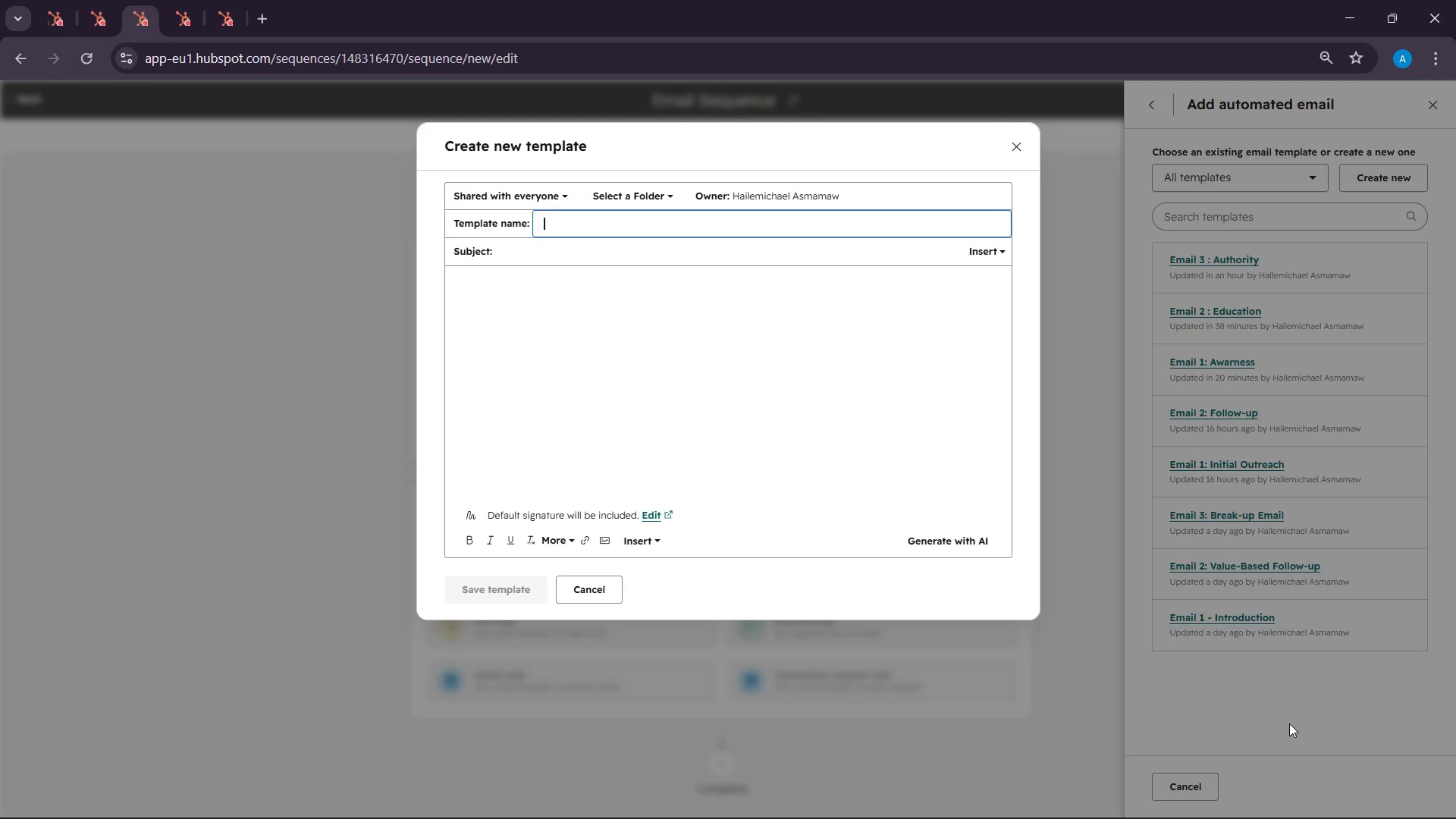 
wait(11.44)
 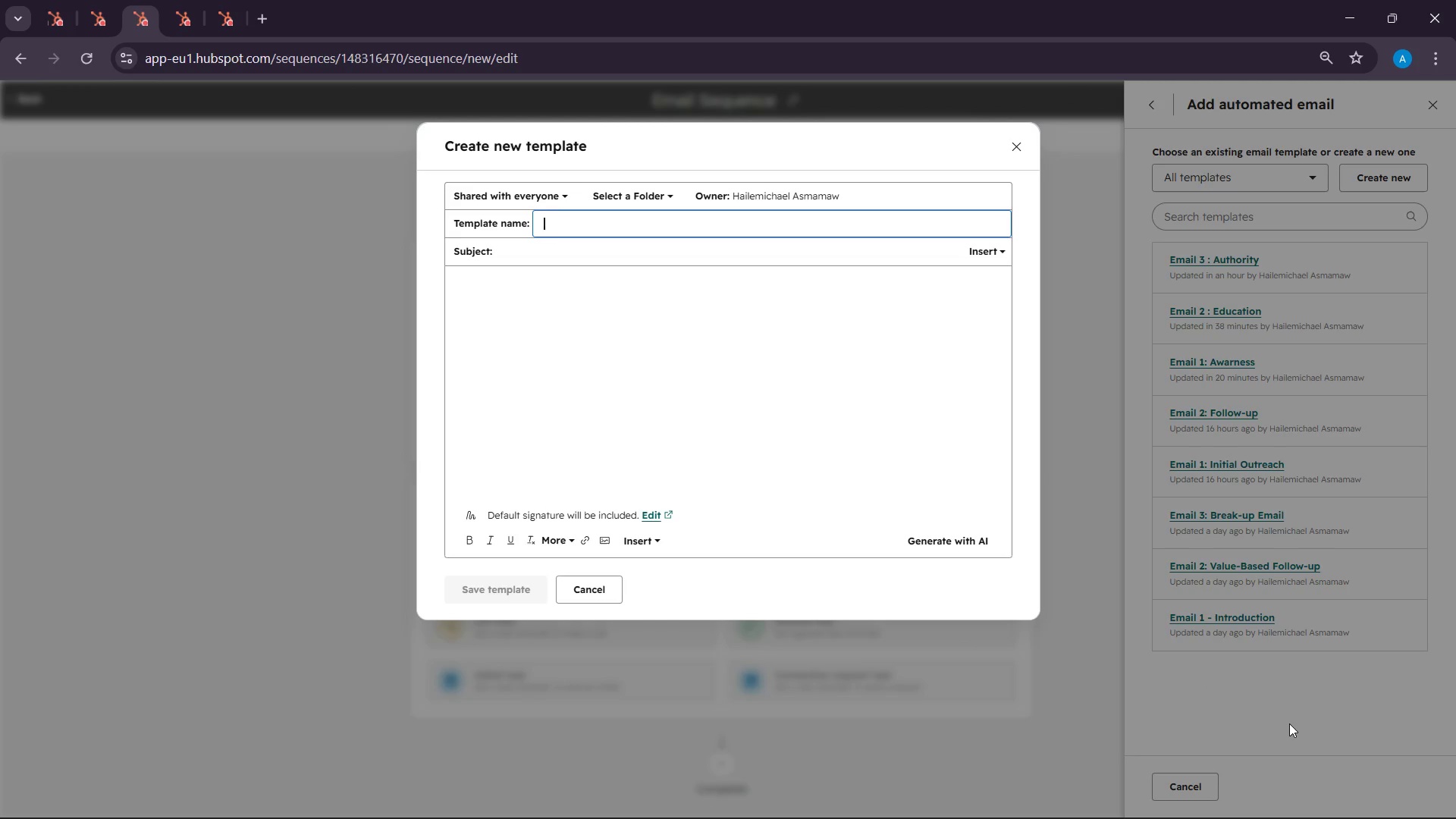 
type(mail 4 : Tri)
key(Backspace)
type(ust Buildr)
 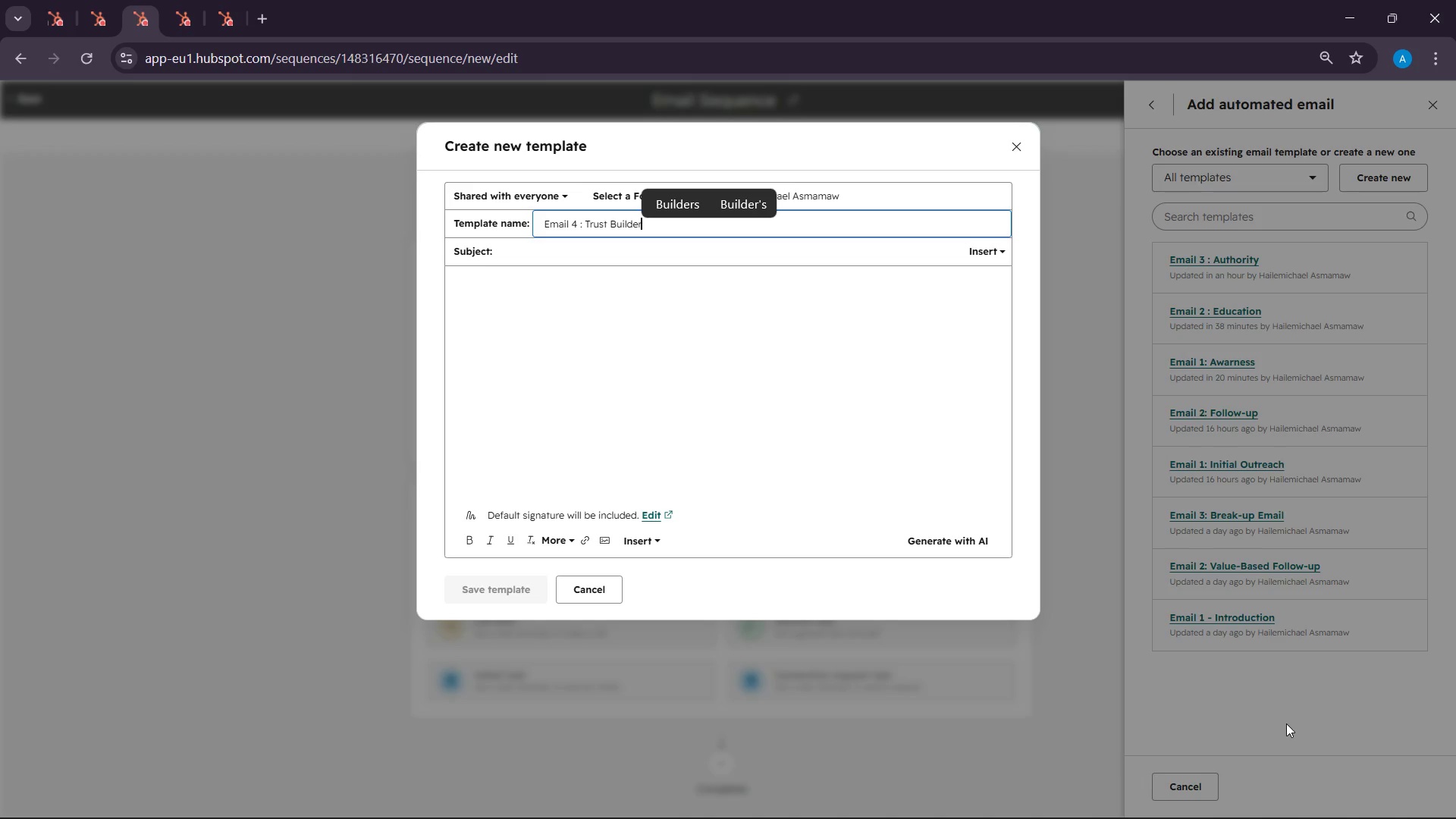 
hold_key(key=E, duration=12.61)
 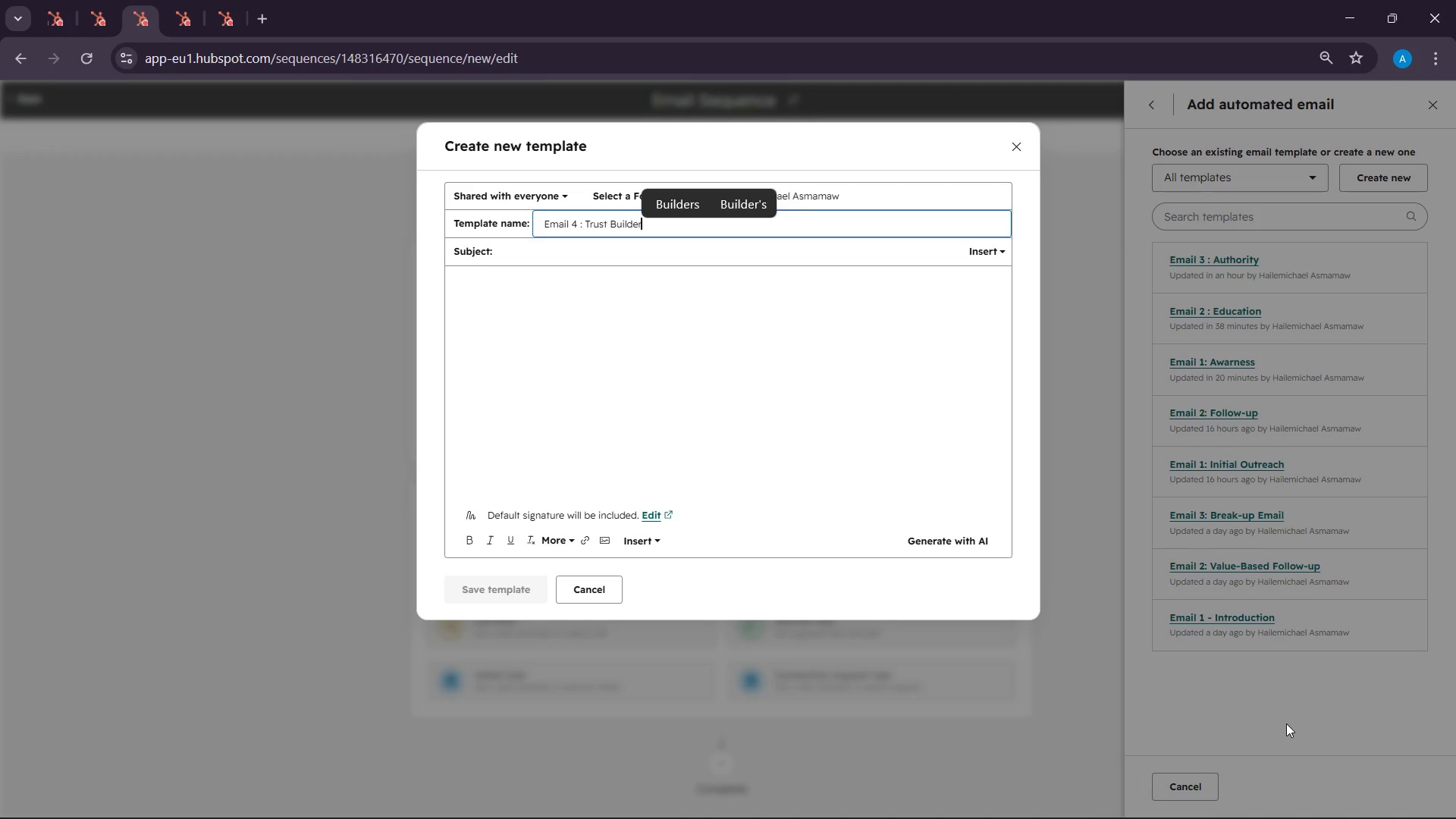 
left_click([654, 244])
 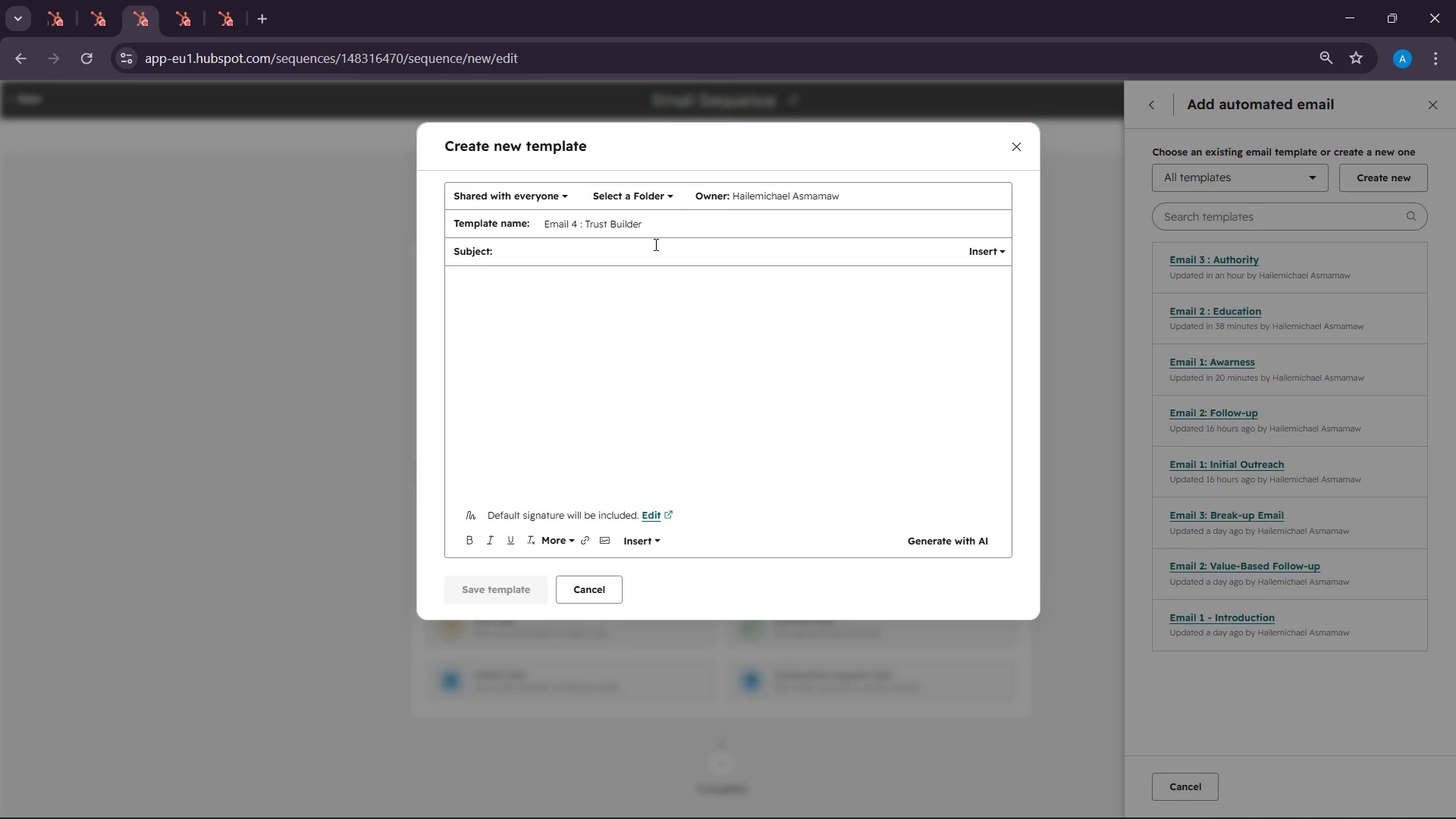 
type(How one )
 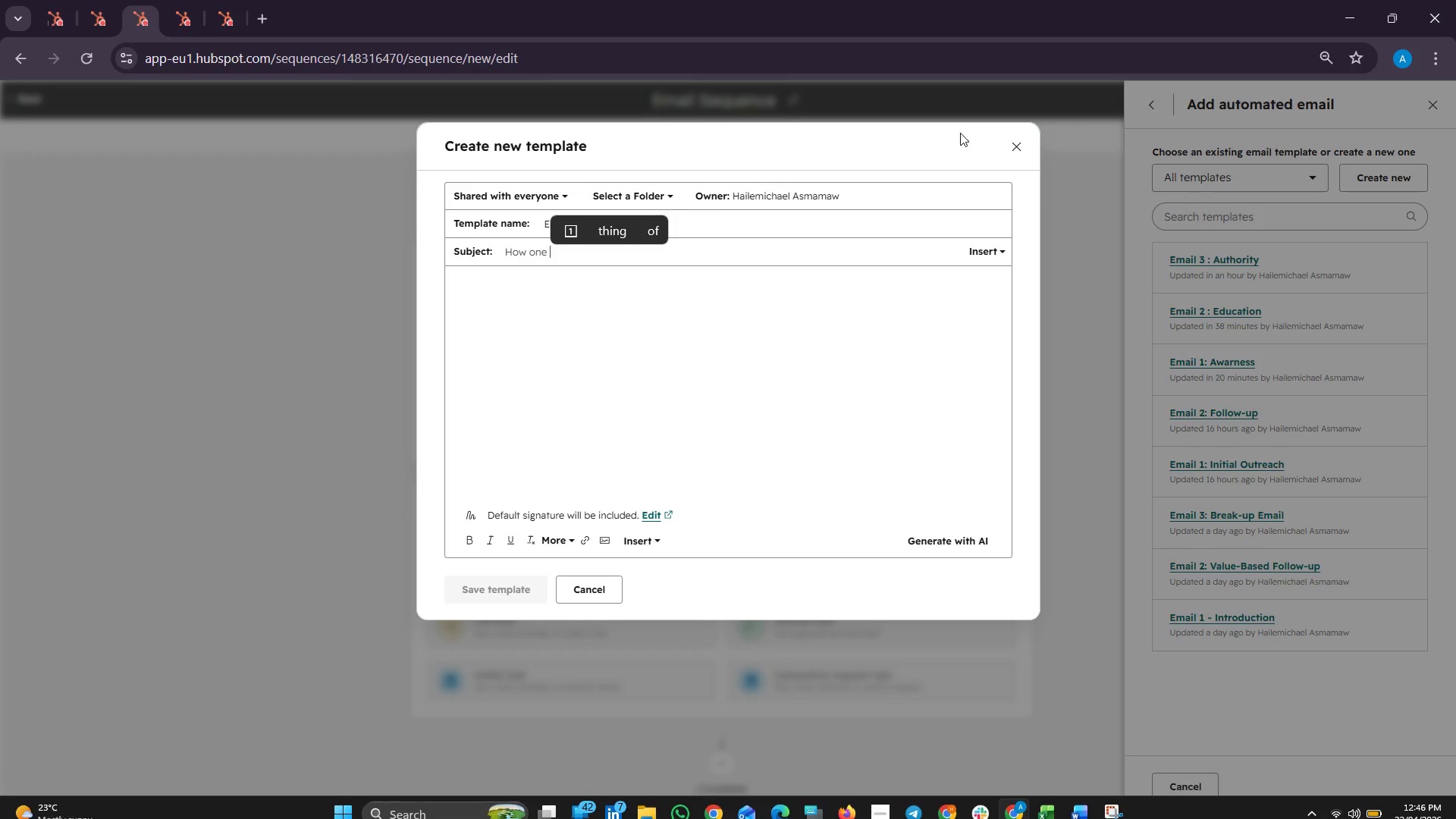 
left_click([994, 256])
 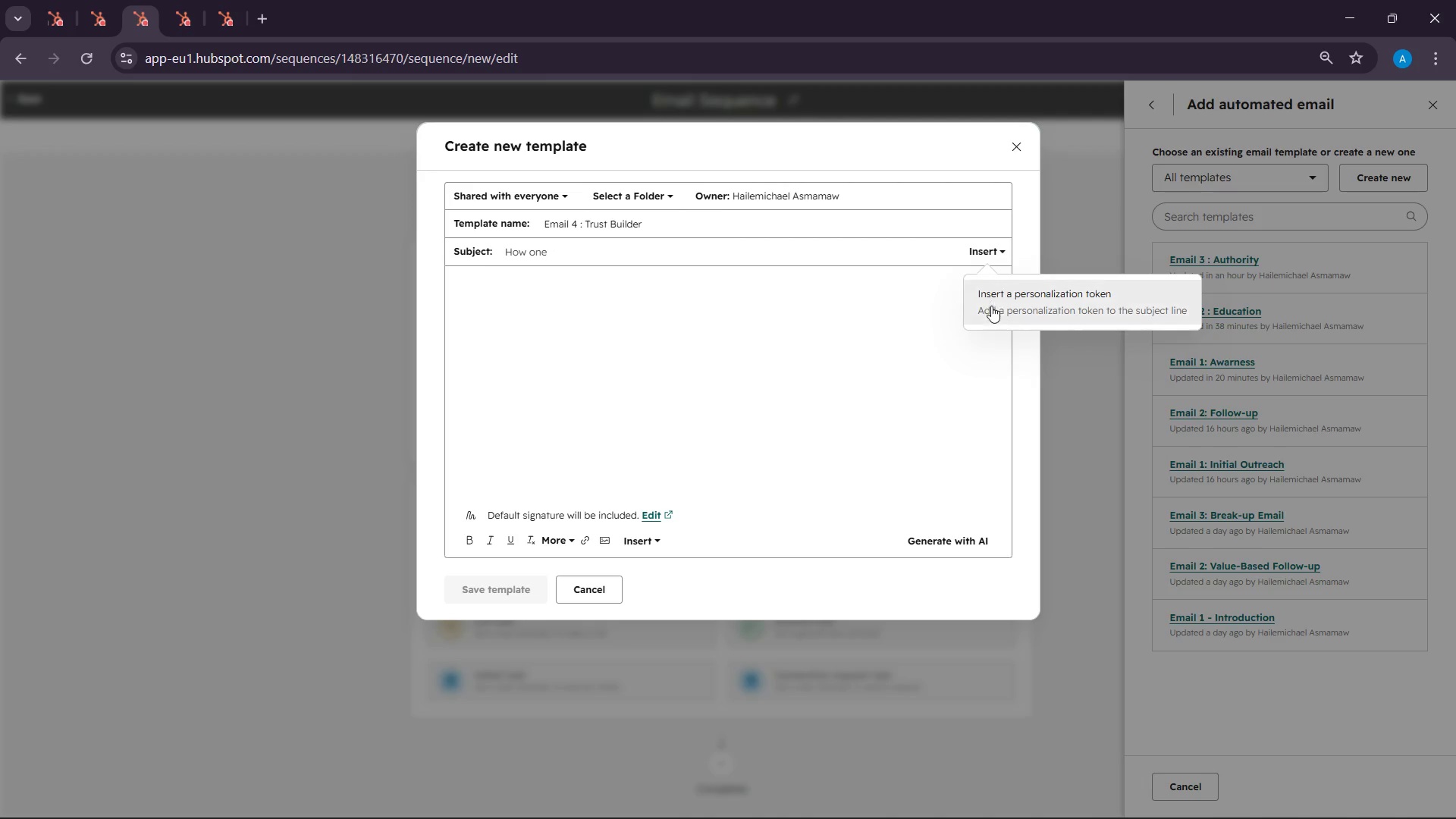 
left_click([1042, 289])
 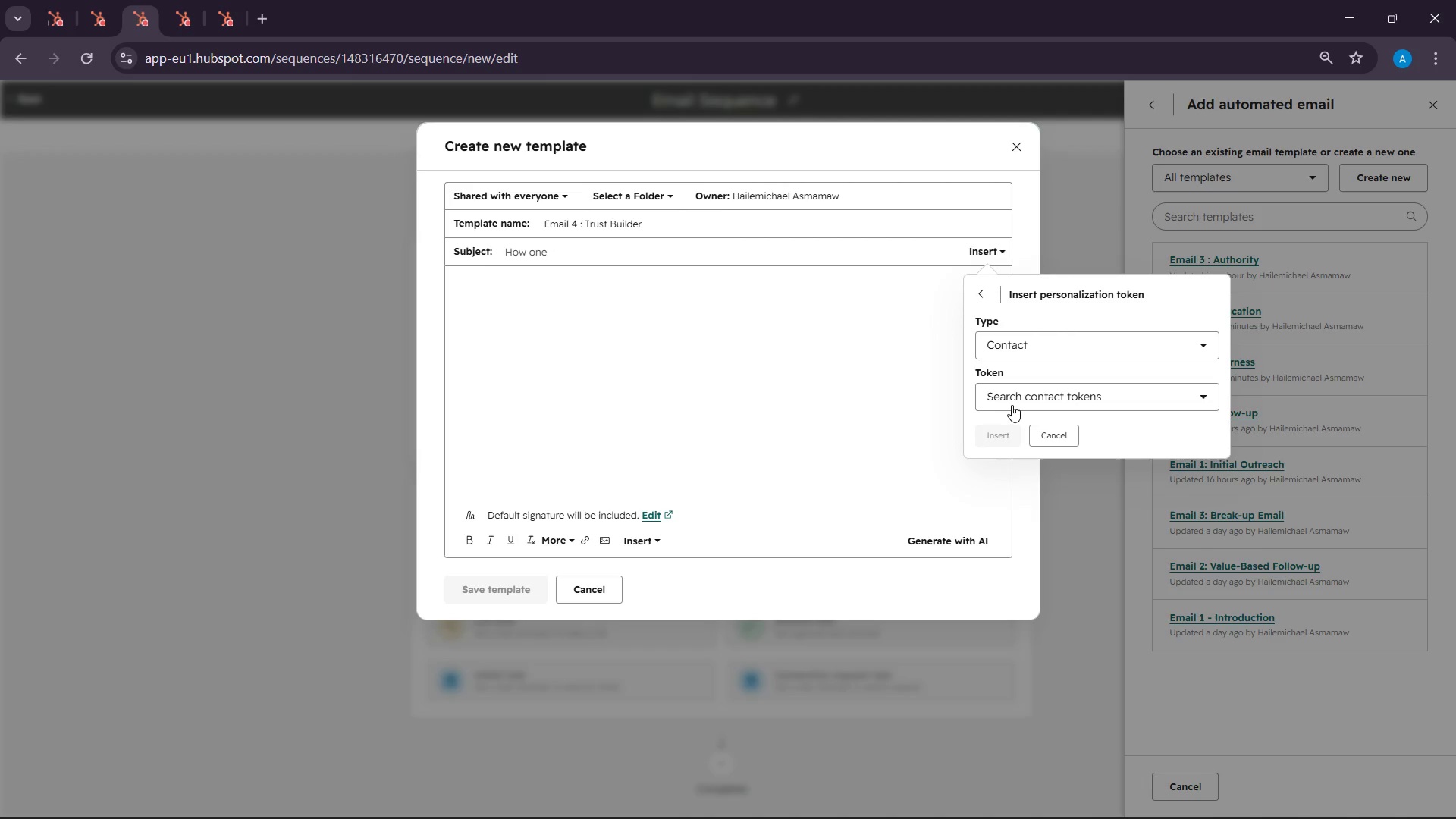 
left_click([1012, 401])
 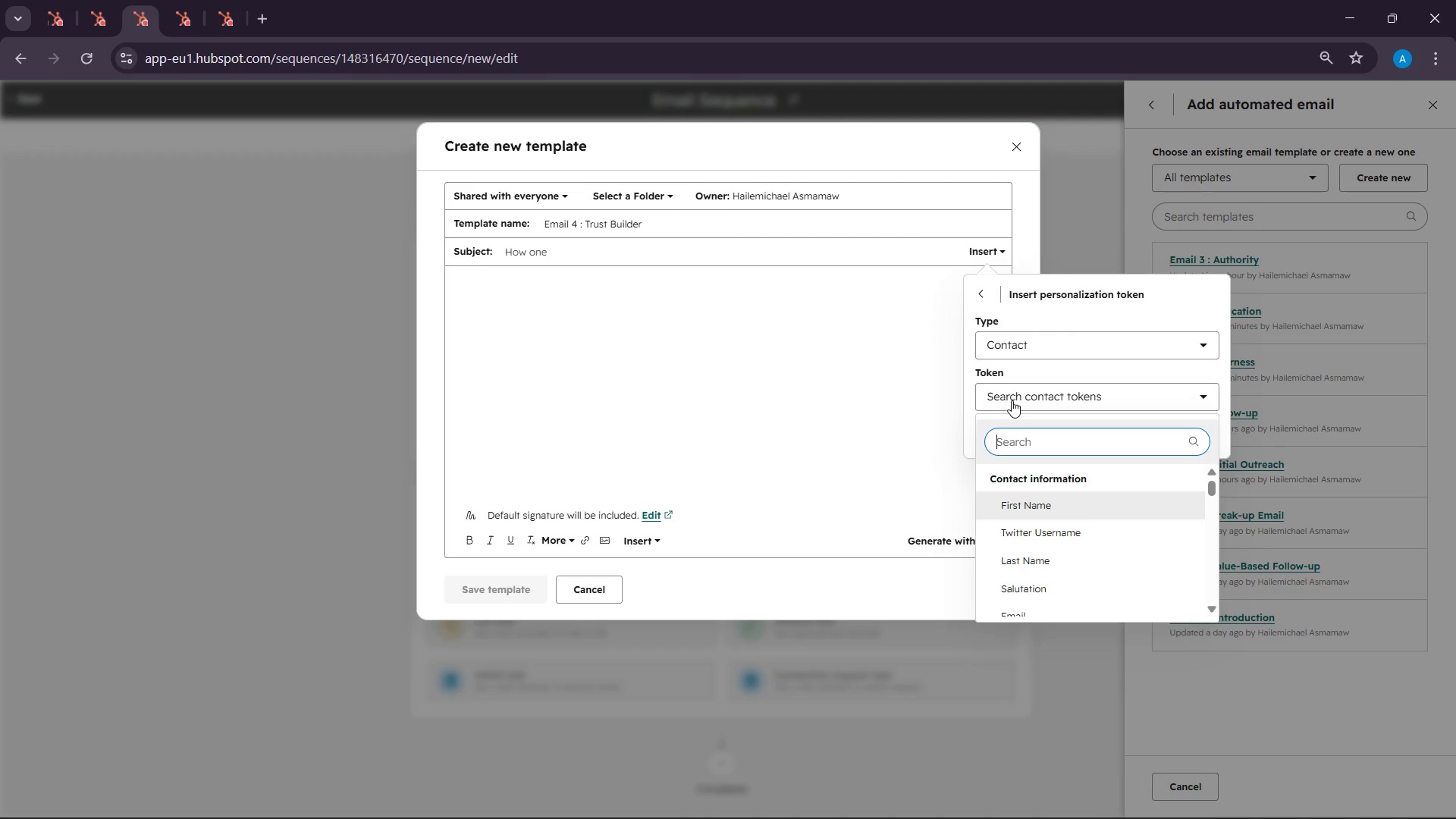 
left_click([1031, 437])
 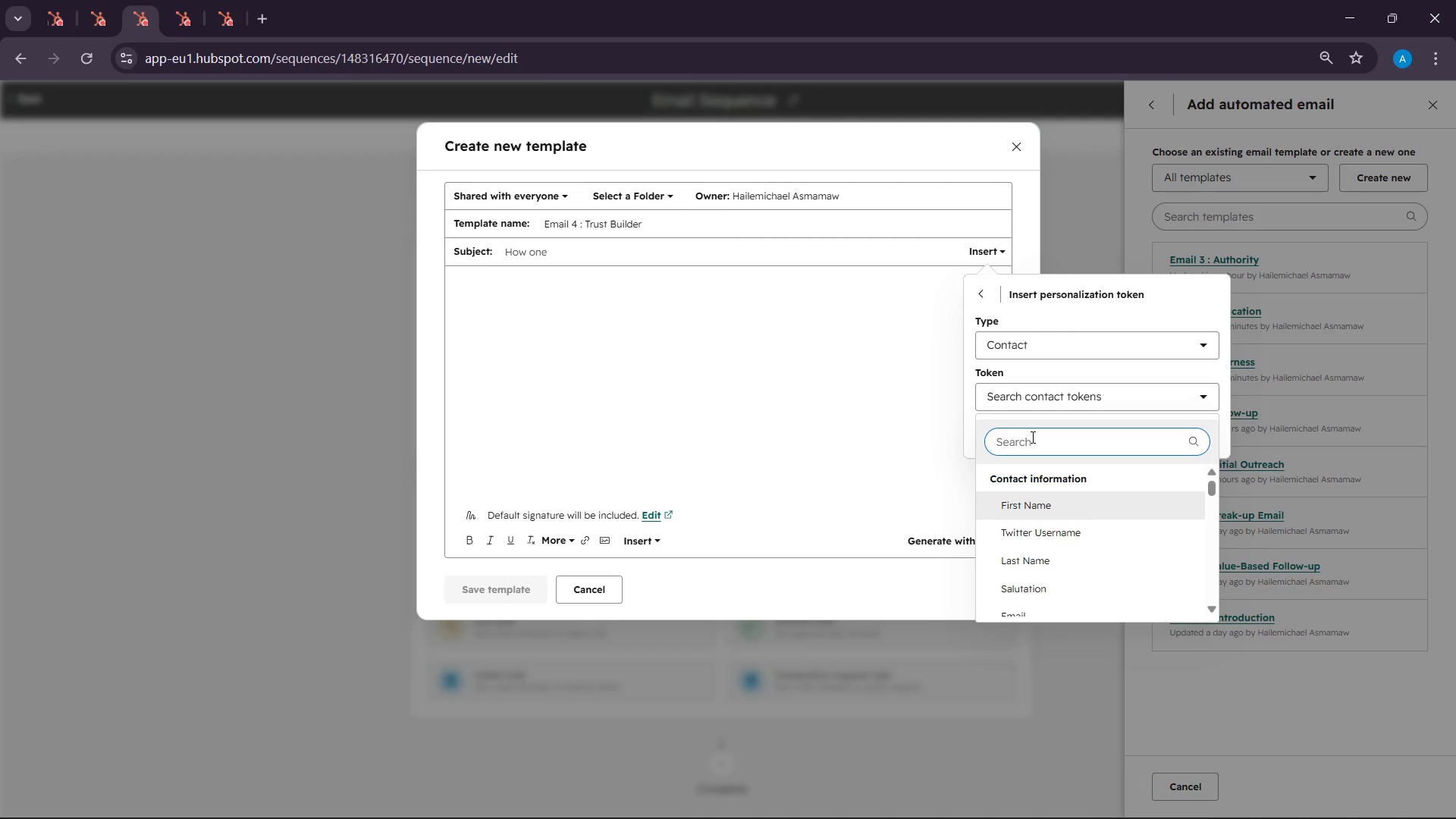 
type(sport)
 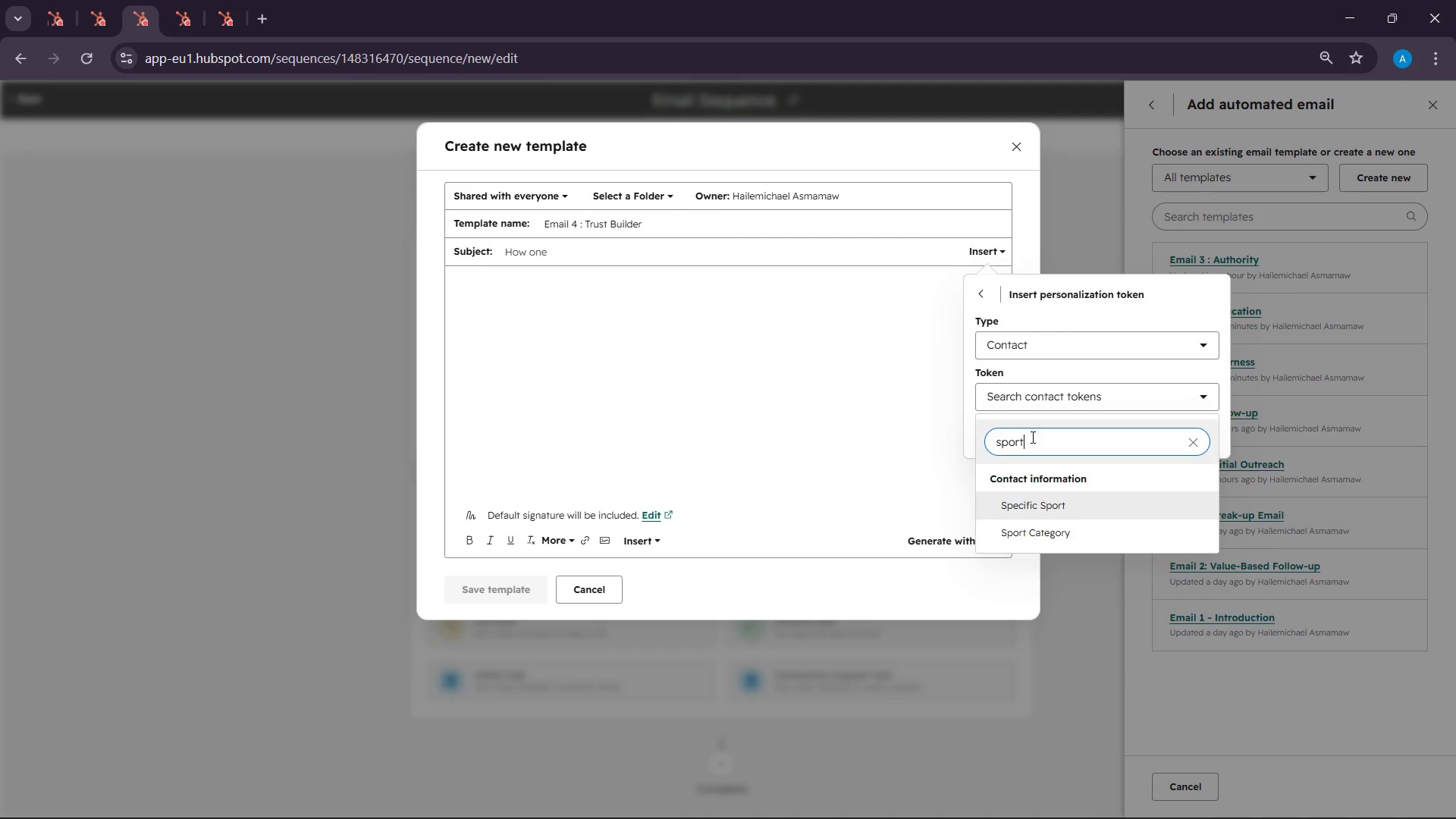 
left_click([1031, 500])
 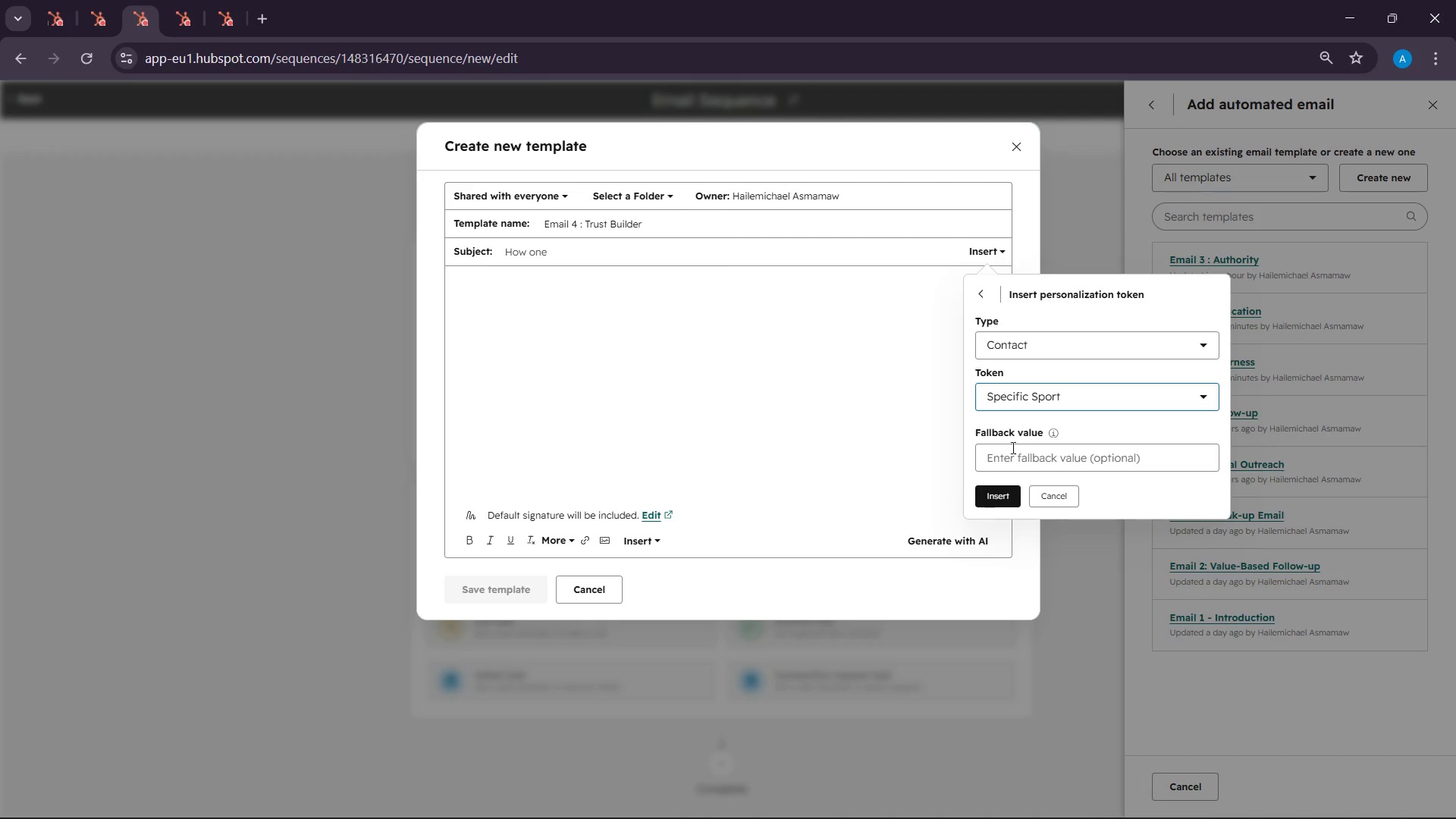 
left_click([999, 486])
 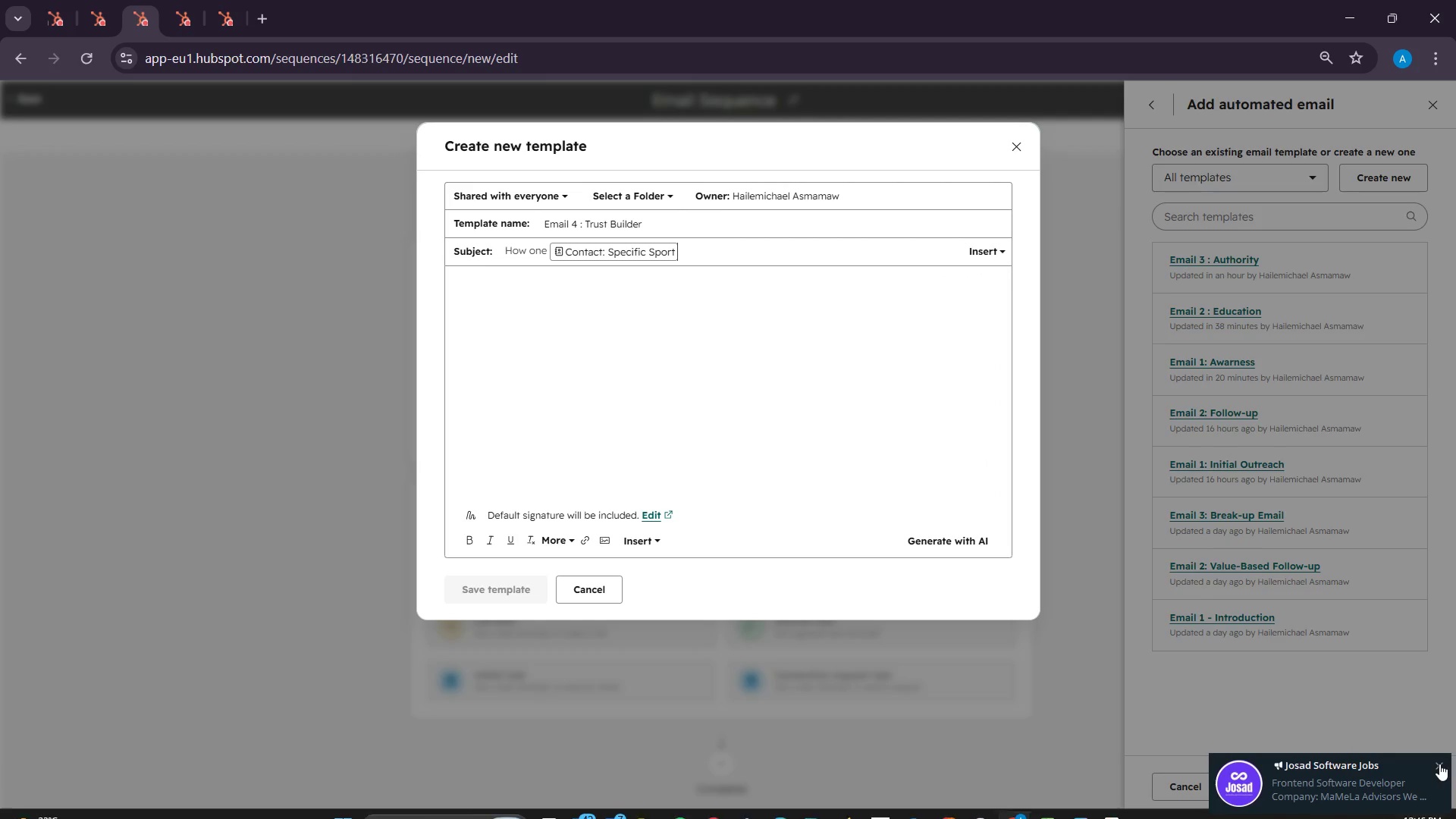 
left_click([1439, 764])
 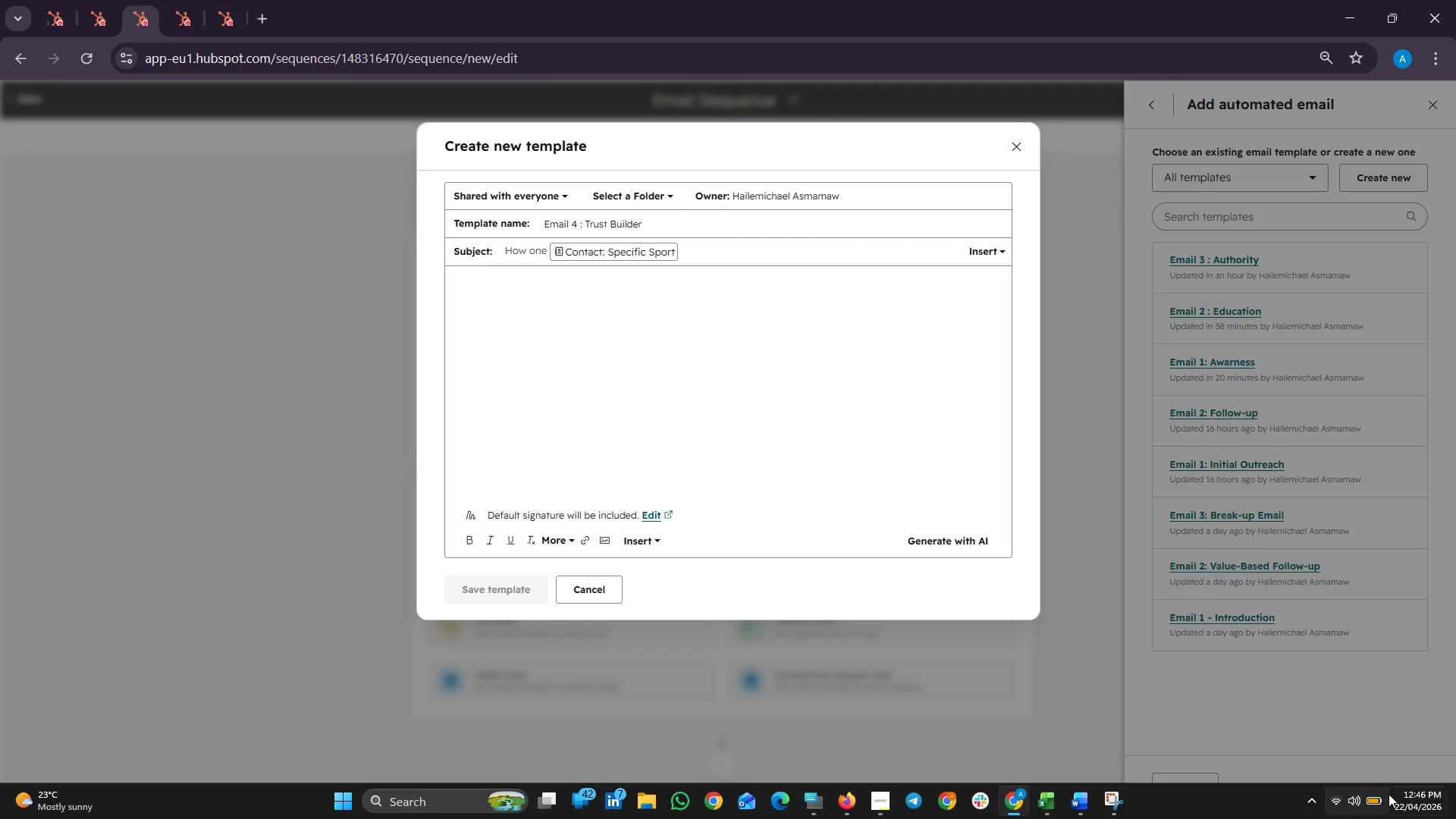 
left_click([1348, 804])
 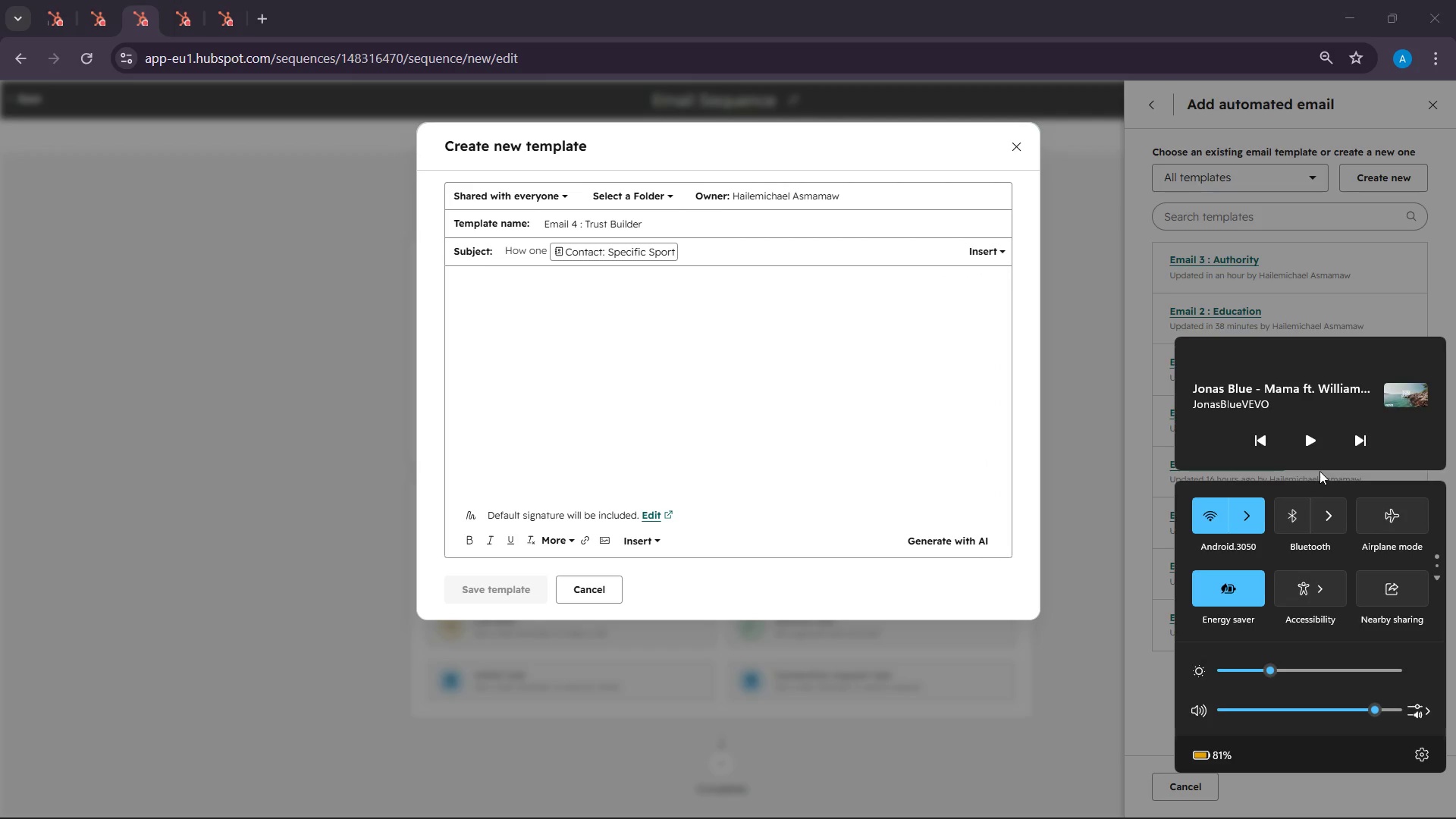 
left_click([1311, 437])
 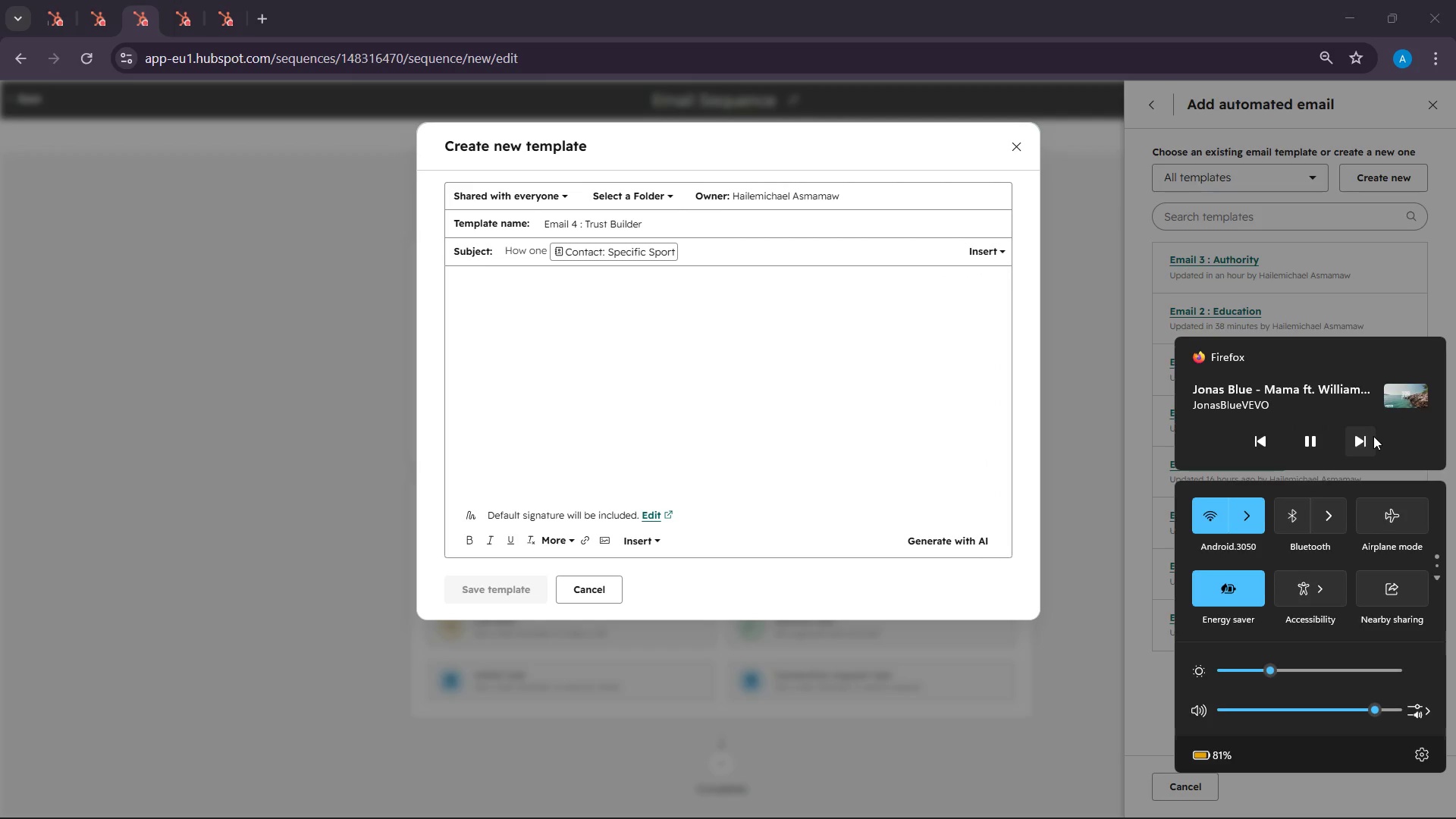 
left_click([1362, 438])
 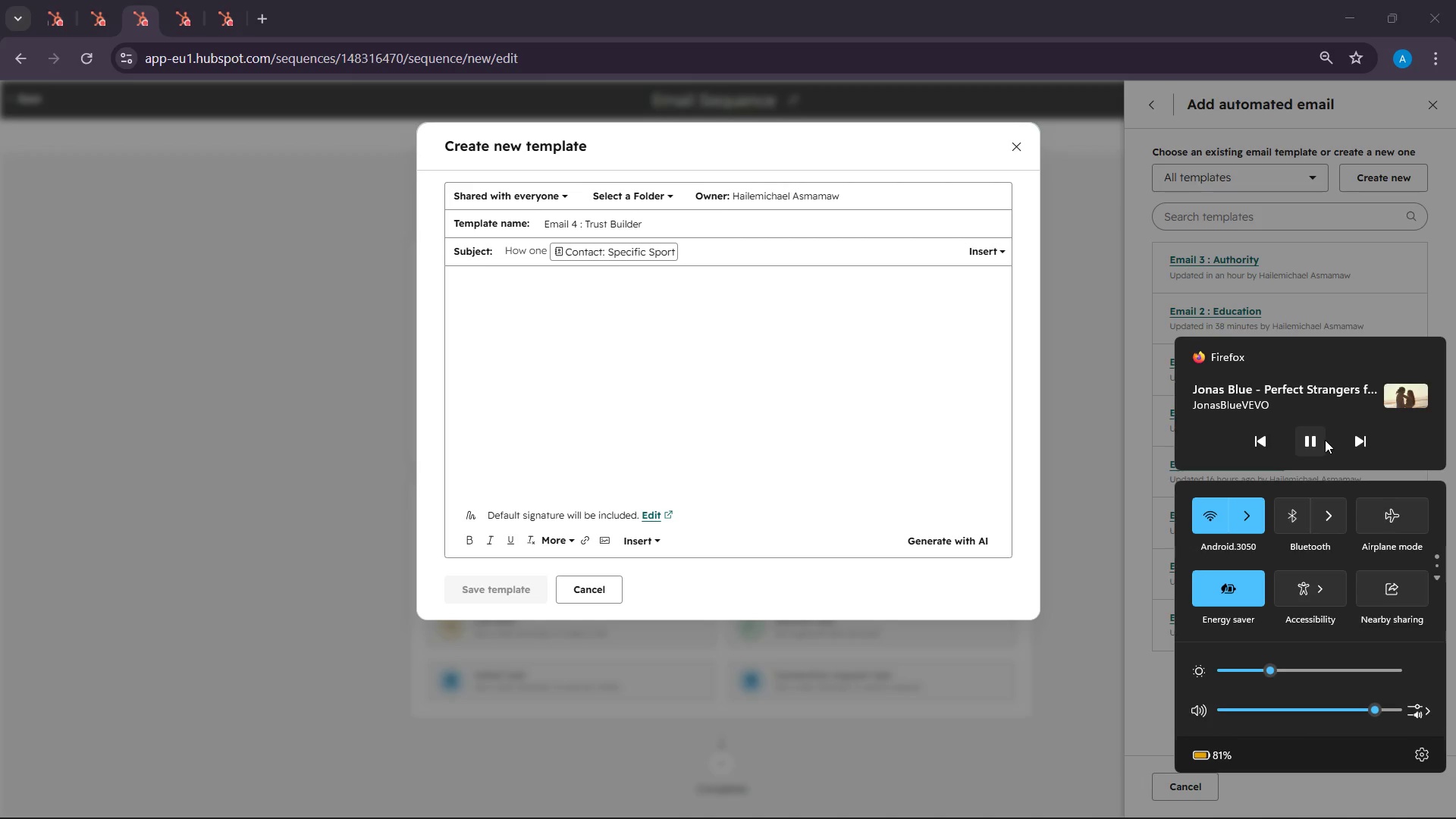 
left_click([747, 262])
 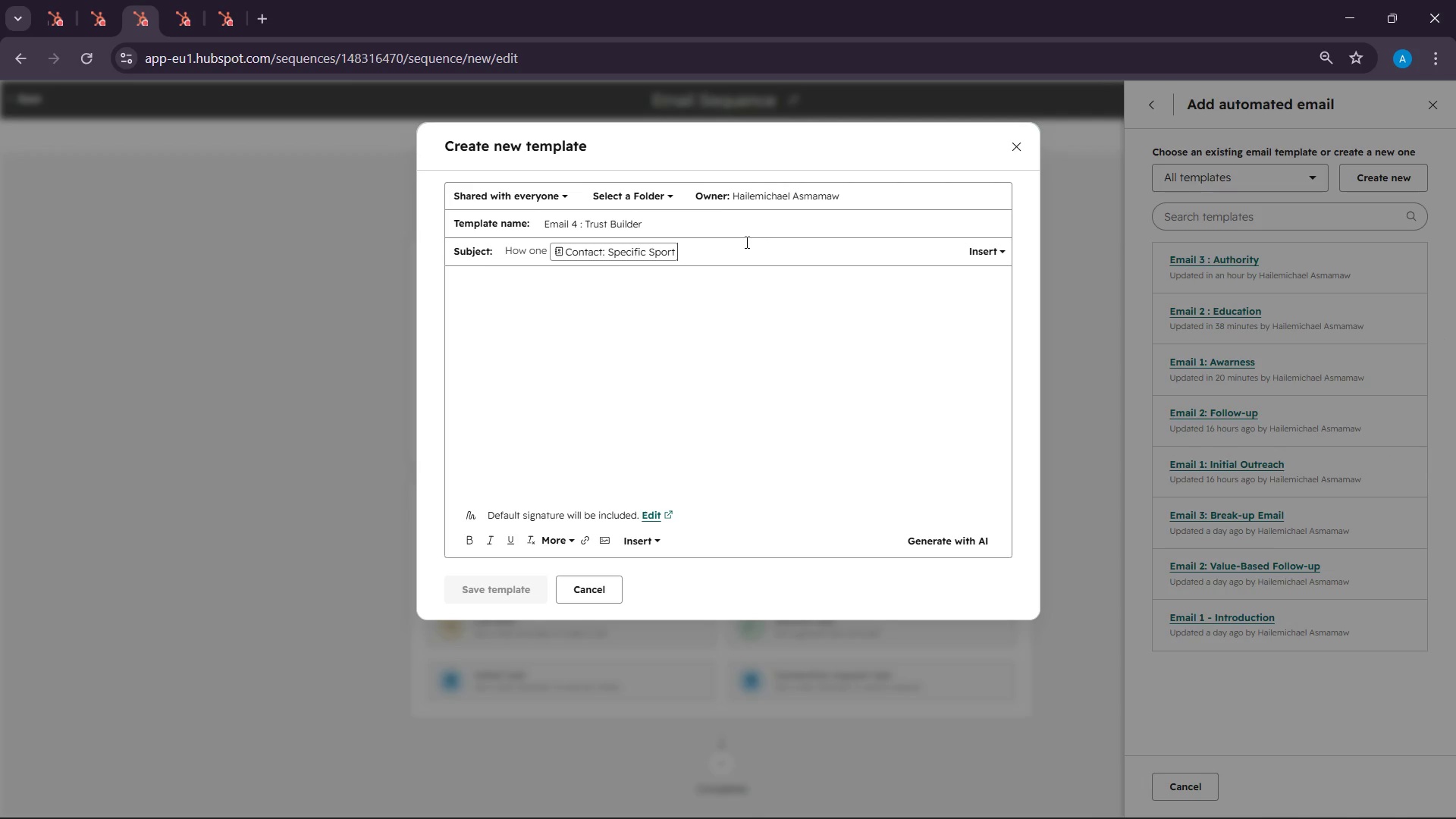 
type( athlets)
 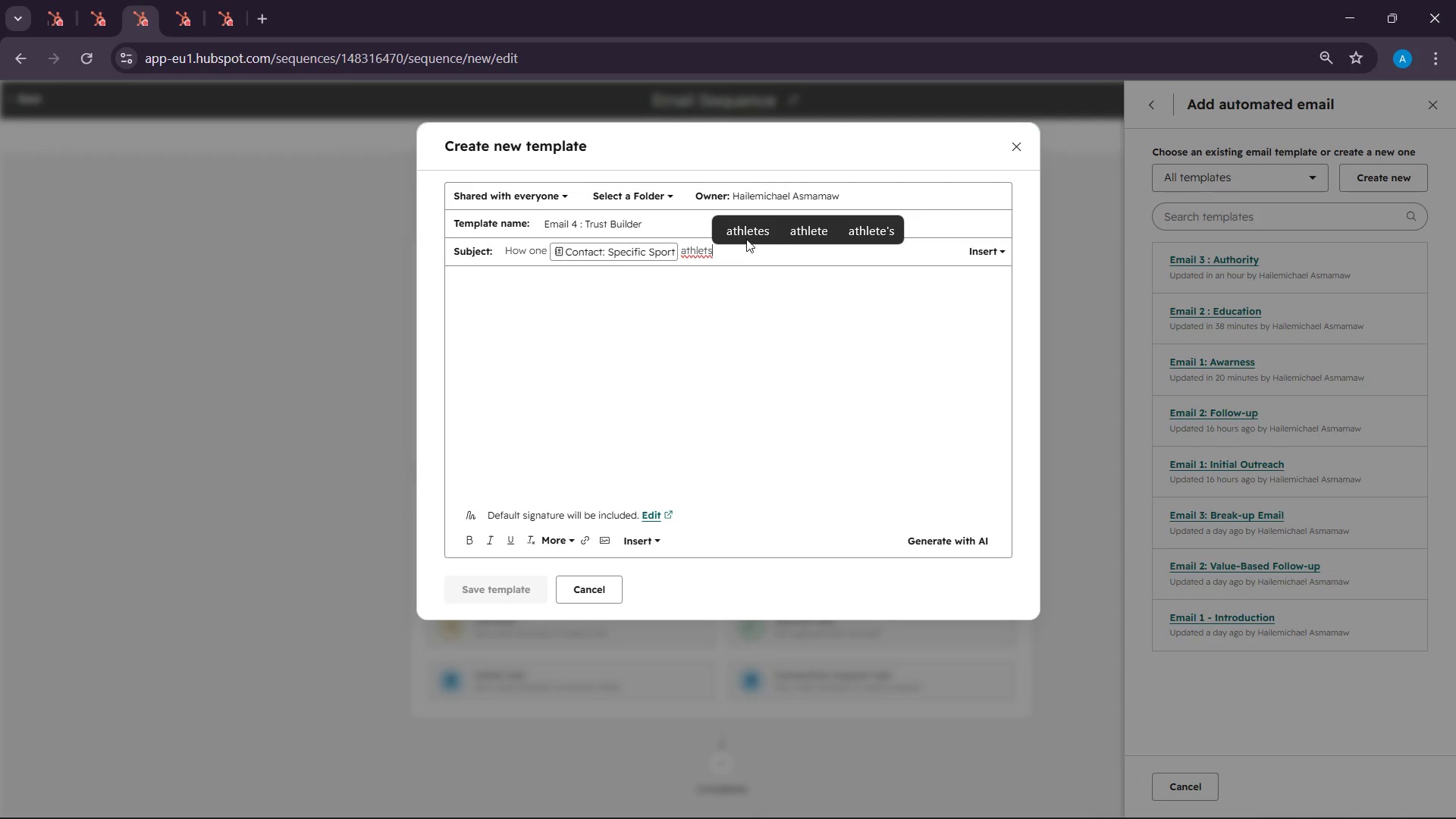 
left_click([746, 236])
 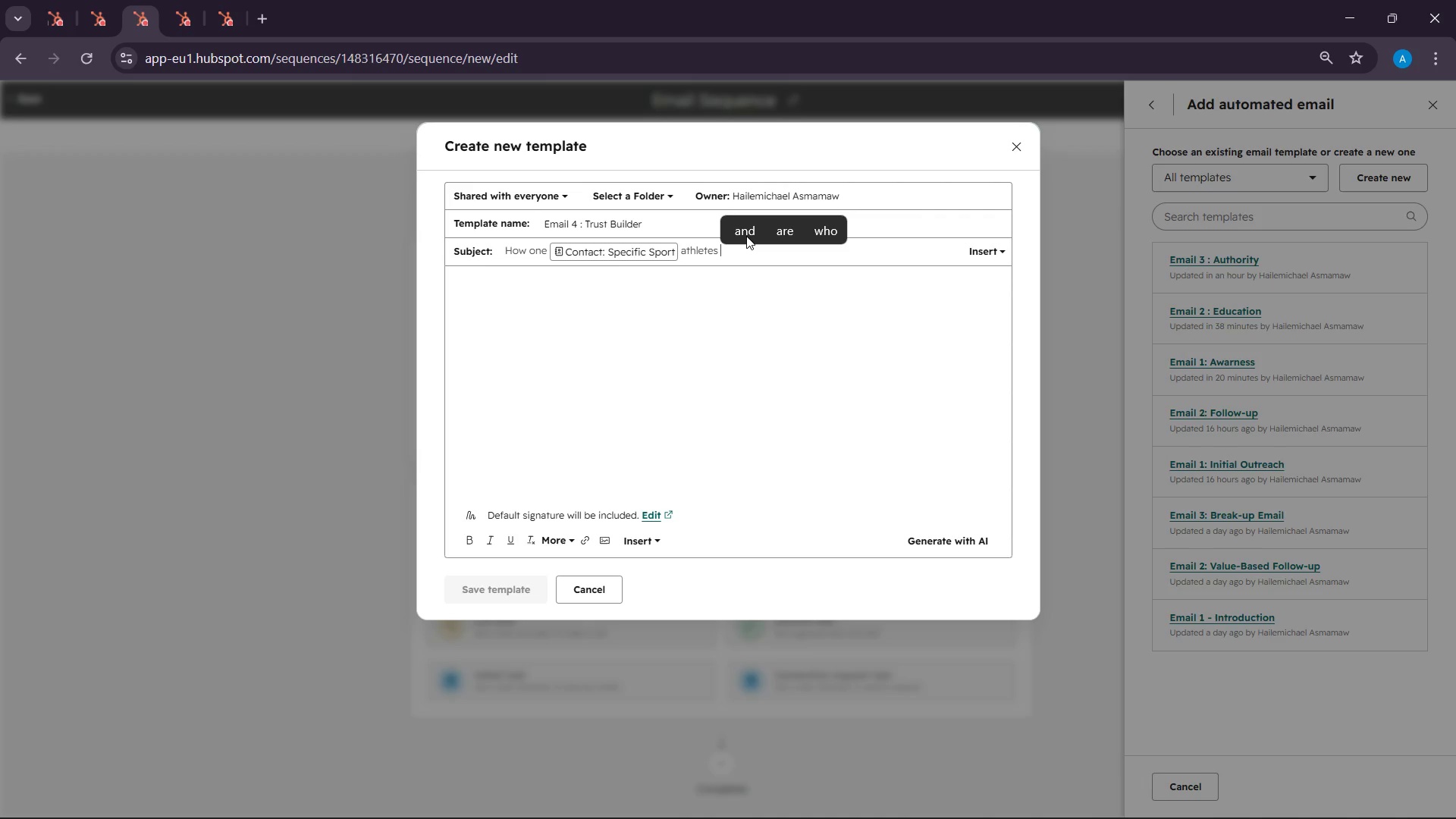 
type(avoid )
 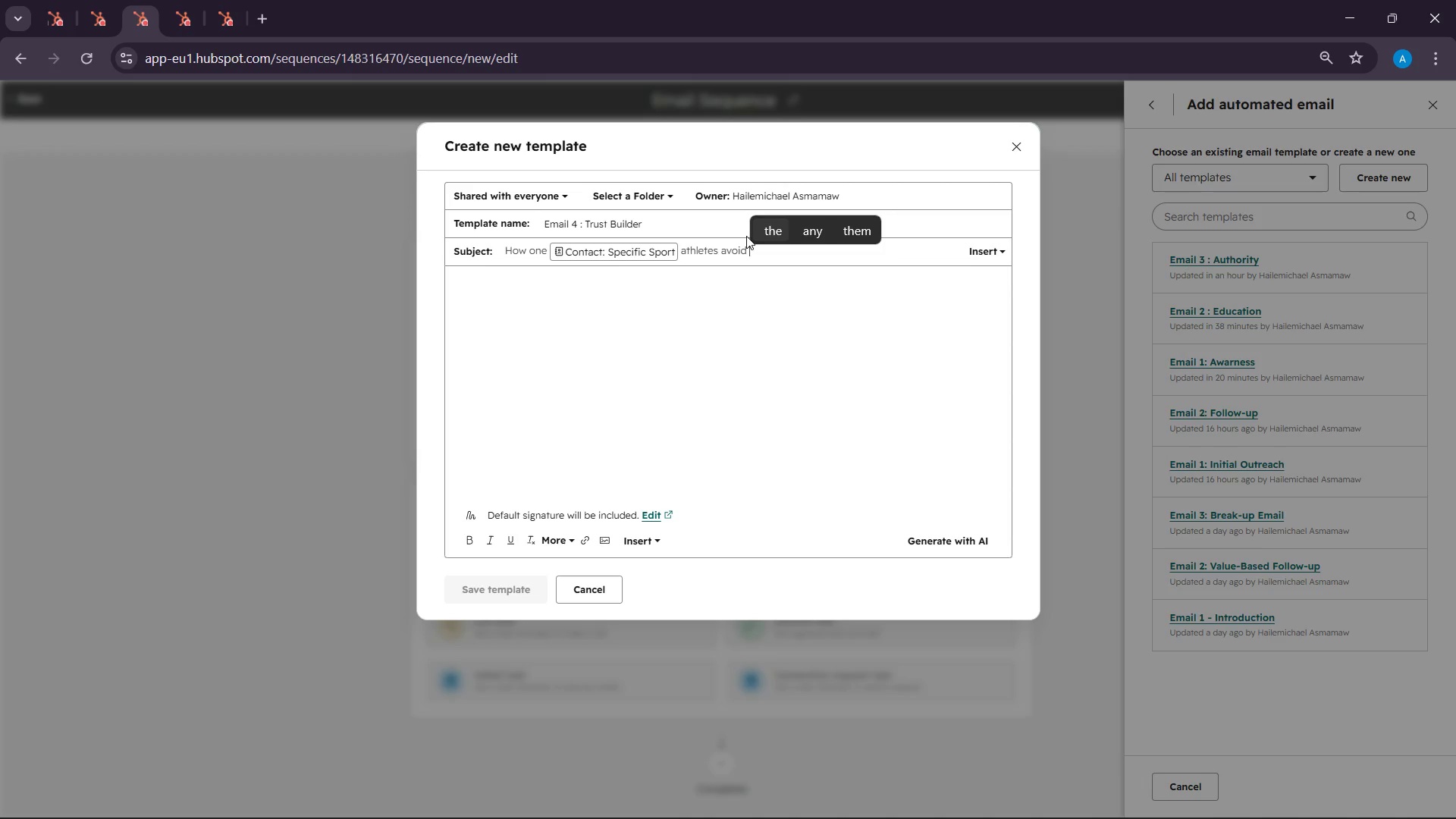 
key(Backspace)
type(ed preseason)
 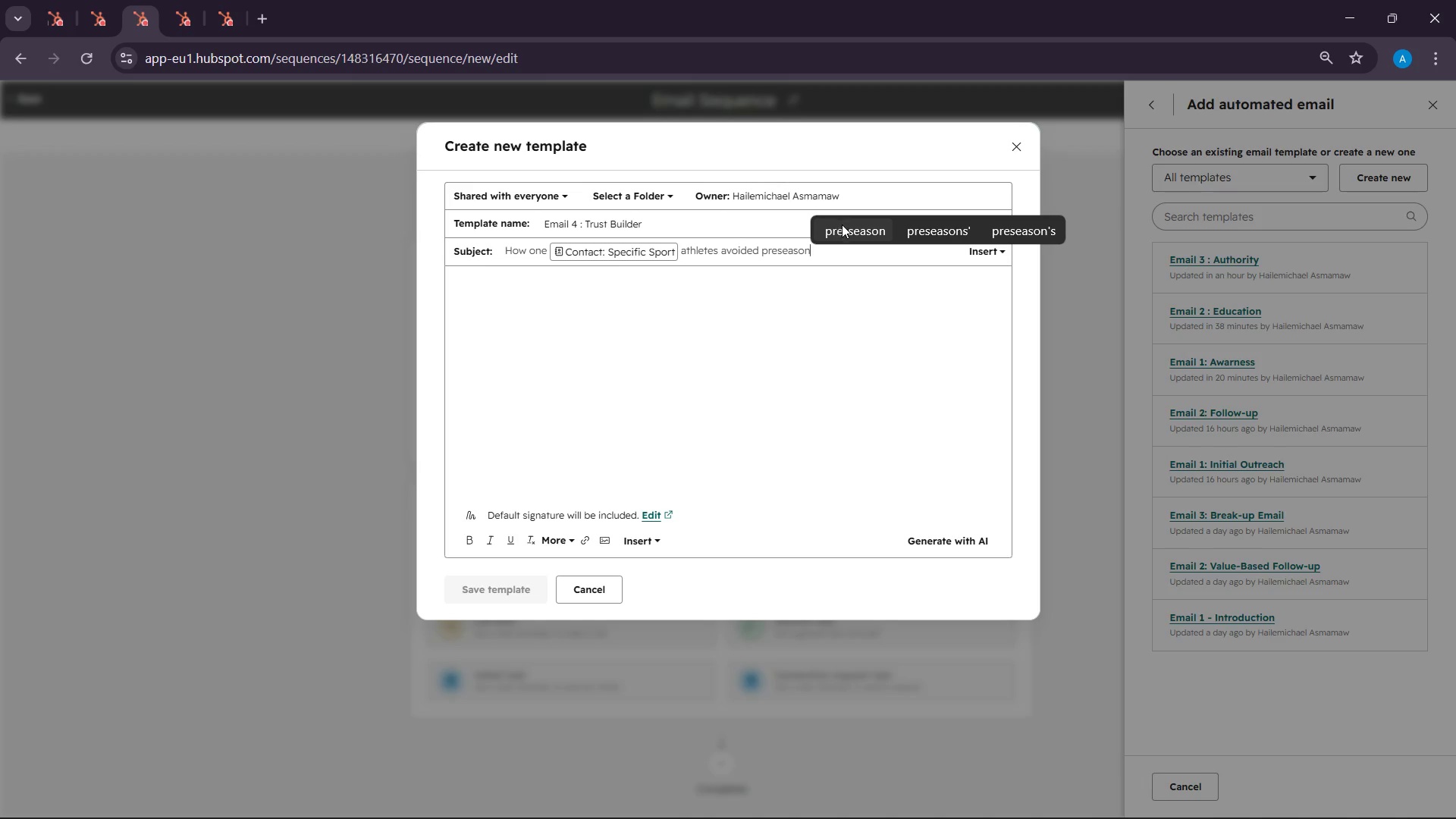 
left_click([844, 228])
 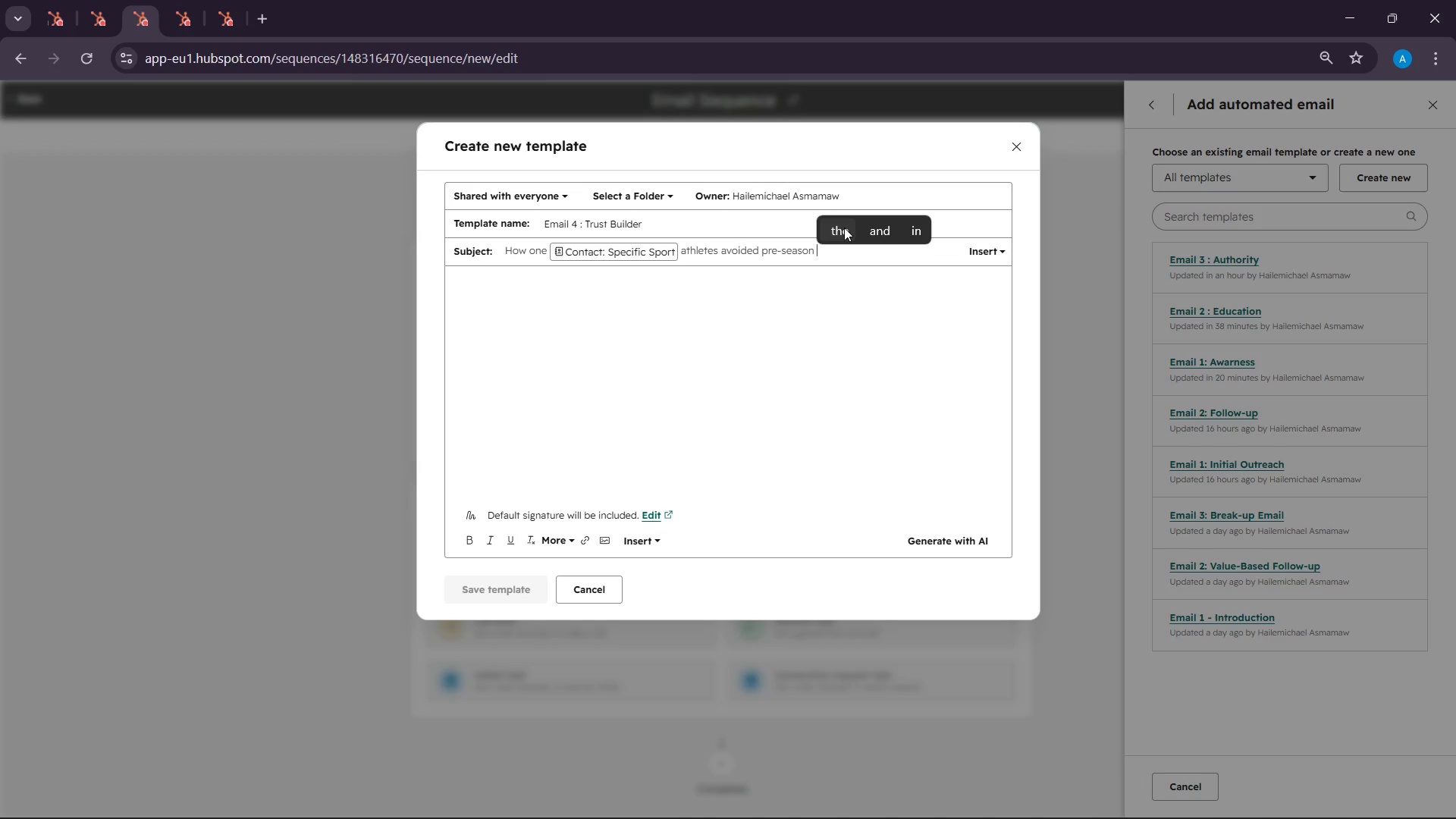 
type(ending injury)
 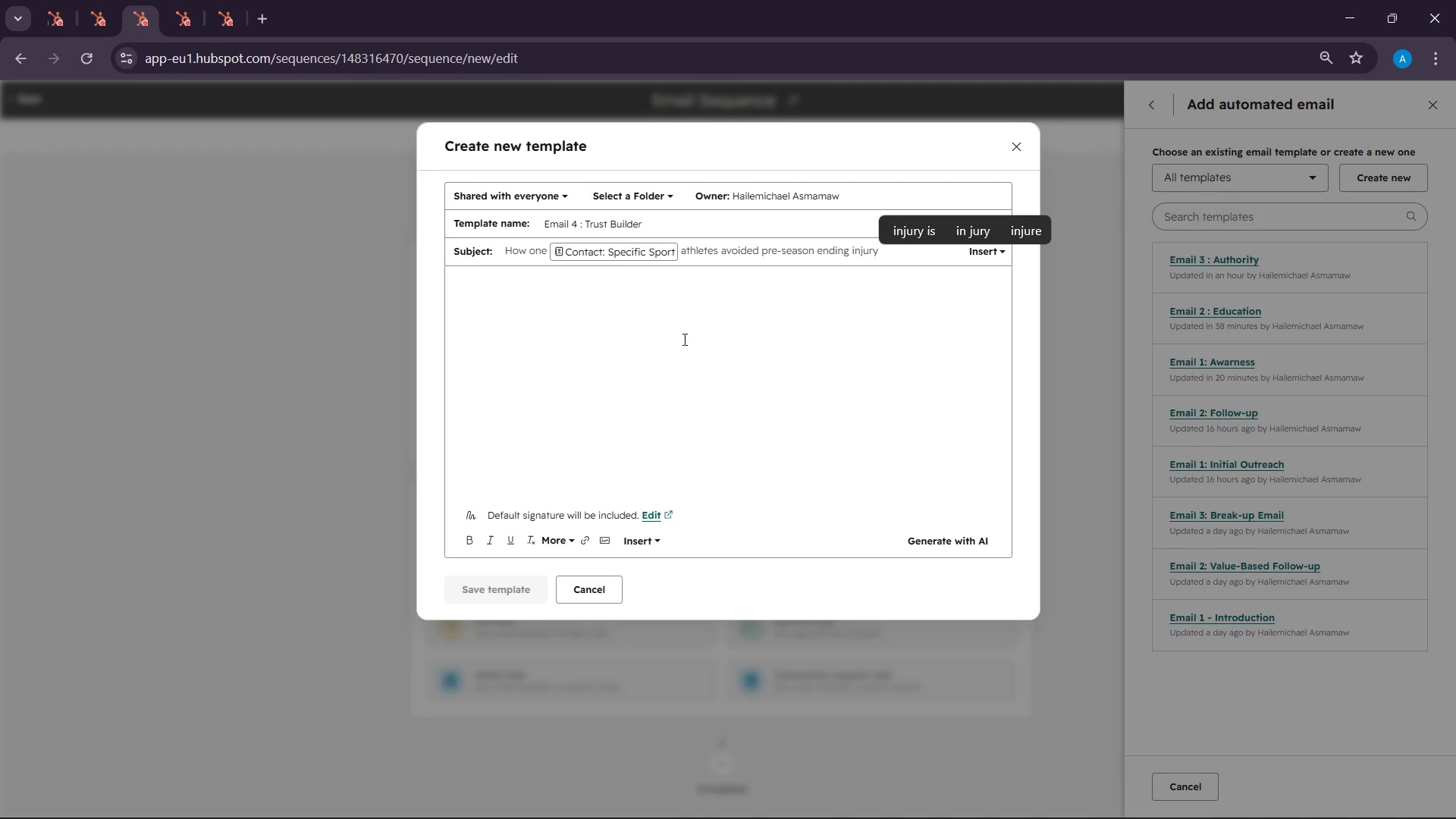 
left_click([607, 299])
 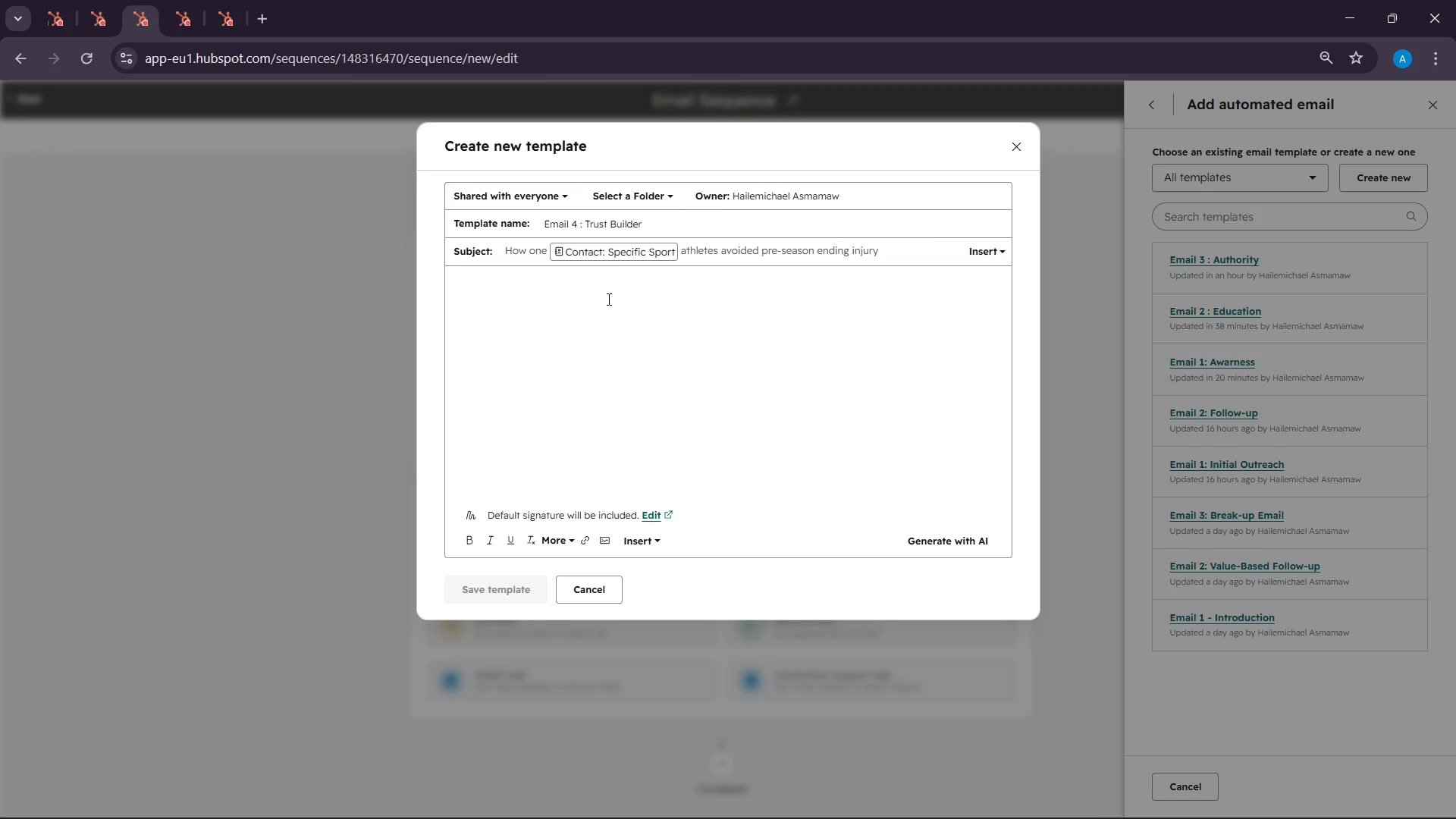 
type(Hi )
 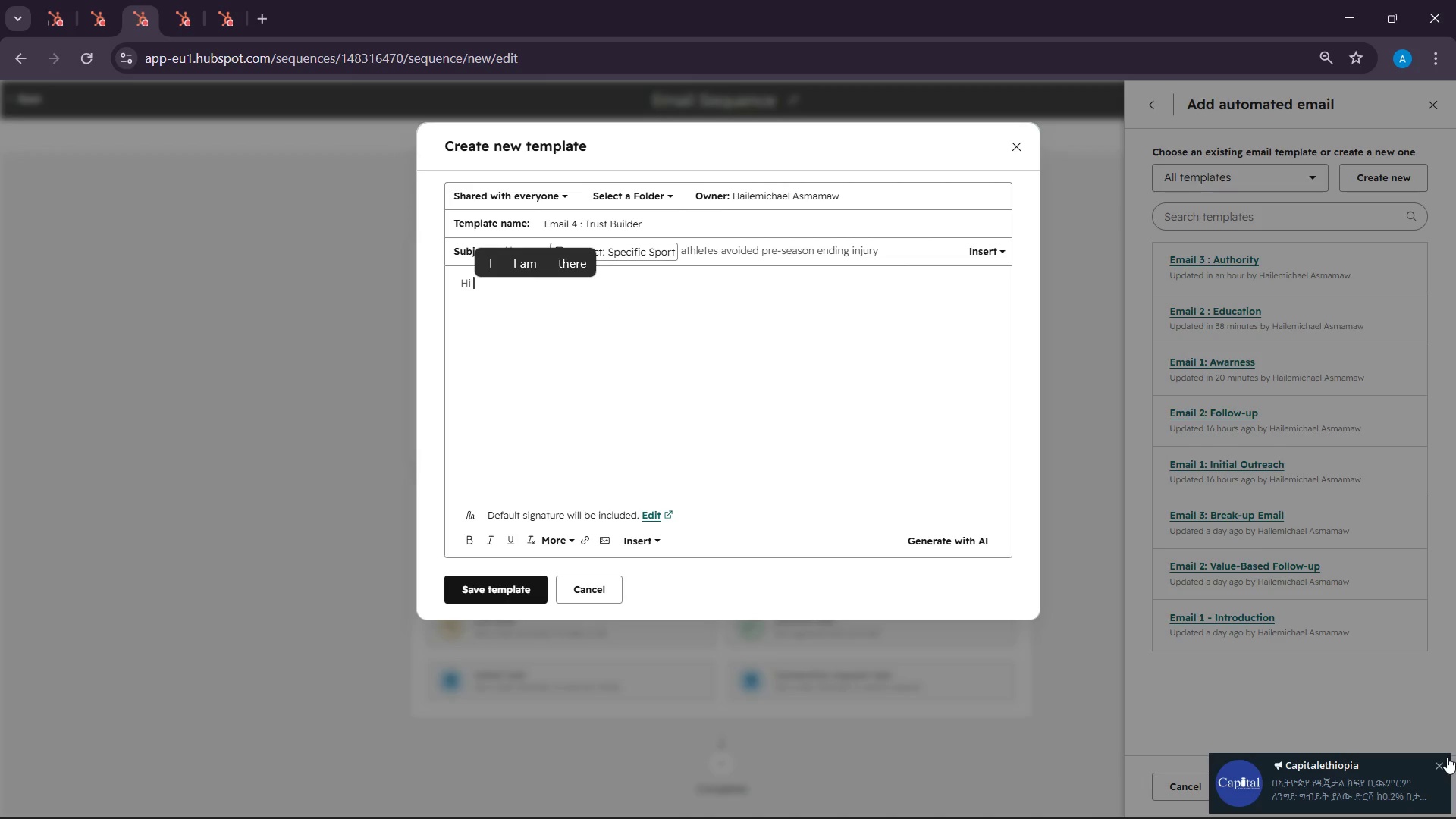 
left_click([1445, 767])
 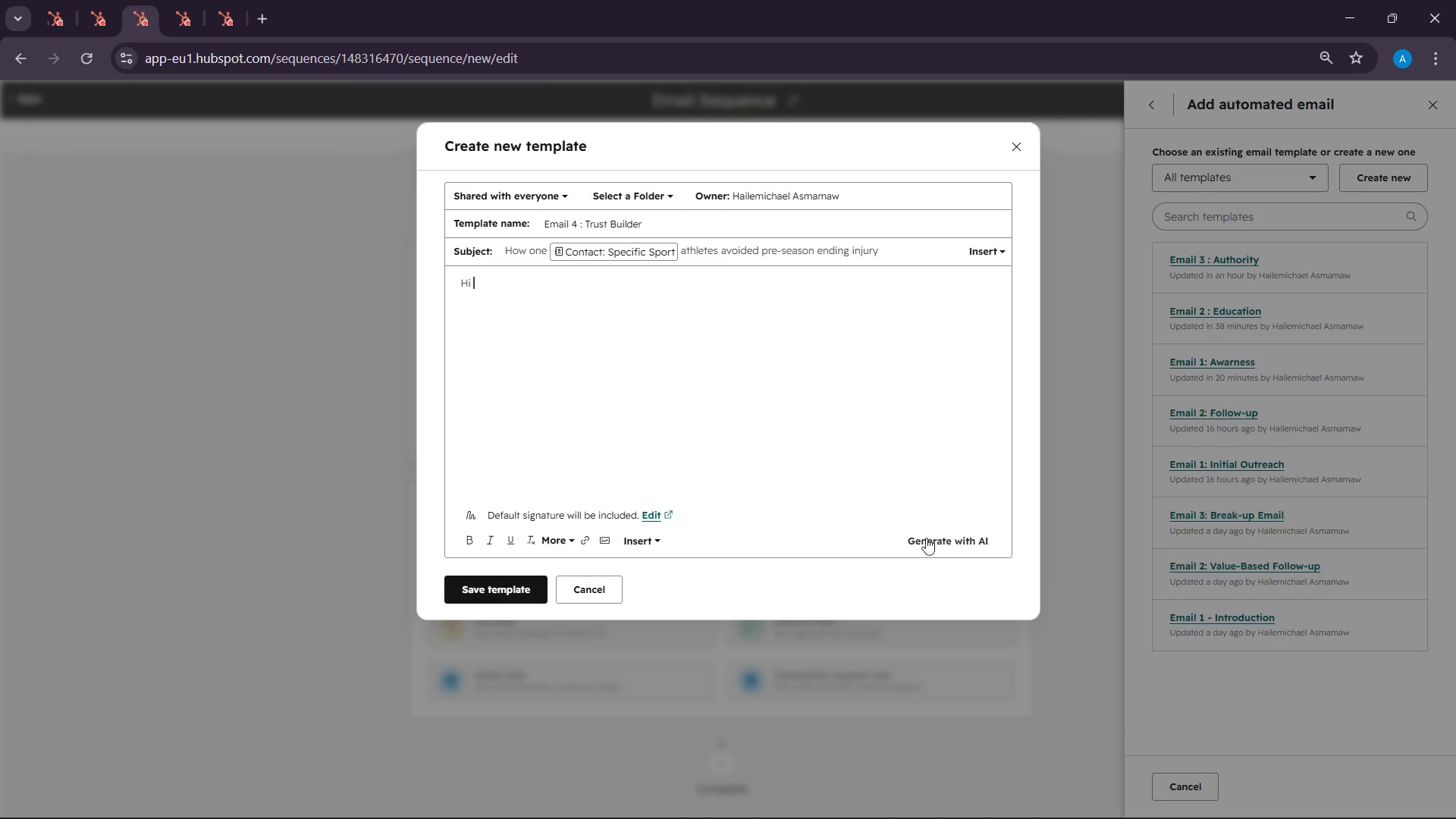 
left_click([657, 538])
 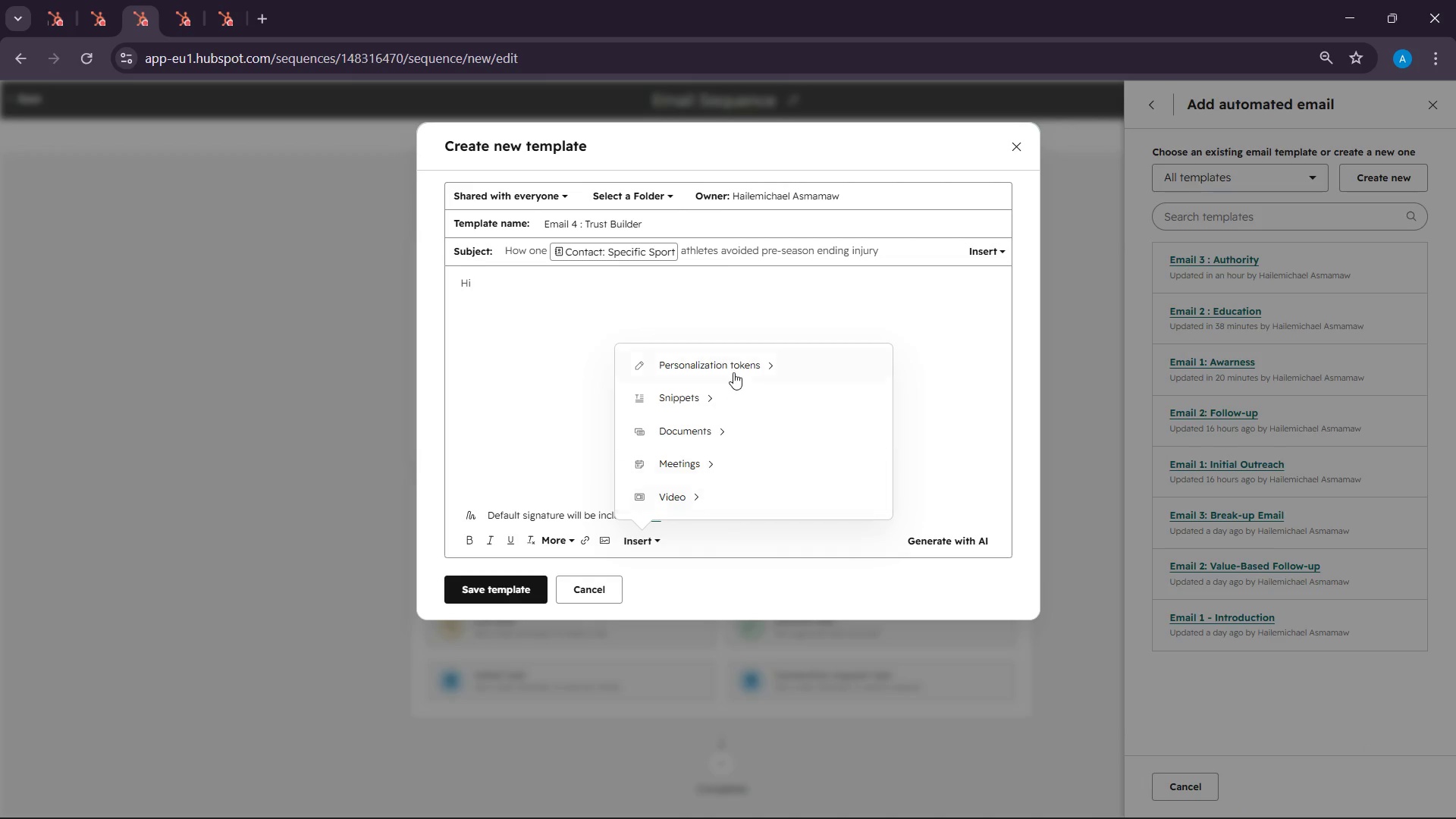 
left_click([733, 372])
 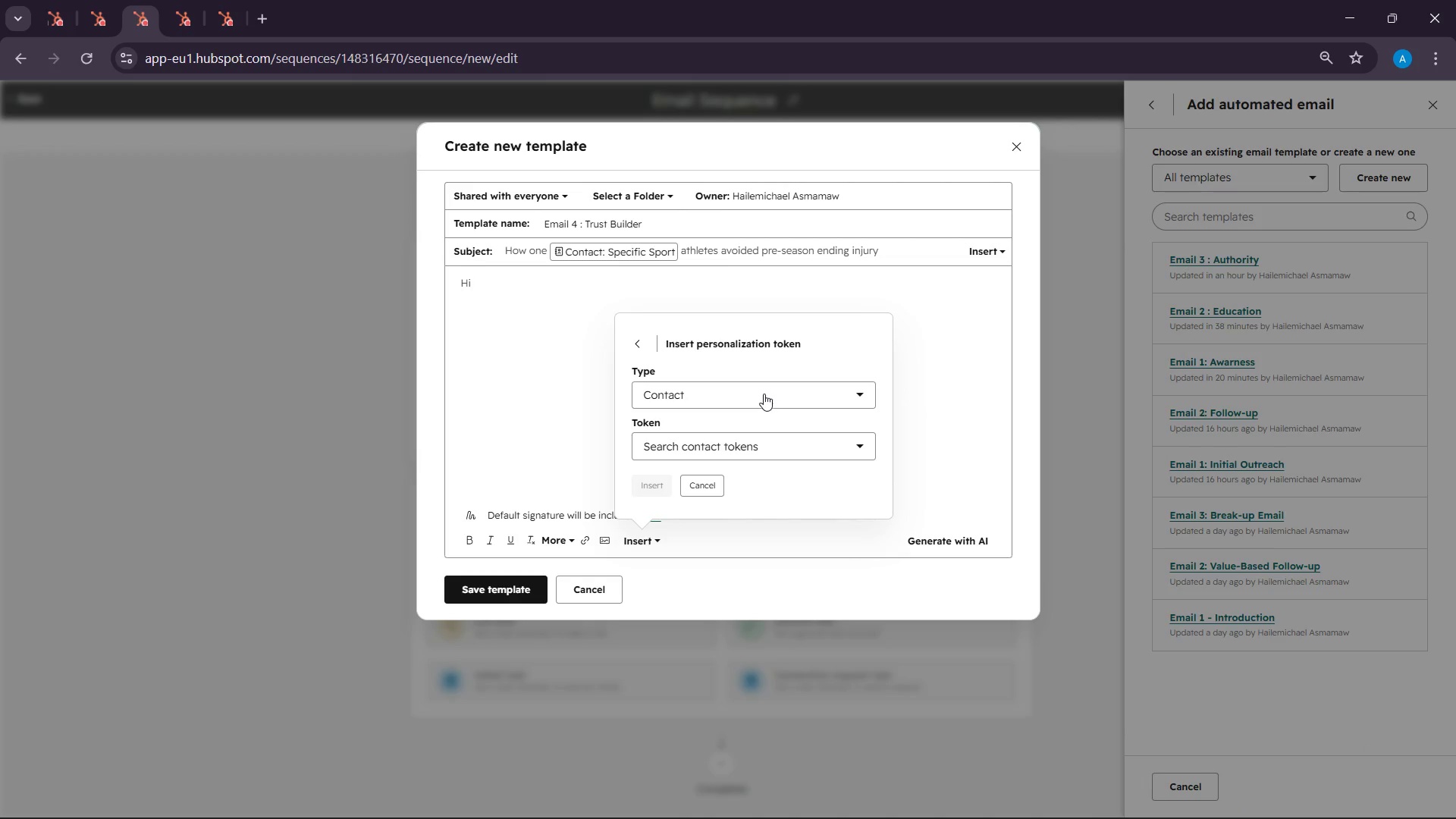 
left_click([729, 435])
 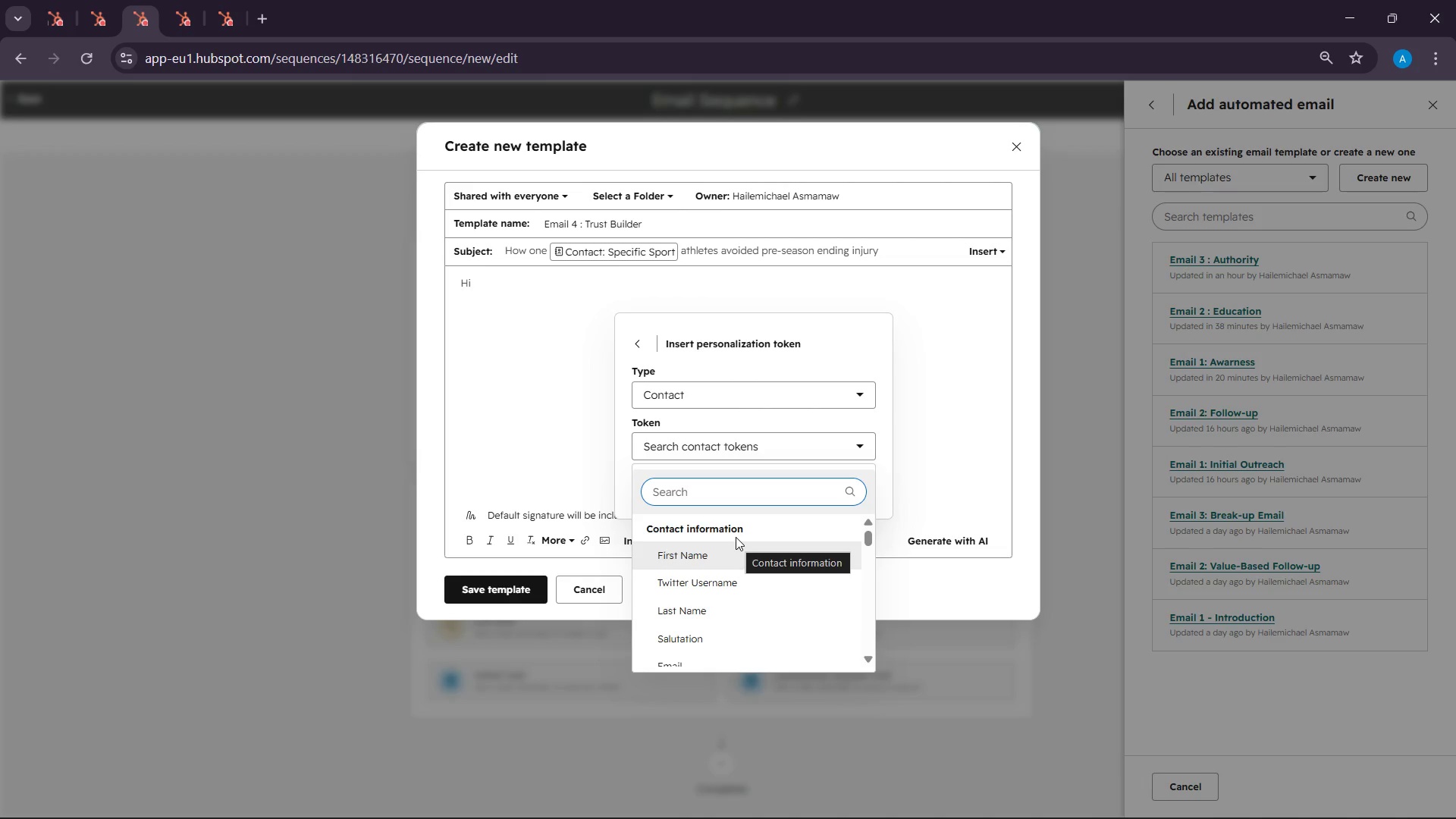 
wait(55.06)
 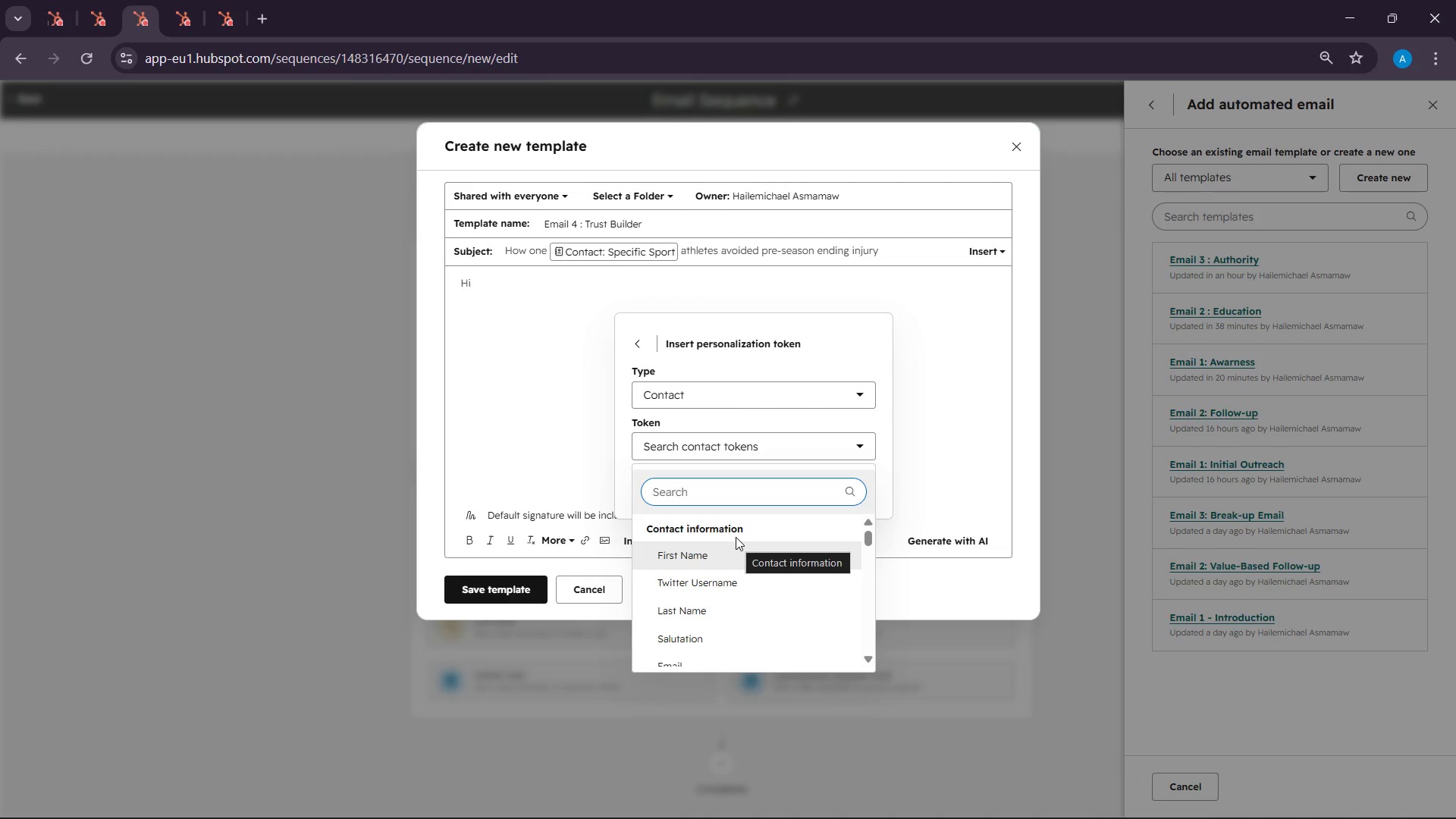 
left_click([708, 548])
 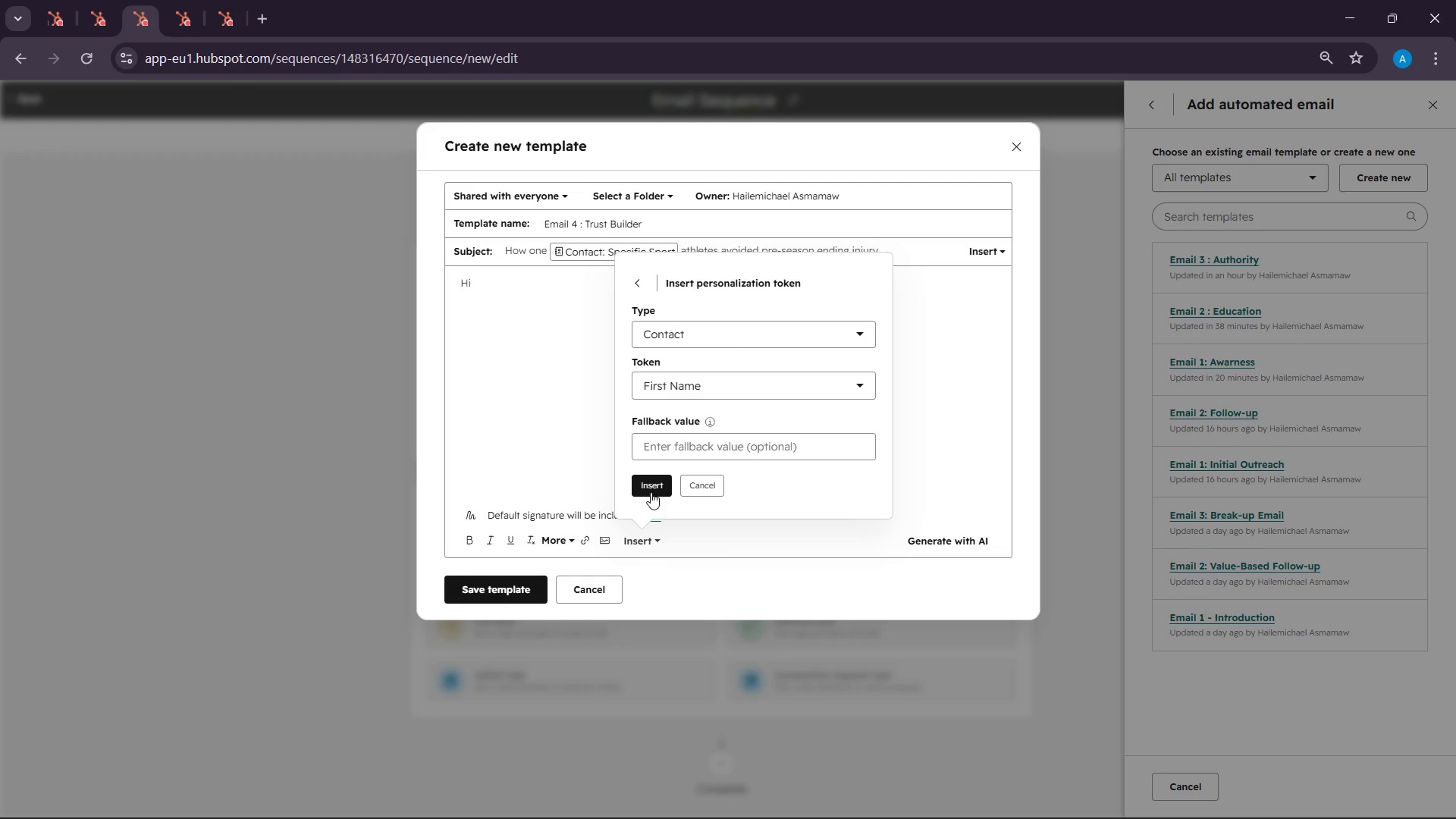 
left_click([651, 482])
 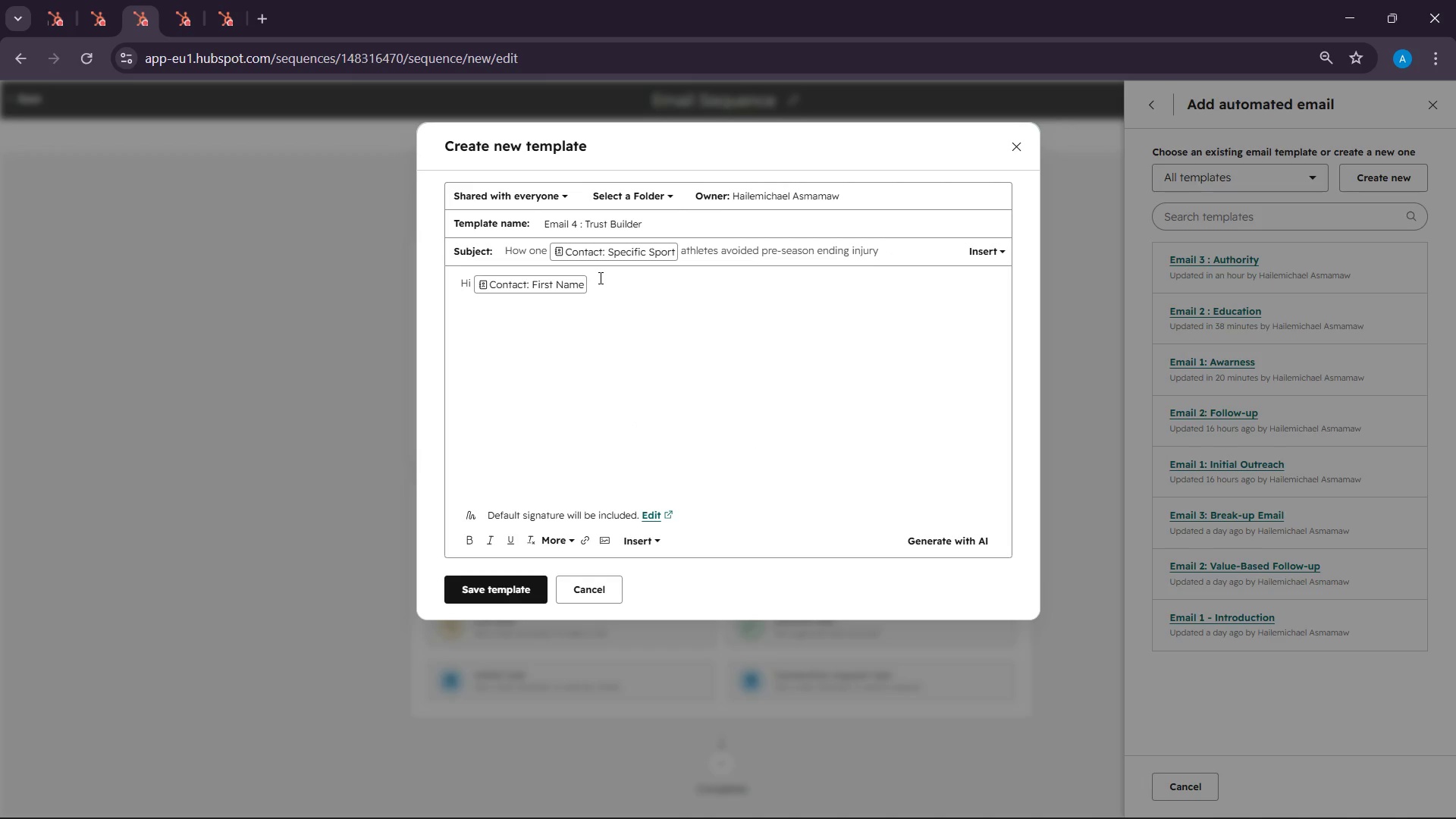 
left_click([599, 278])
 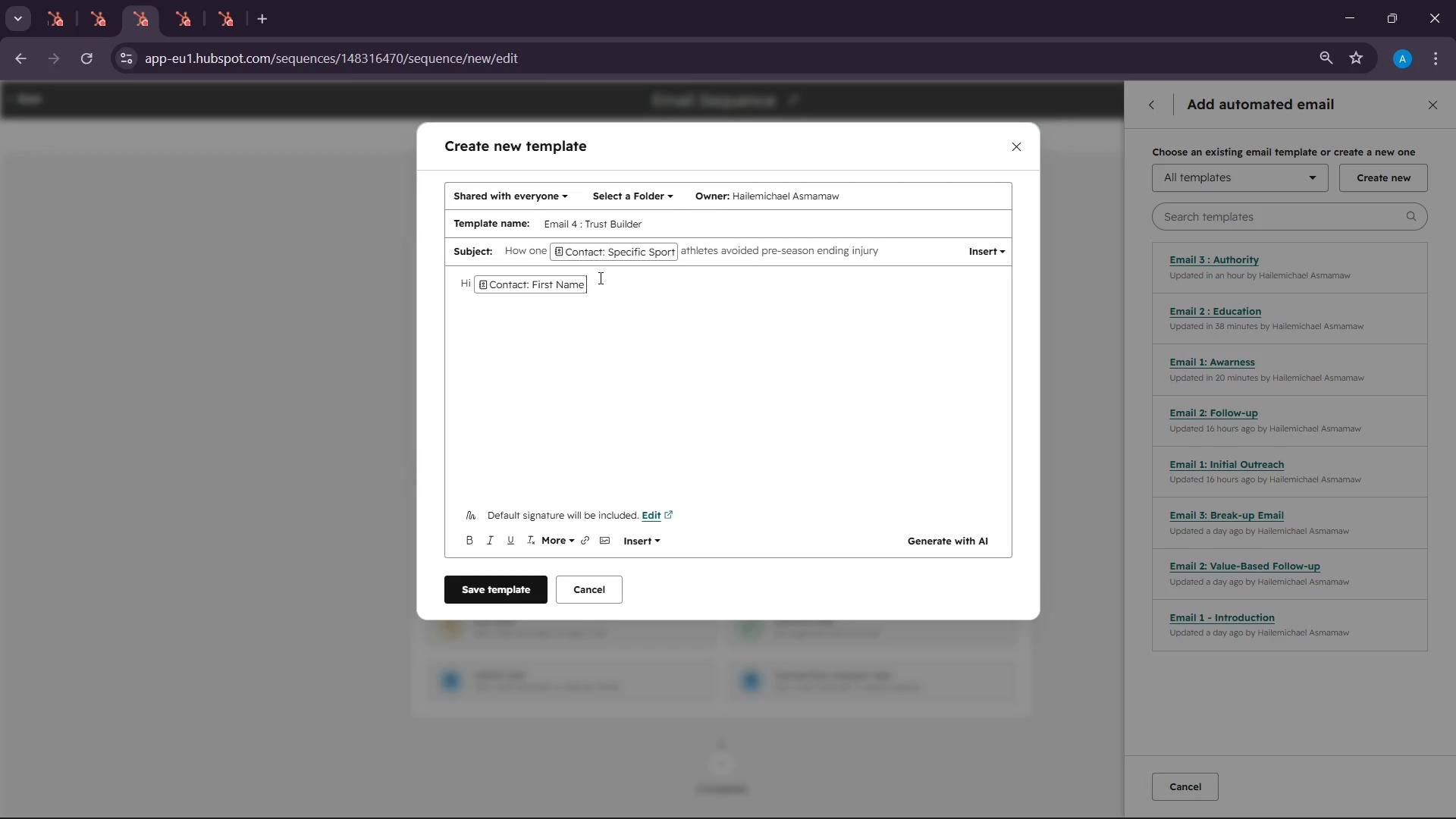 
key(Comma)
 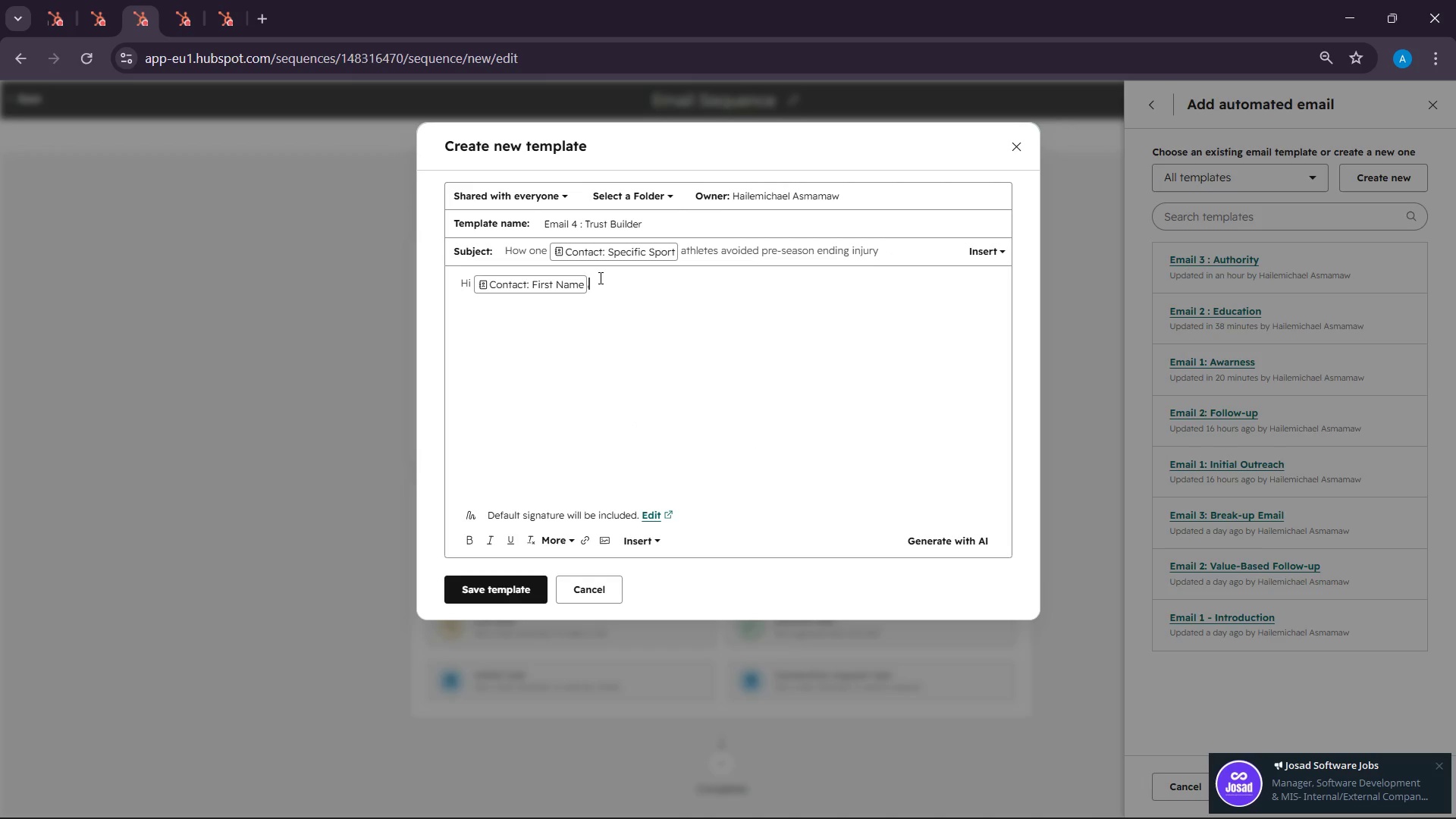 
key(Enter)
 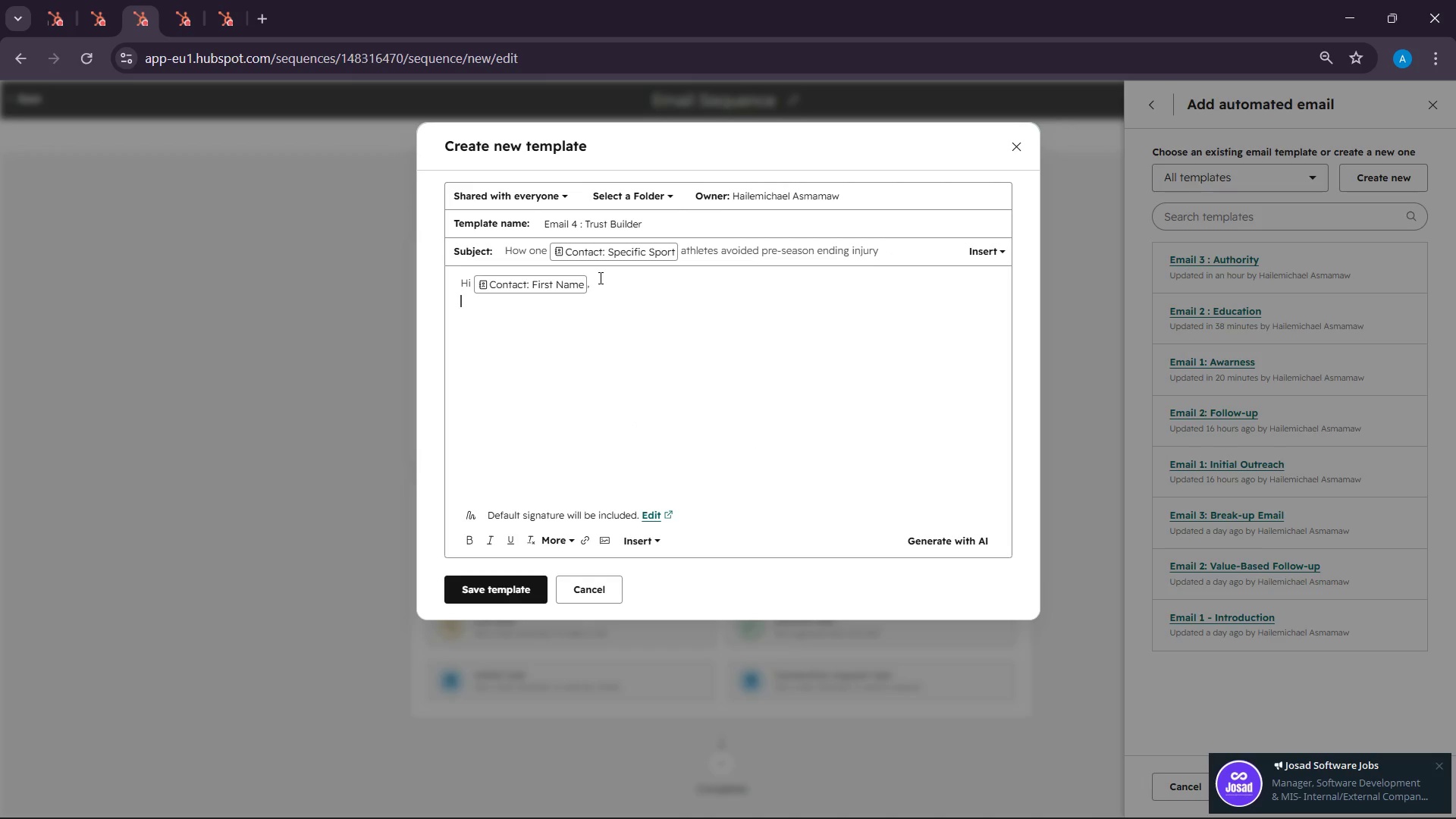 
key(Enter)
 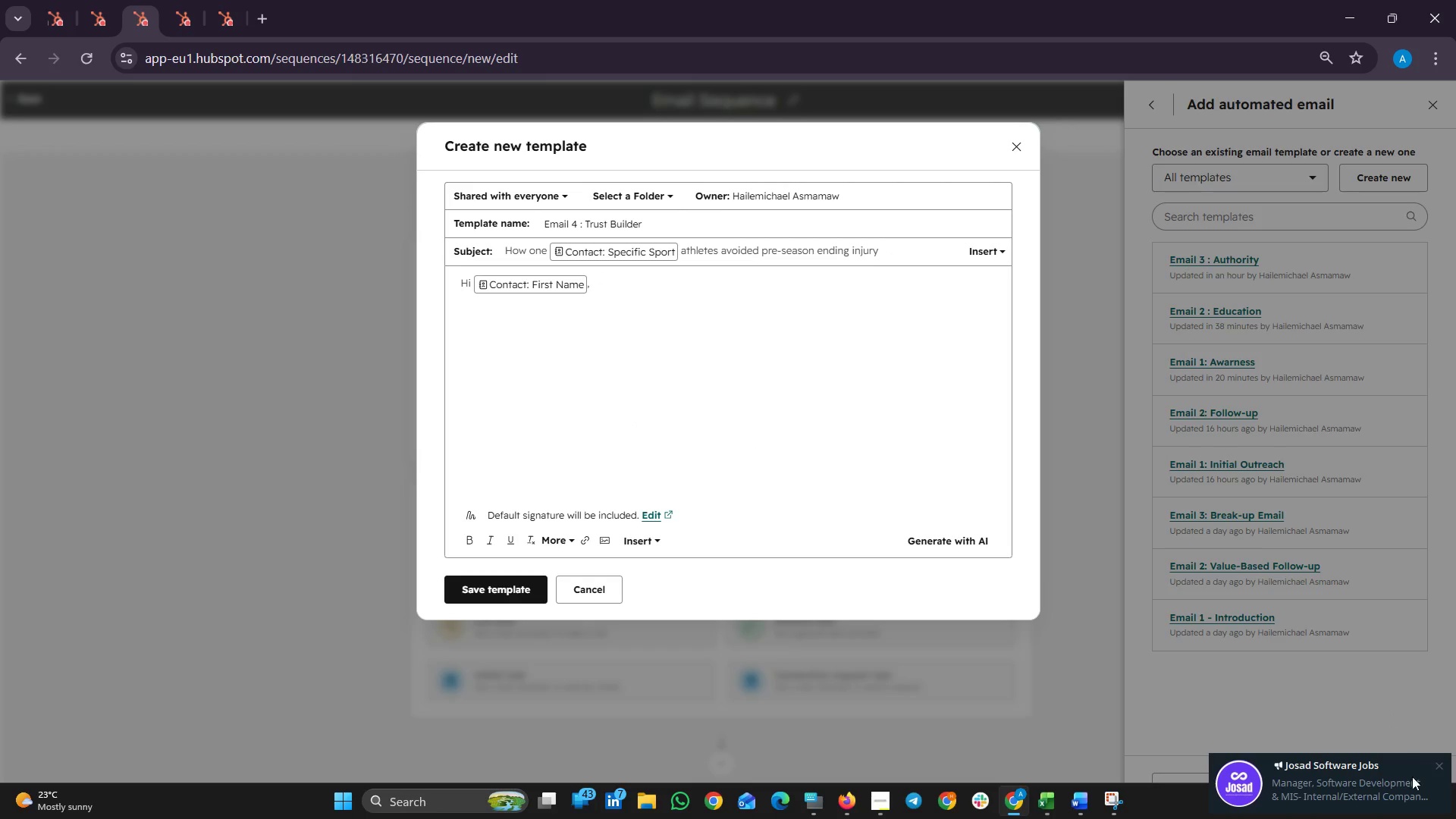 
left_click([1439, 764])
 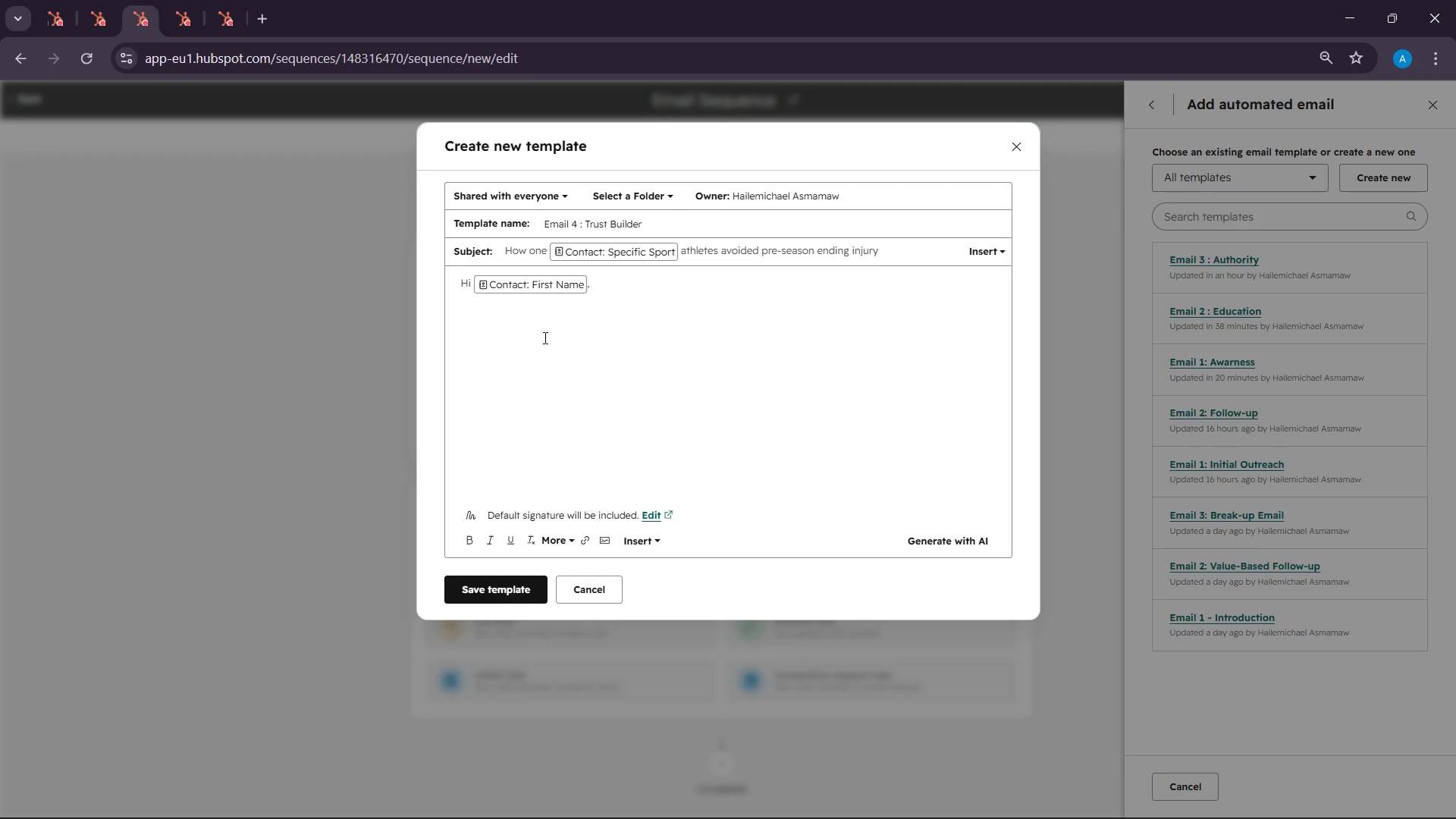 
type(Last s)
key(Backspace)
key(Backspace)
key(Backspace)
key(Backspace)
key(Backspace)
key(Backspace)
key(Backspace)
 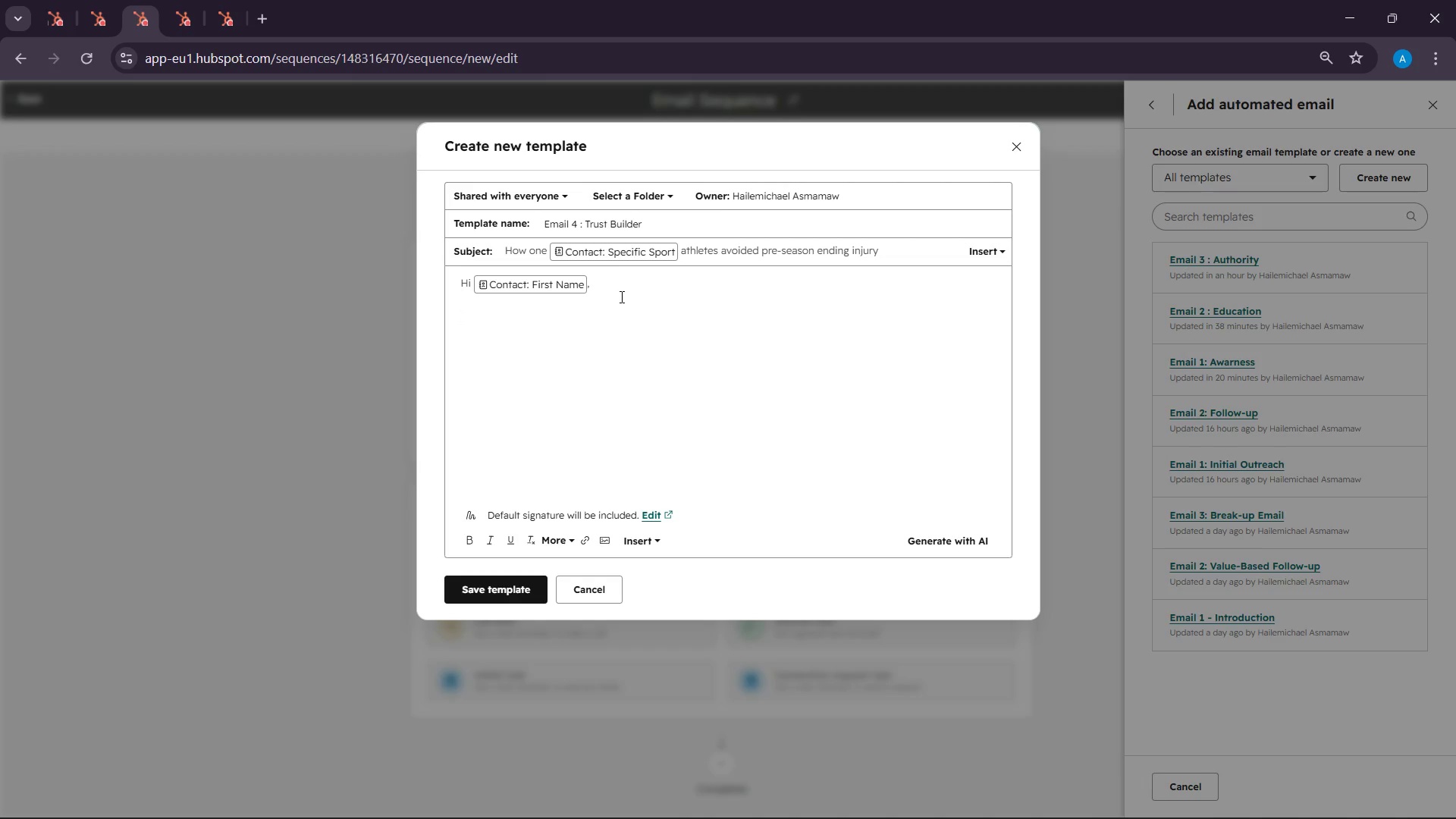 
double_click([626, 293])
 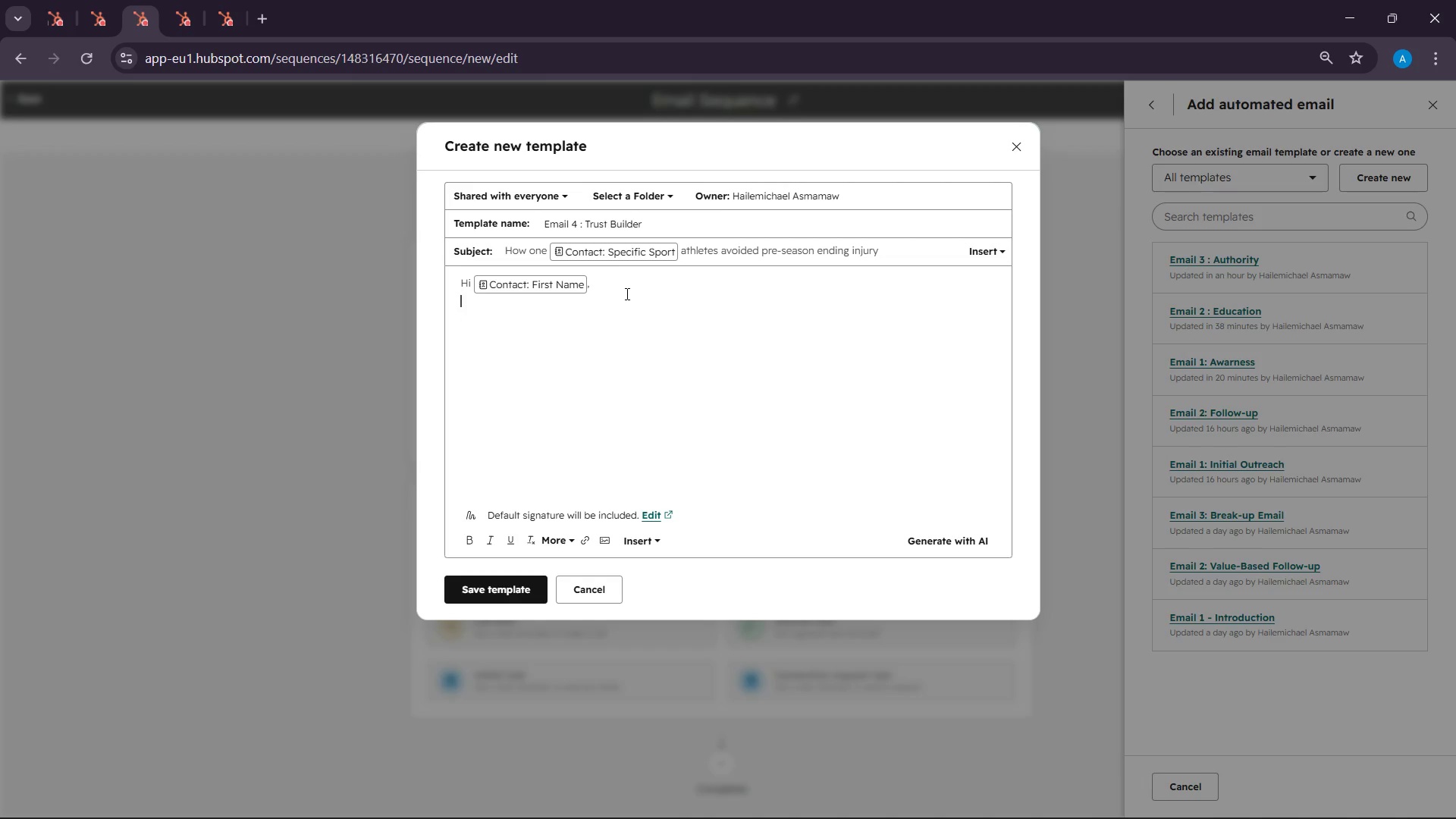 
triple_click([626, 293])
 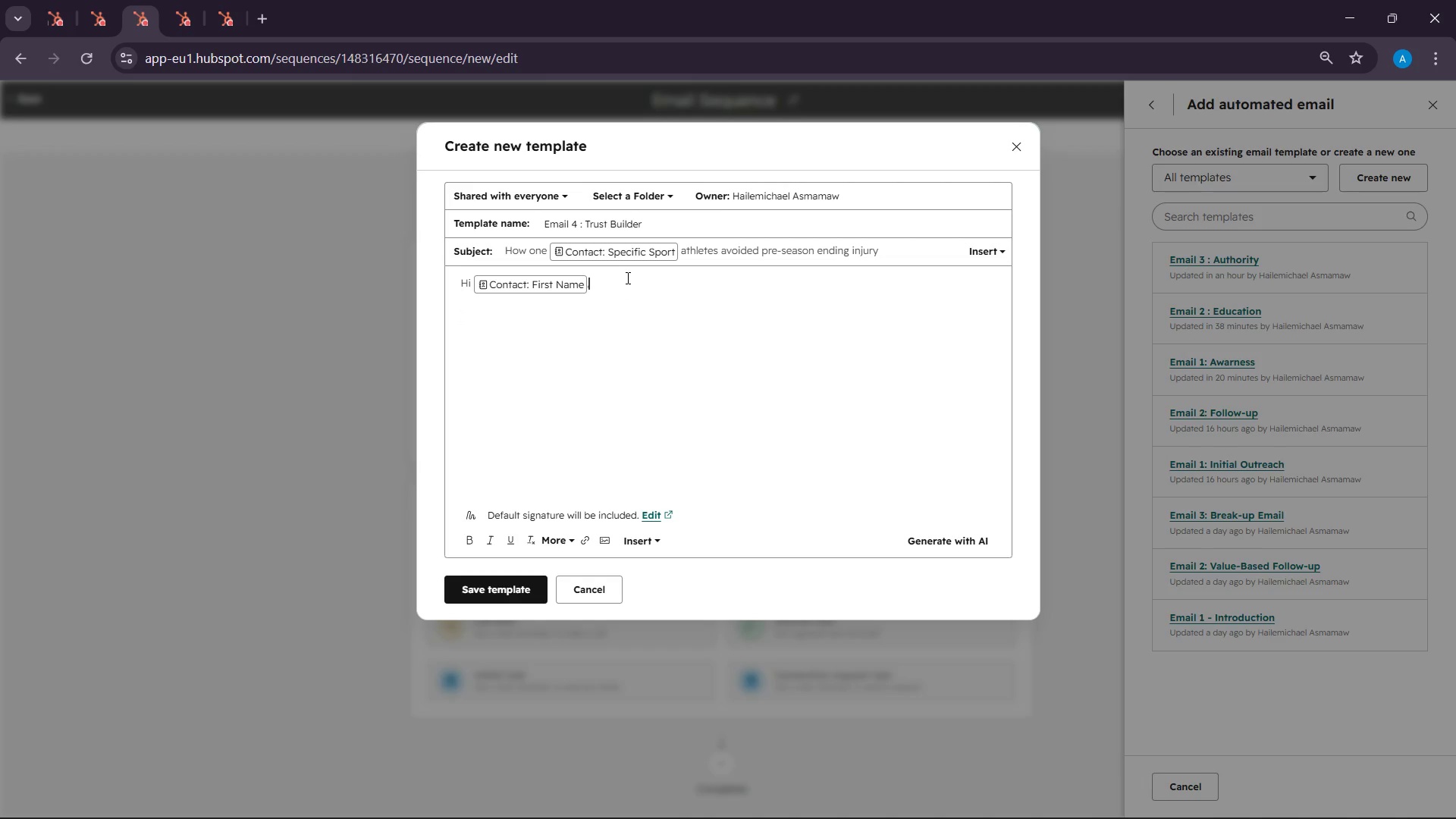 
double_click([626, 278])
 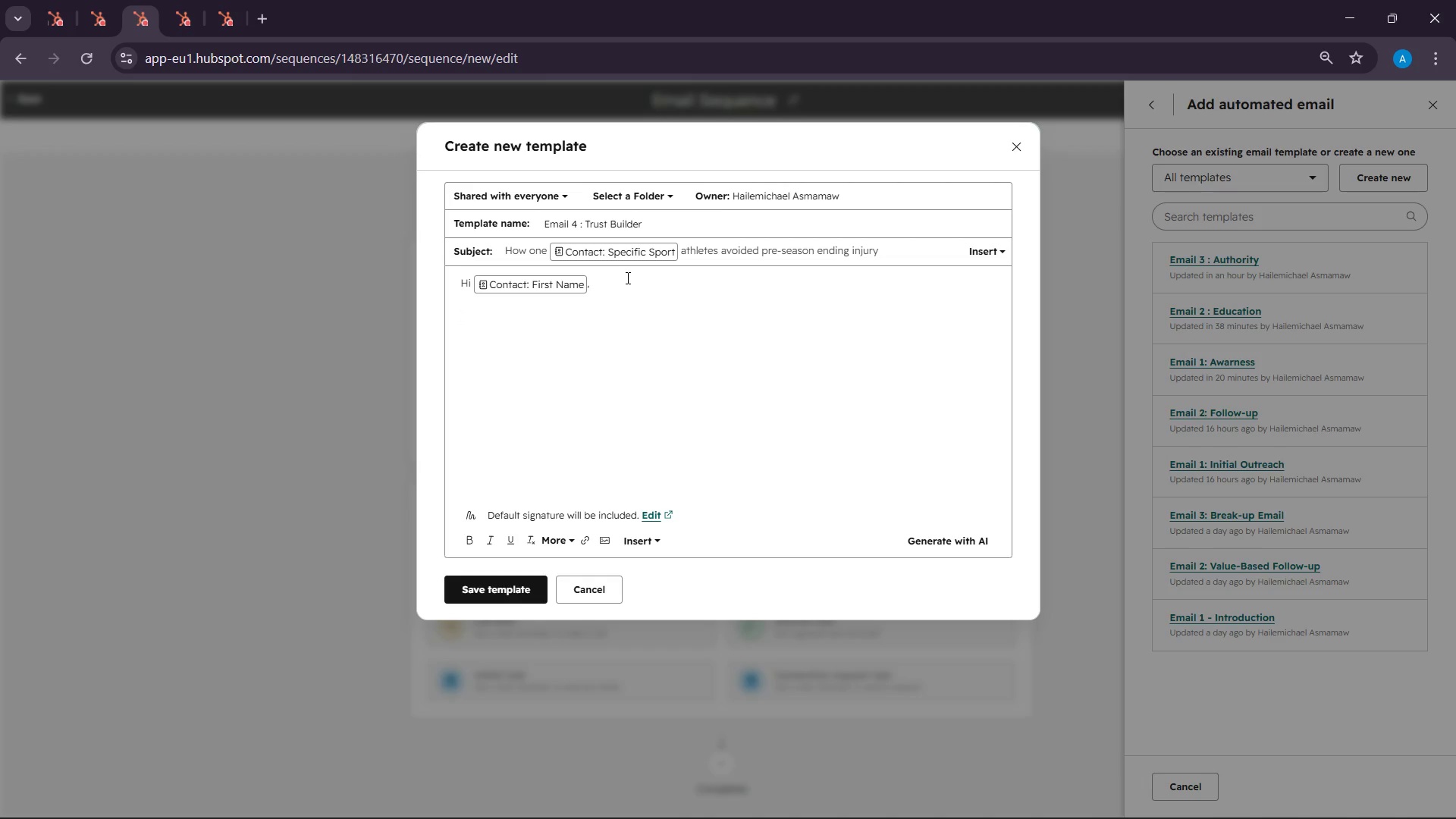 
triple_click([626, 278])
 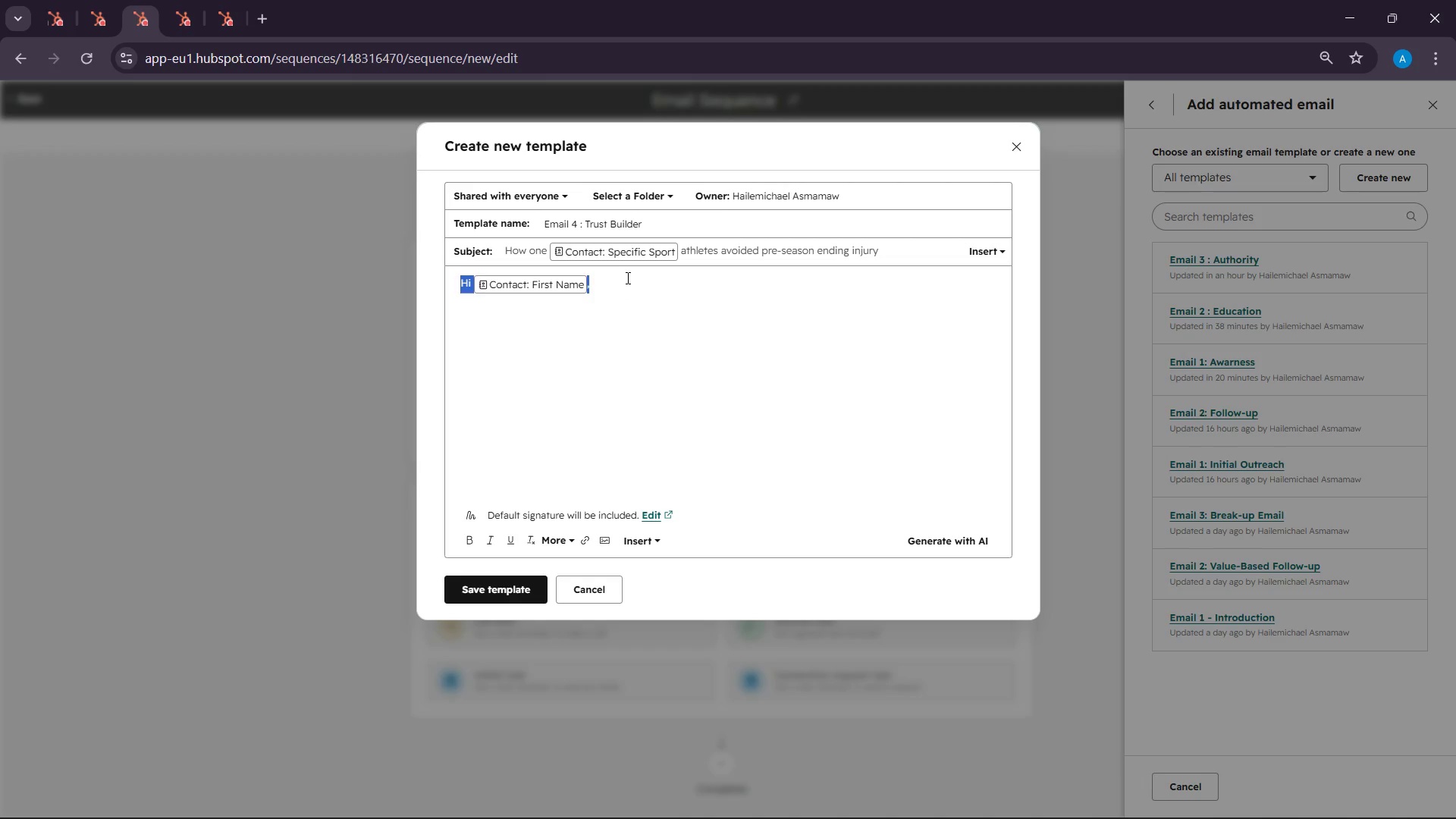 
triple_click([626, 278])
 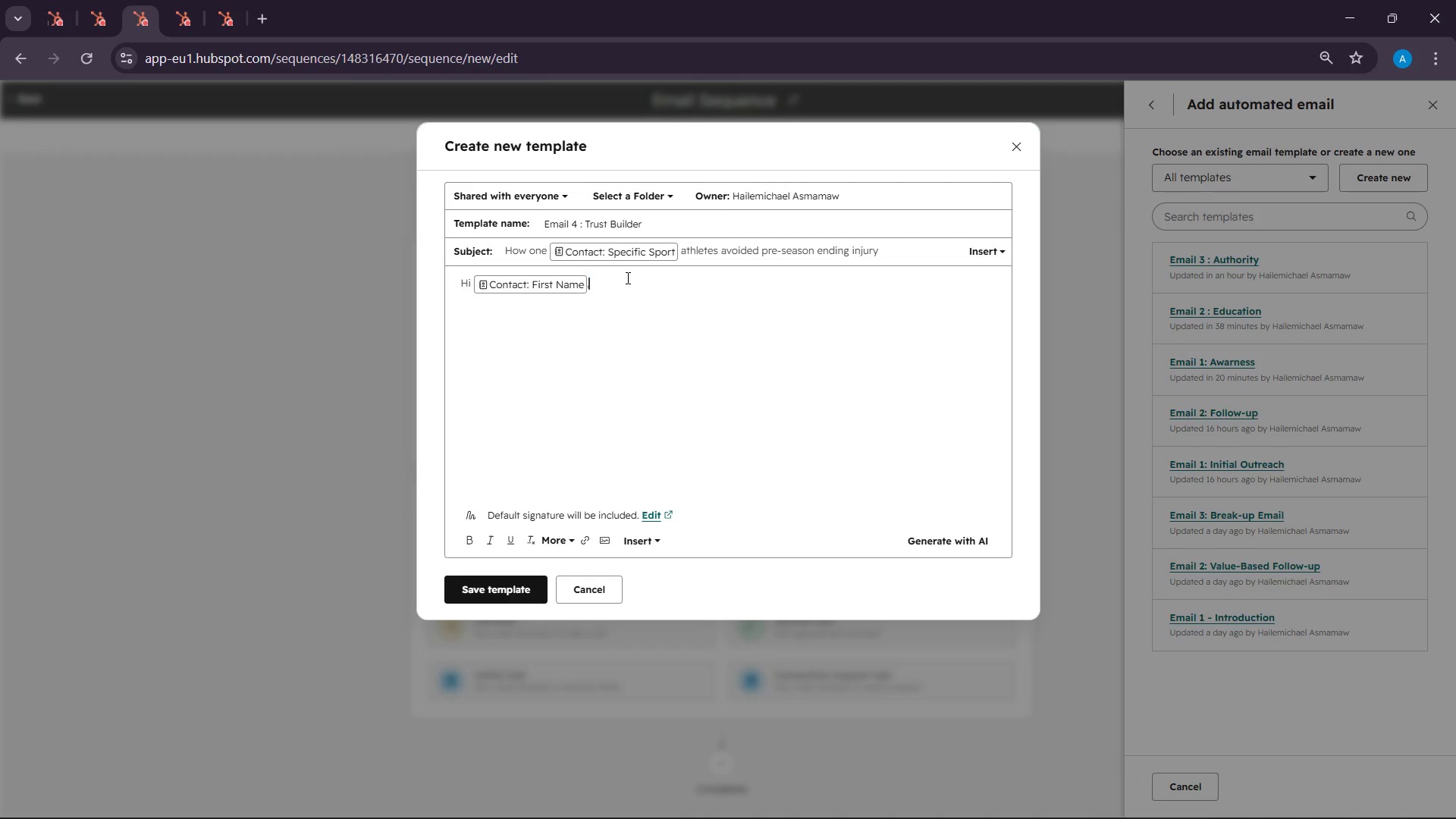 
double_click([626, 278])
 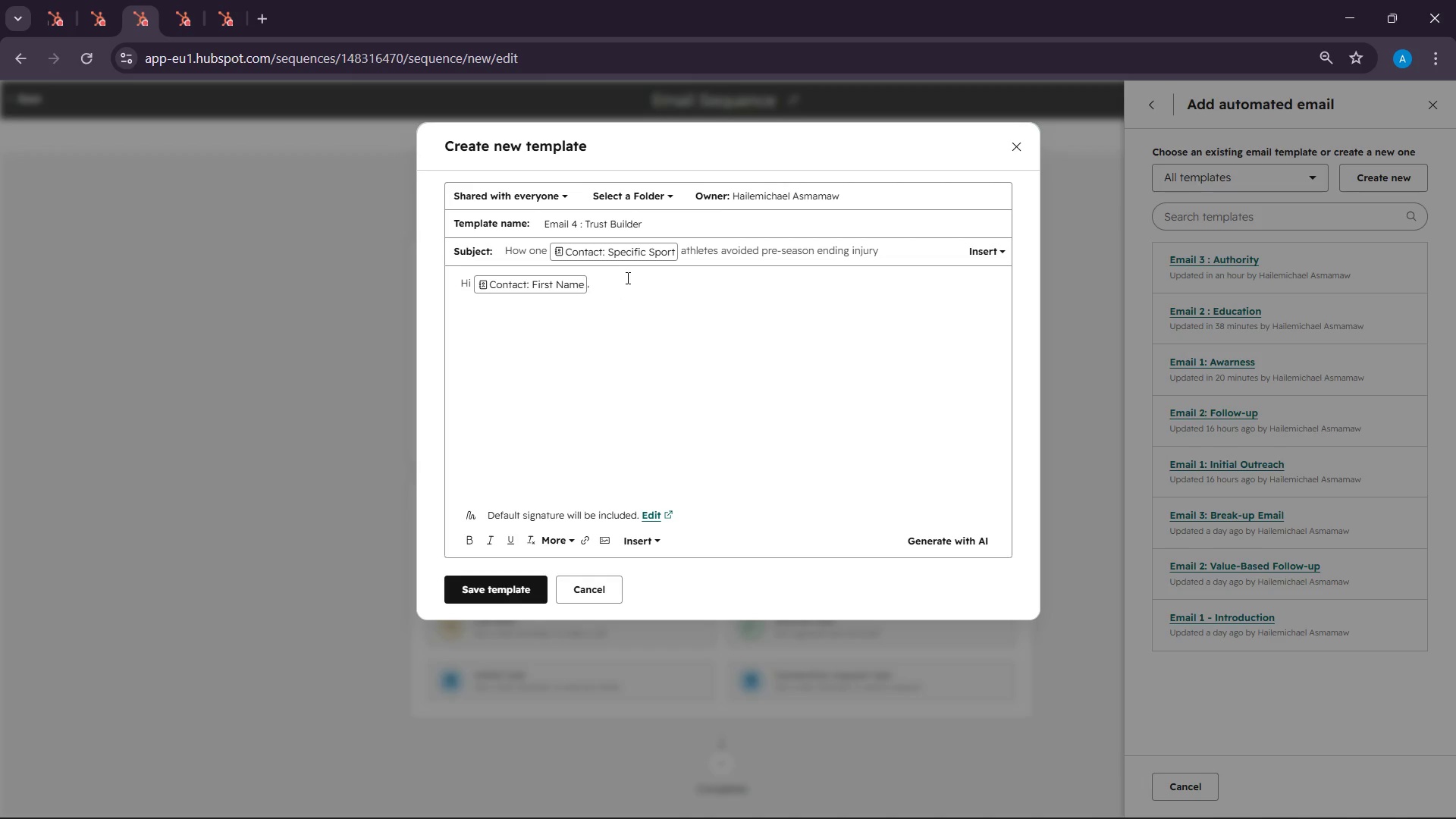 
double_click([626, 278])
 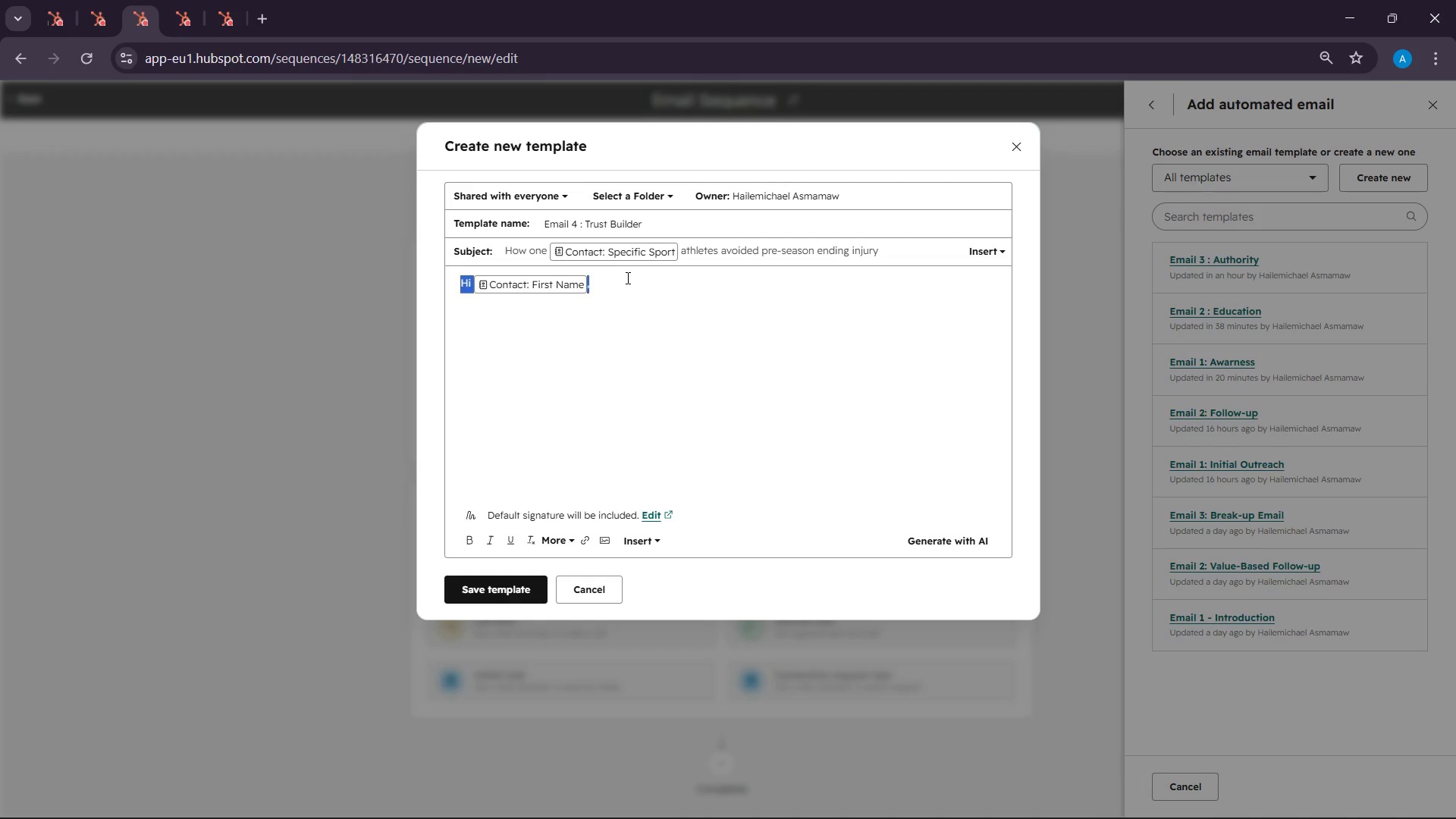 
left_click([626, 278])
 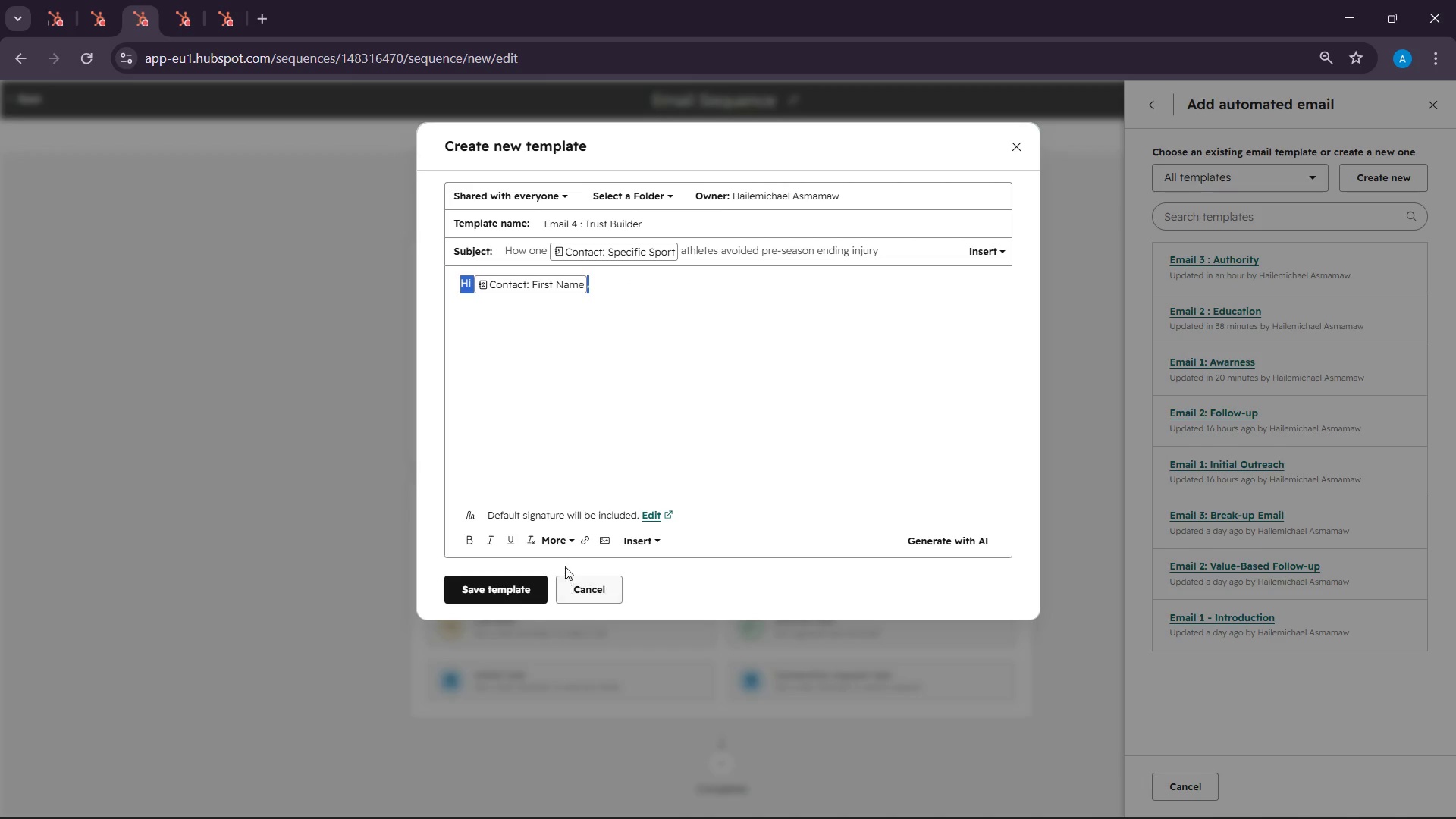 
left_click([560, 548])
 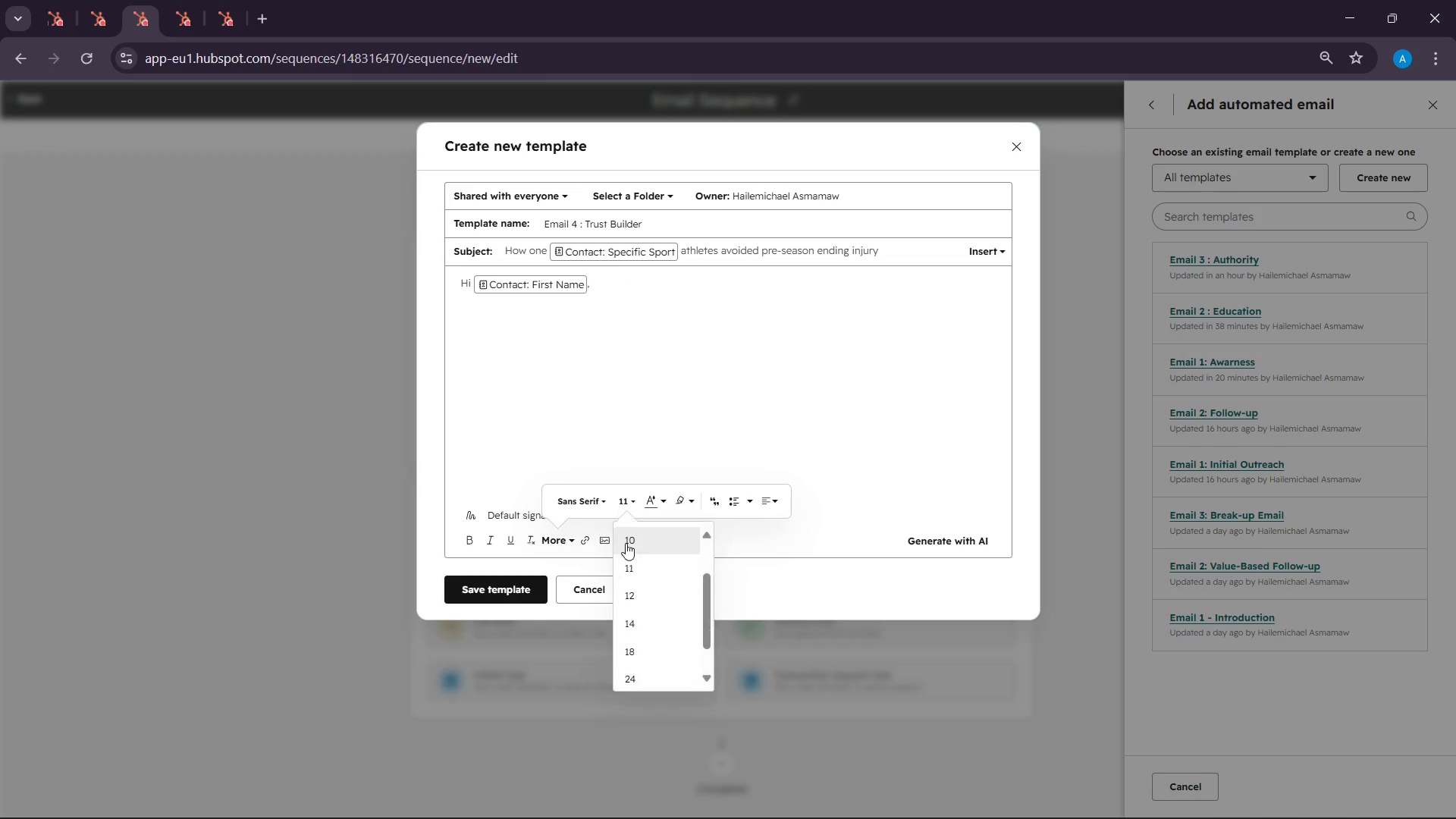 
left_click([639, 624])
 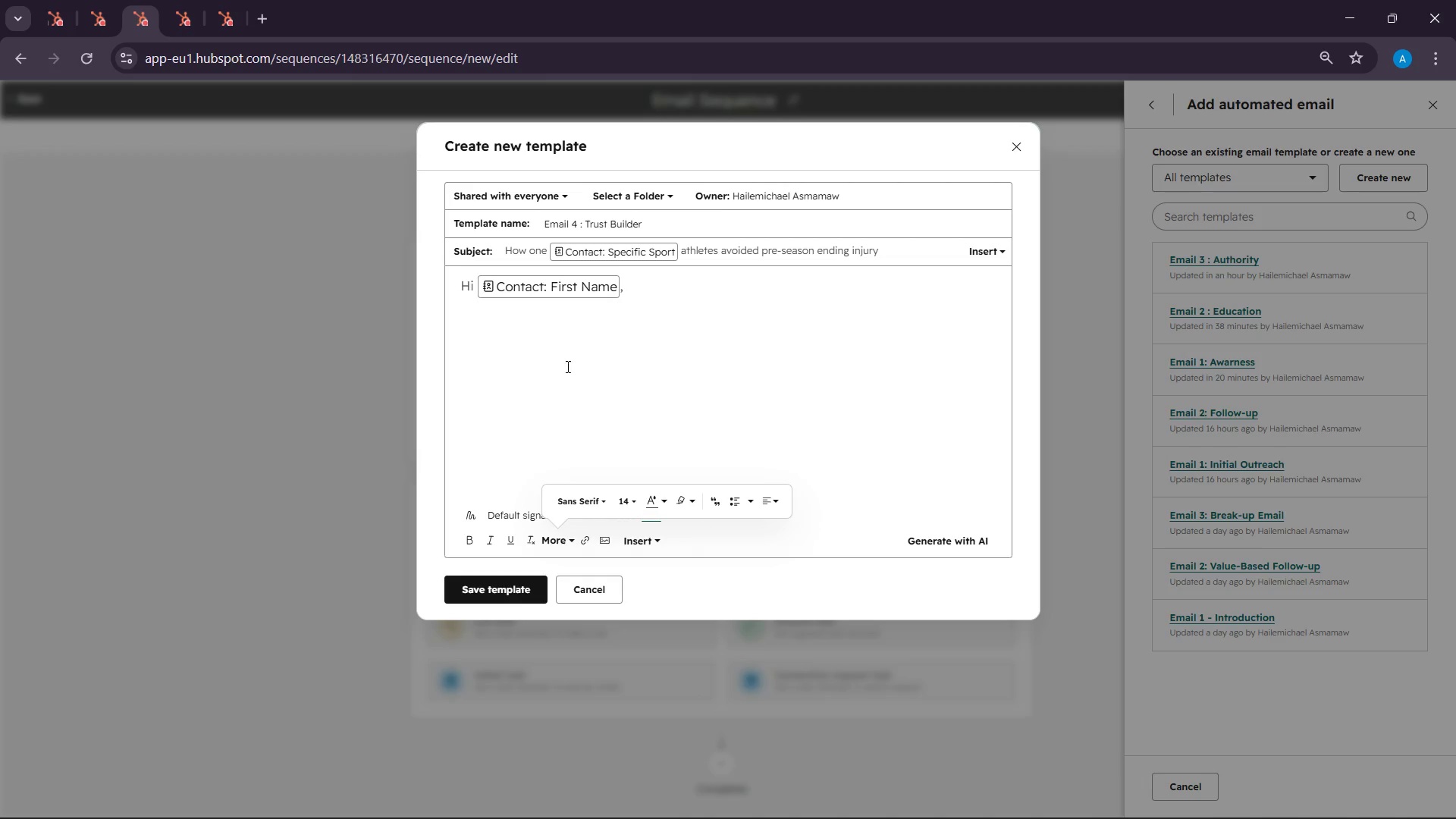 
left_click([556, 338])
 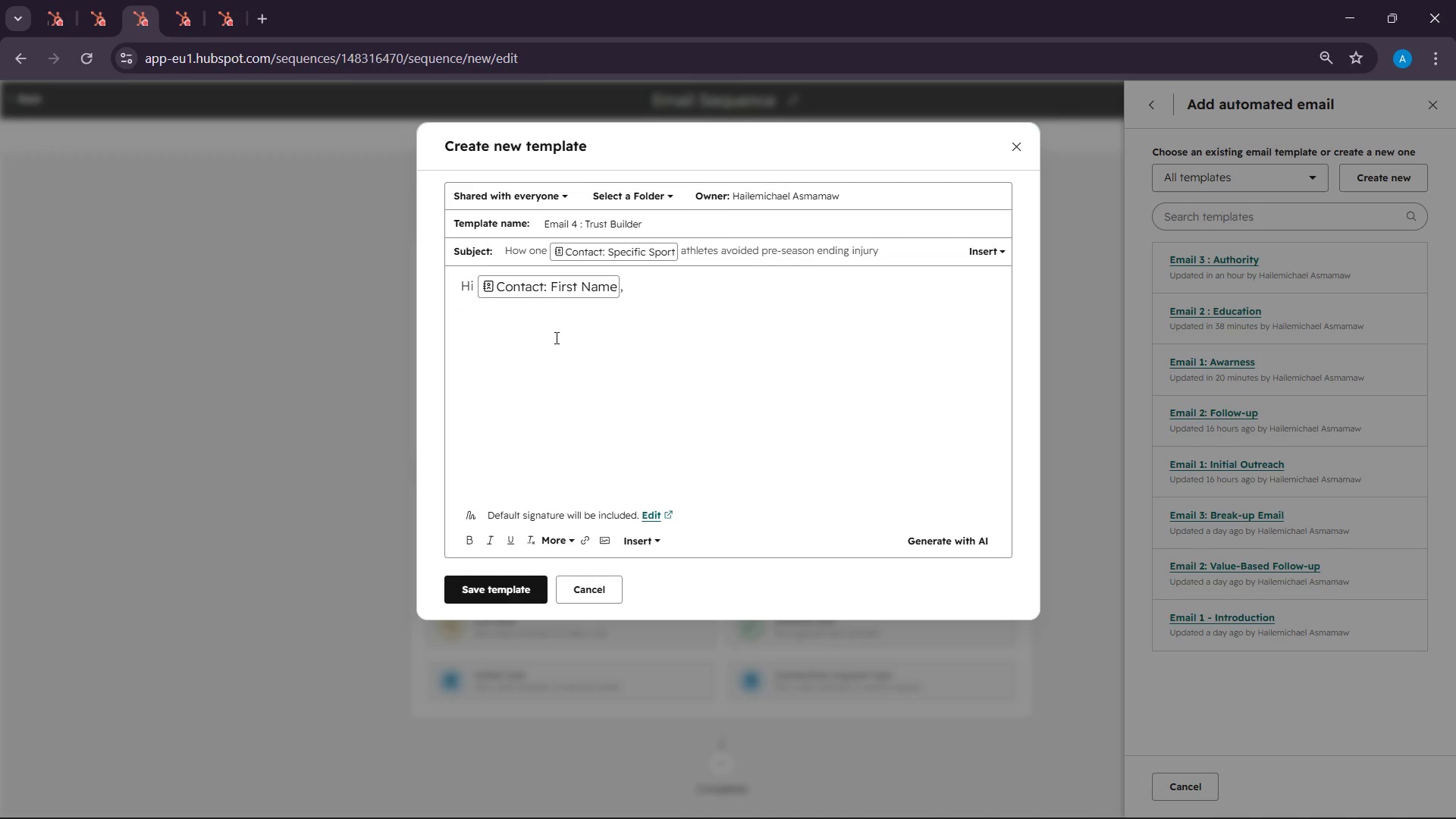 
key(Enter)
 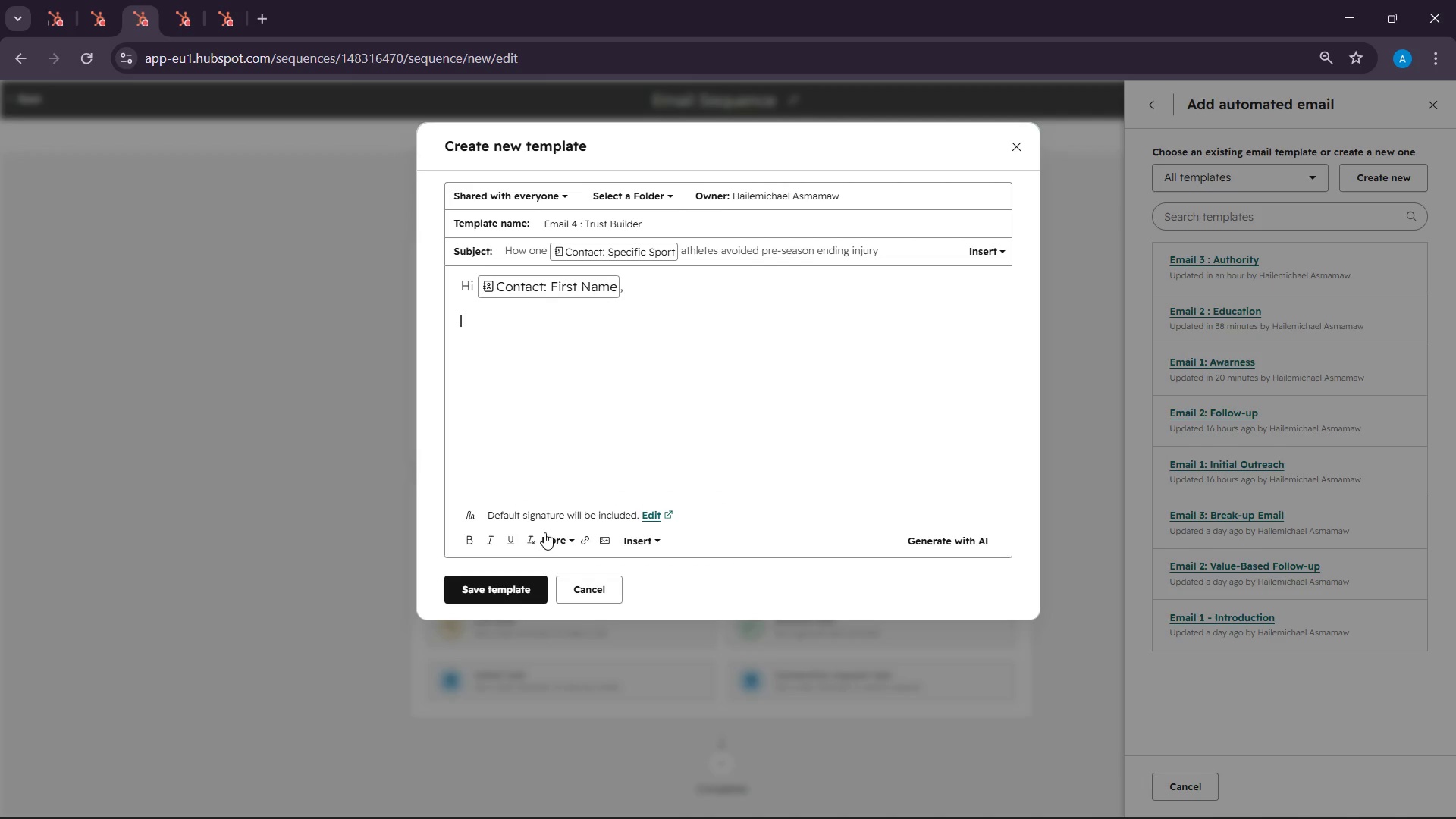 
left_click([552, 538])
 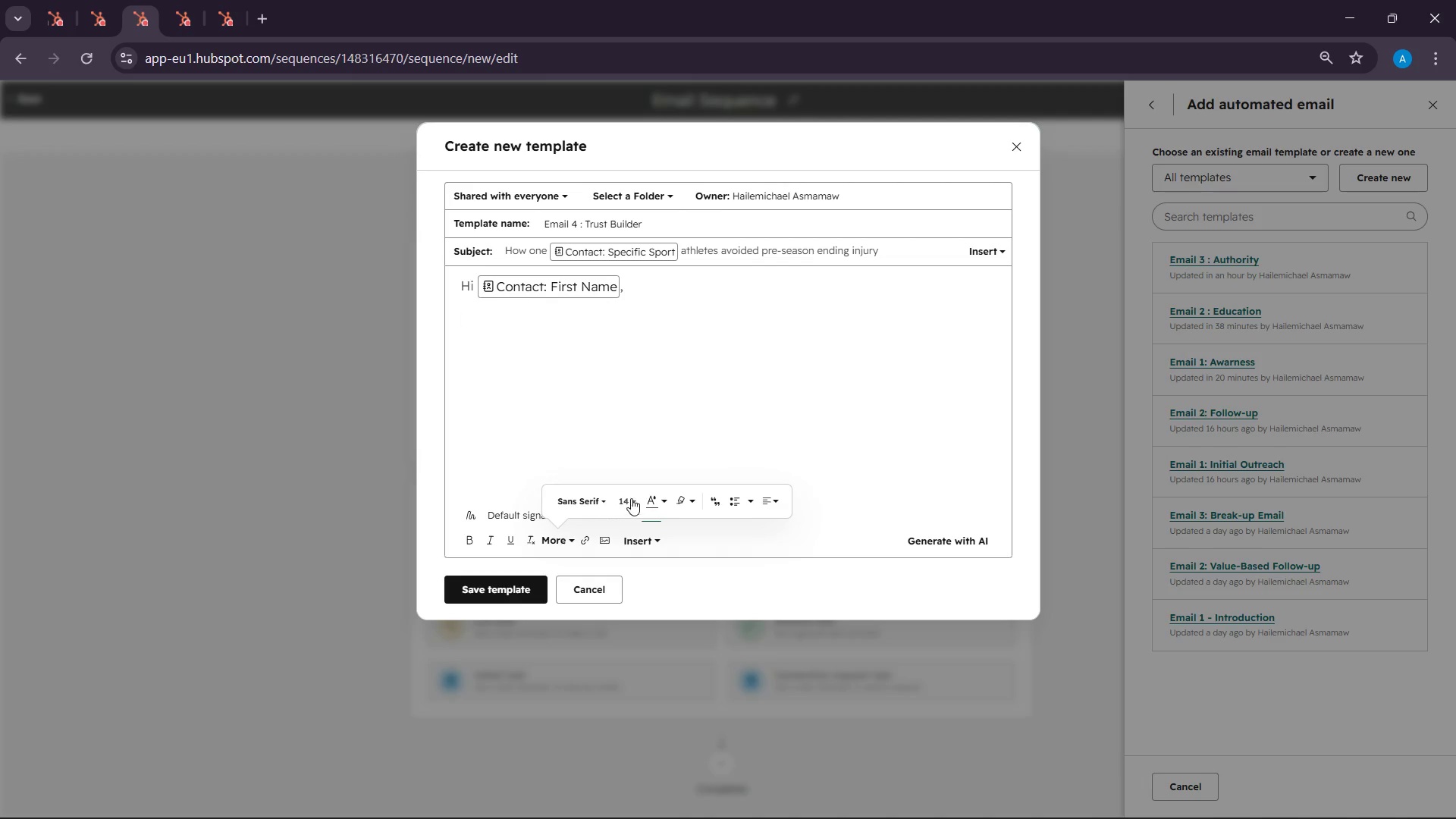 
left_click([624, 498])
 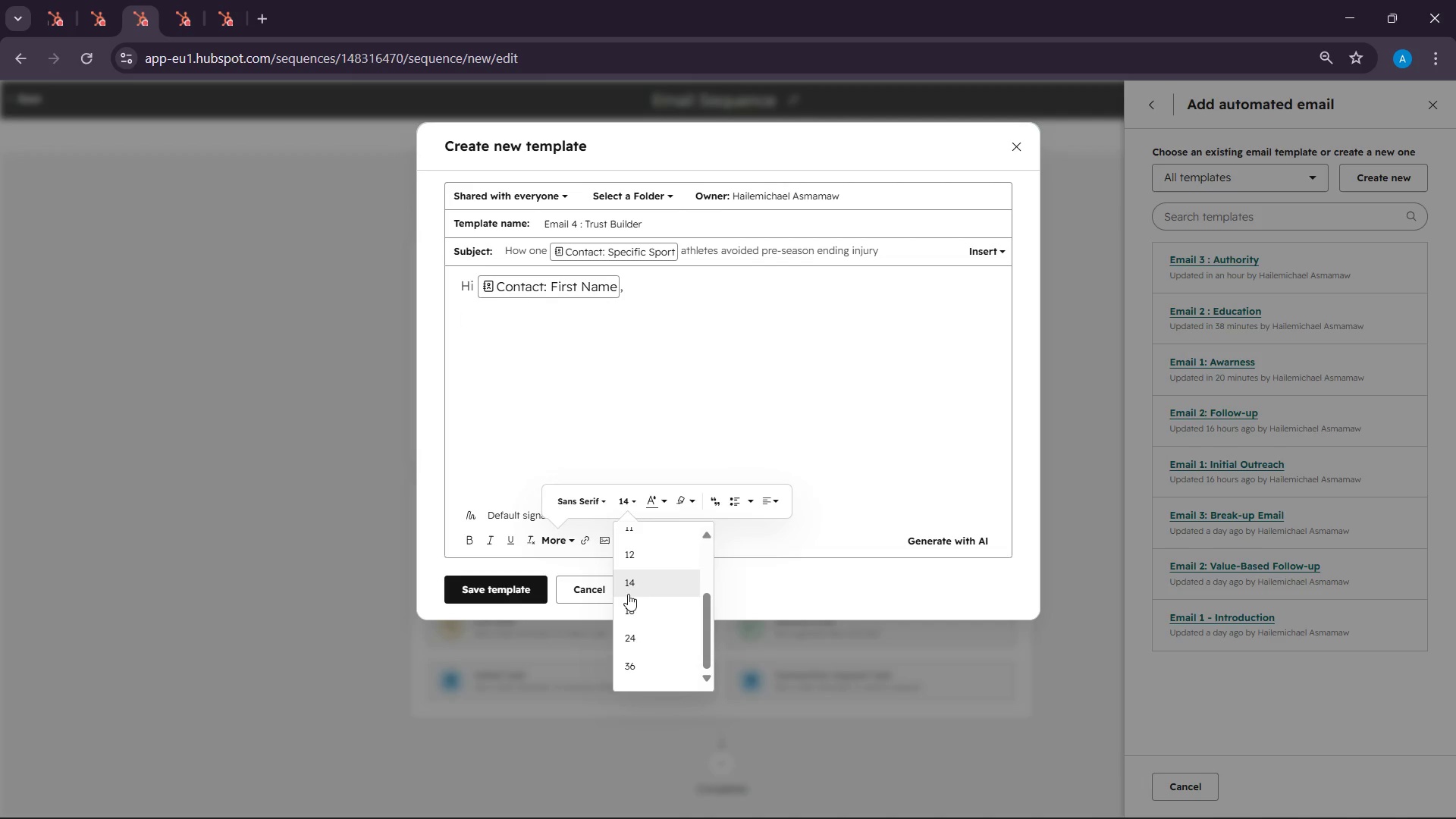 
left_click([628, 585])
 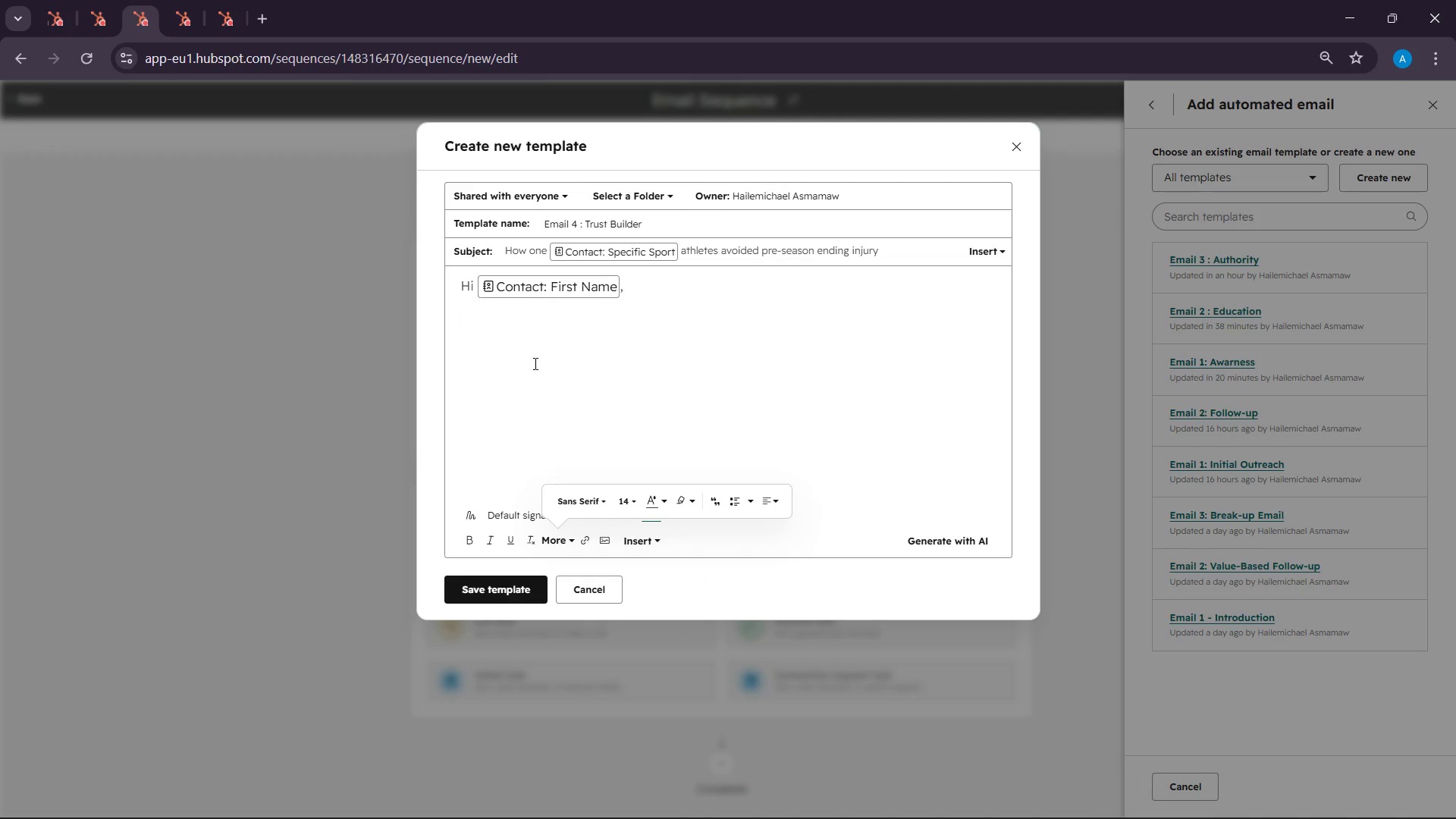 
left_click([531, 345])
 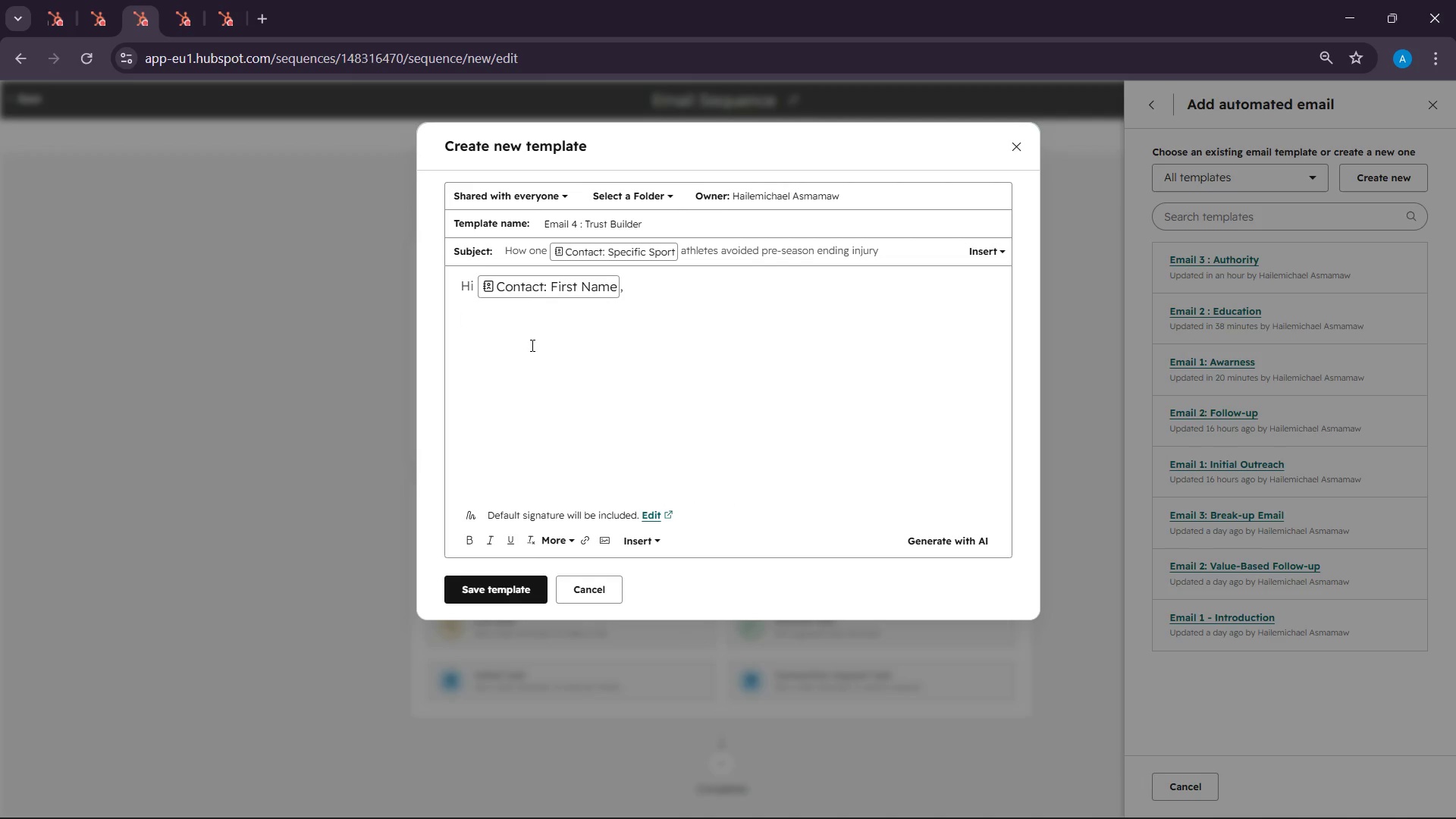 
type(ast sea)
key(Backspace)
type(ason )
key(Backspace)
type(, a young )
 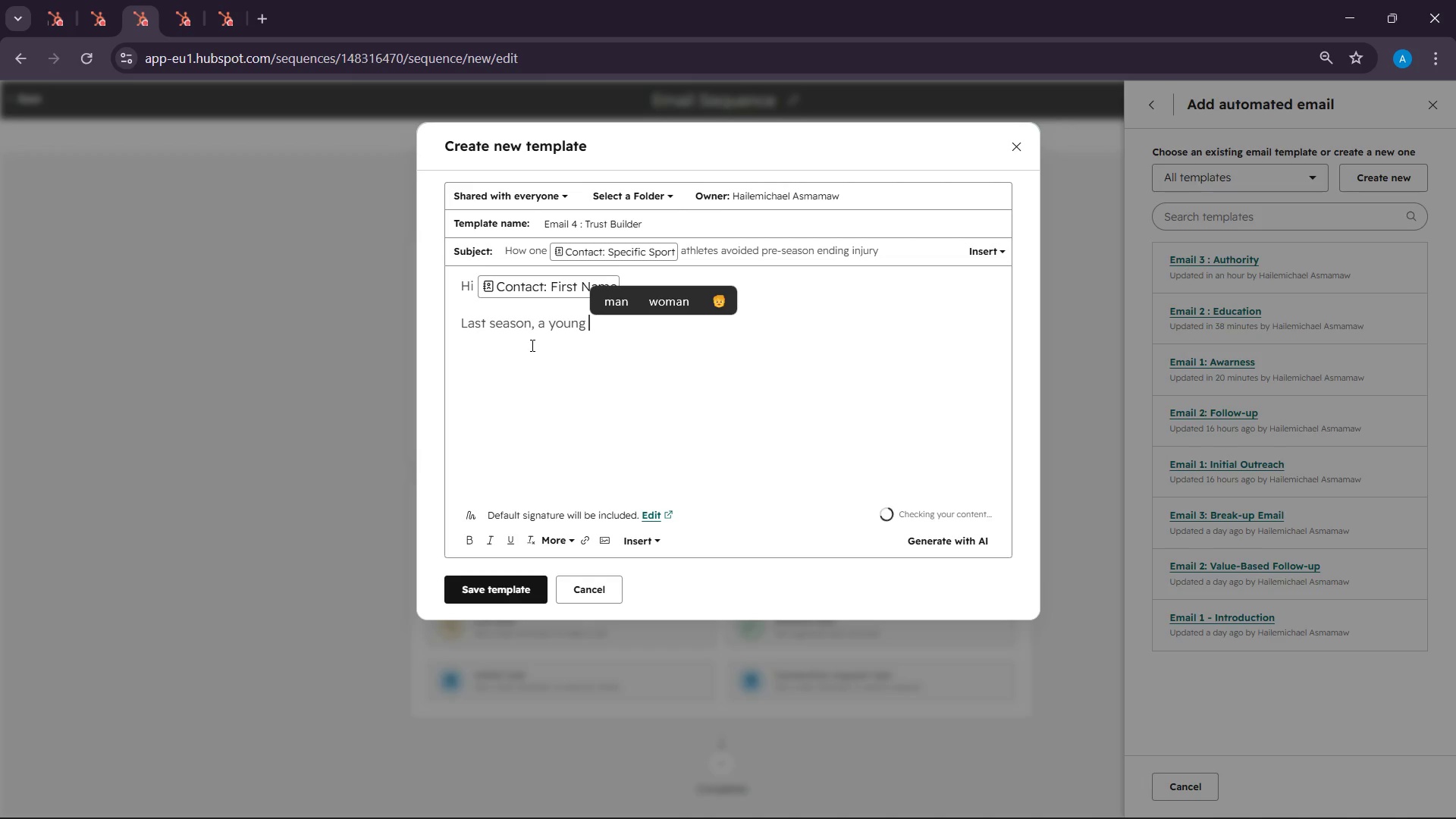 
wait(8.2)
 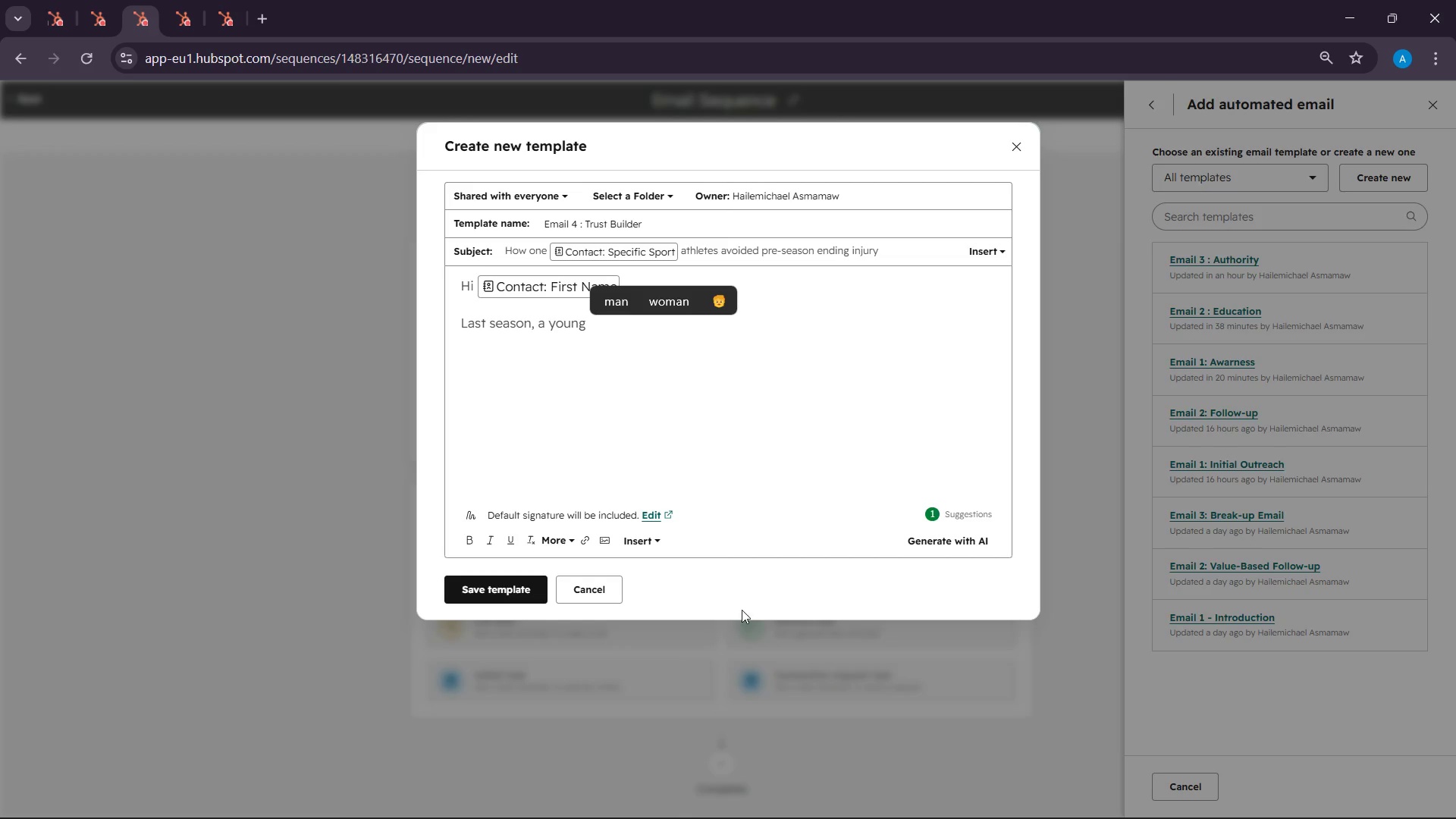 
left_click([640, 535])
 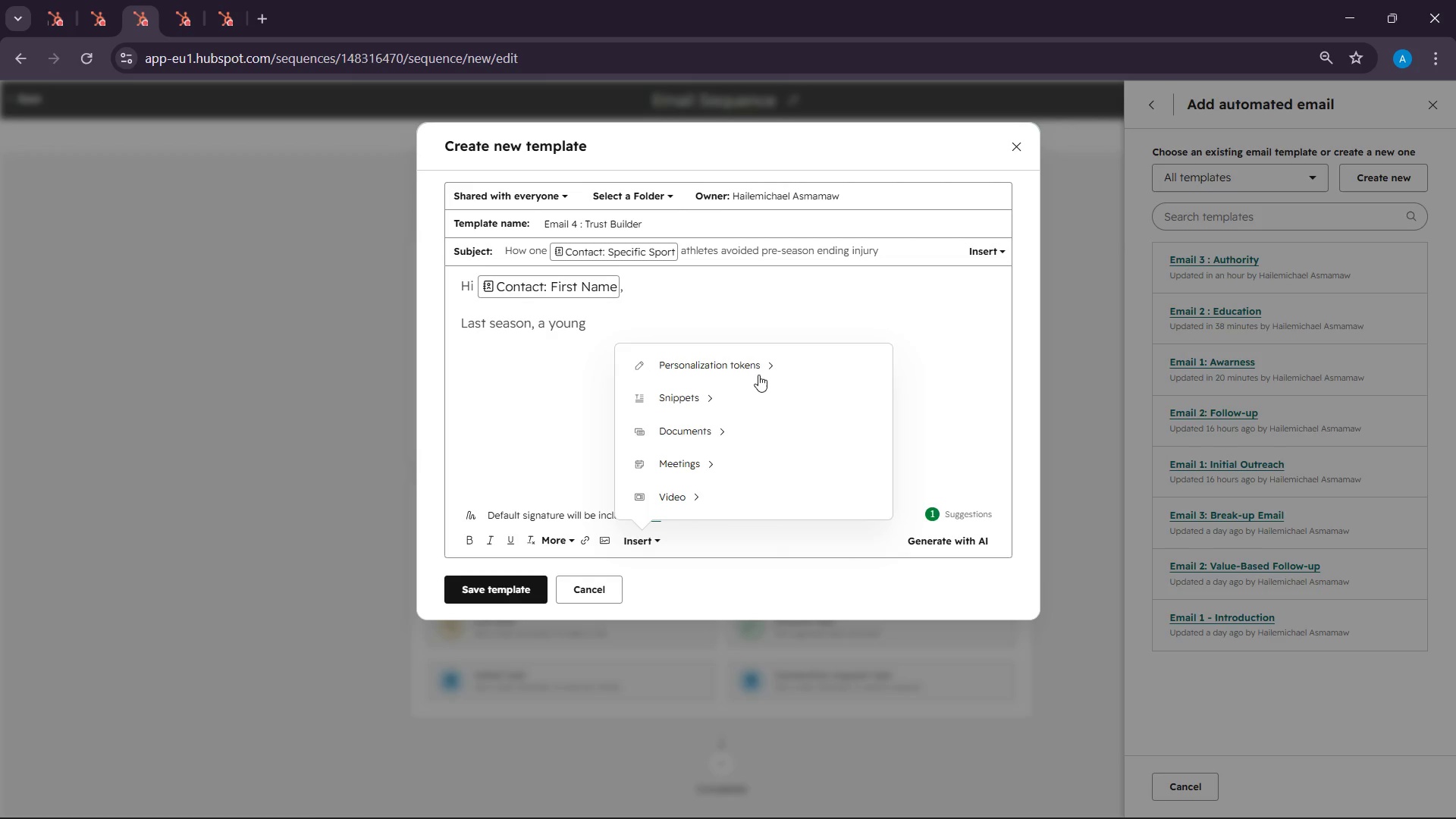 
left_click([742, 365])
 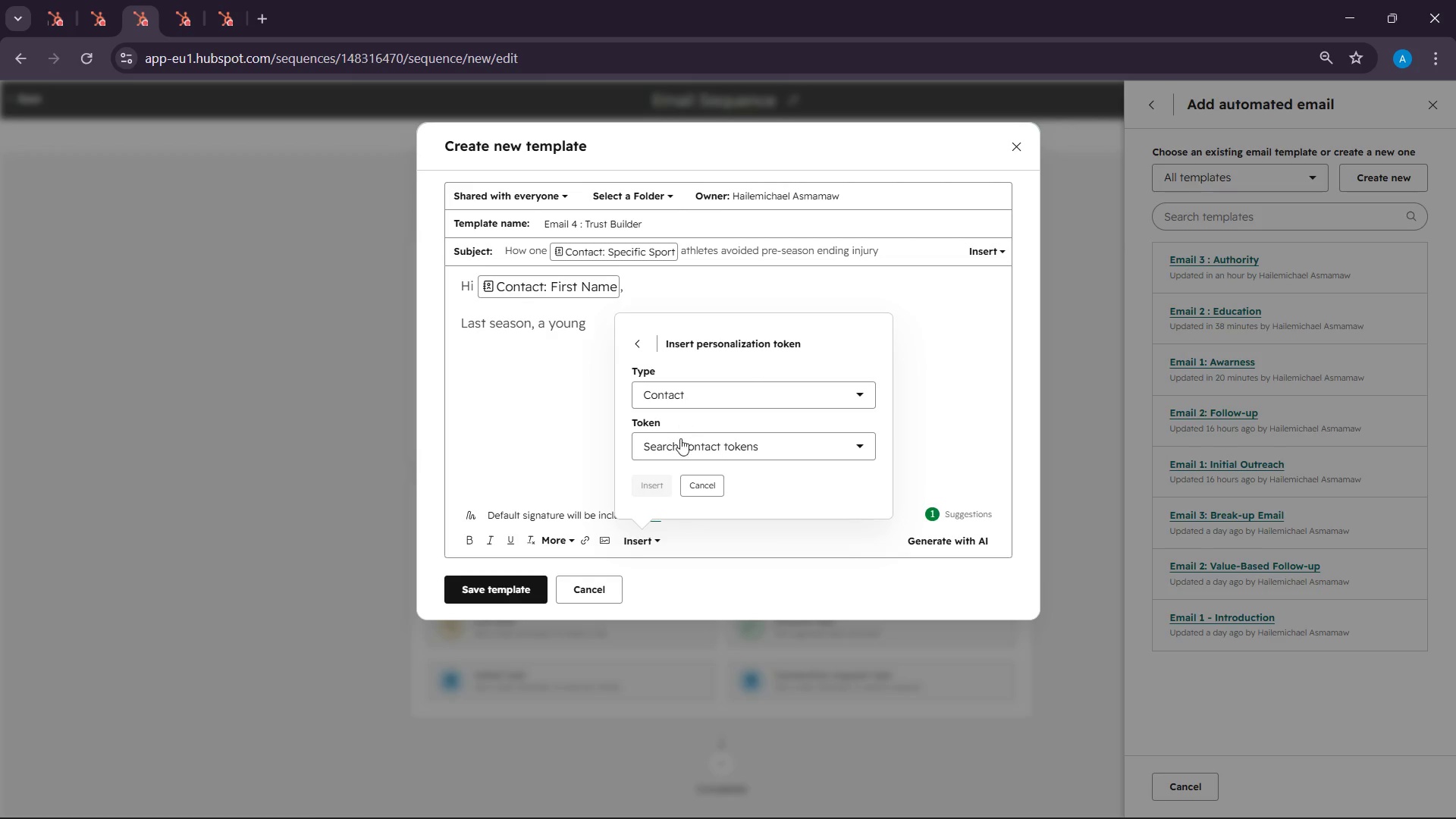 
left_click([680, 450])
 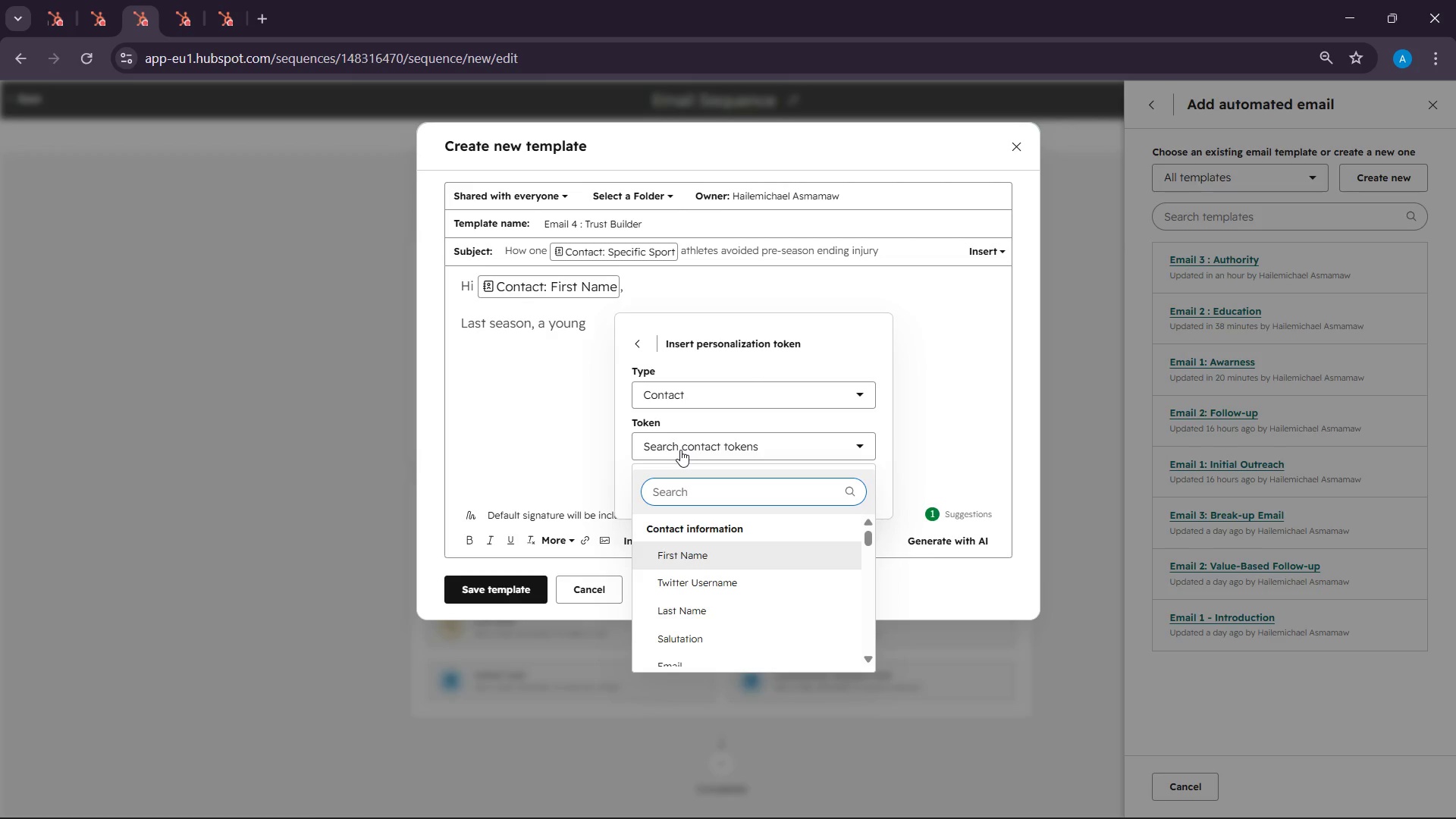 
type(sport )
key(Backspace)
 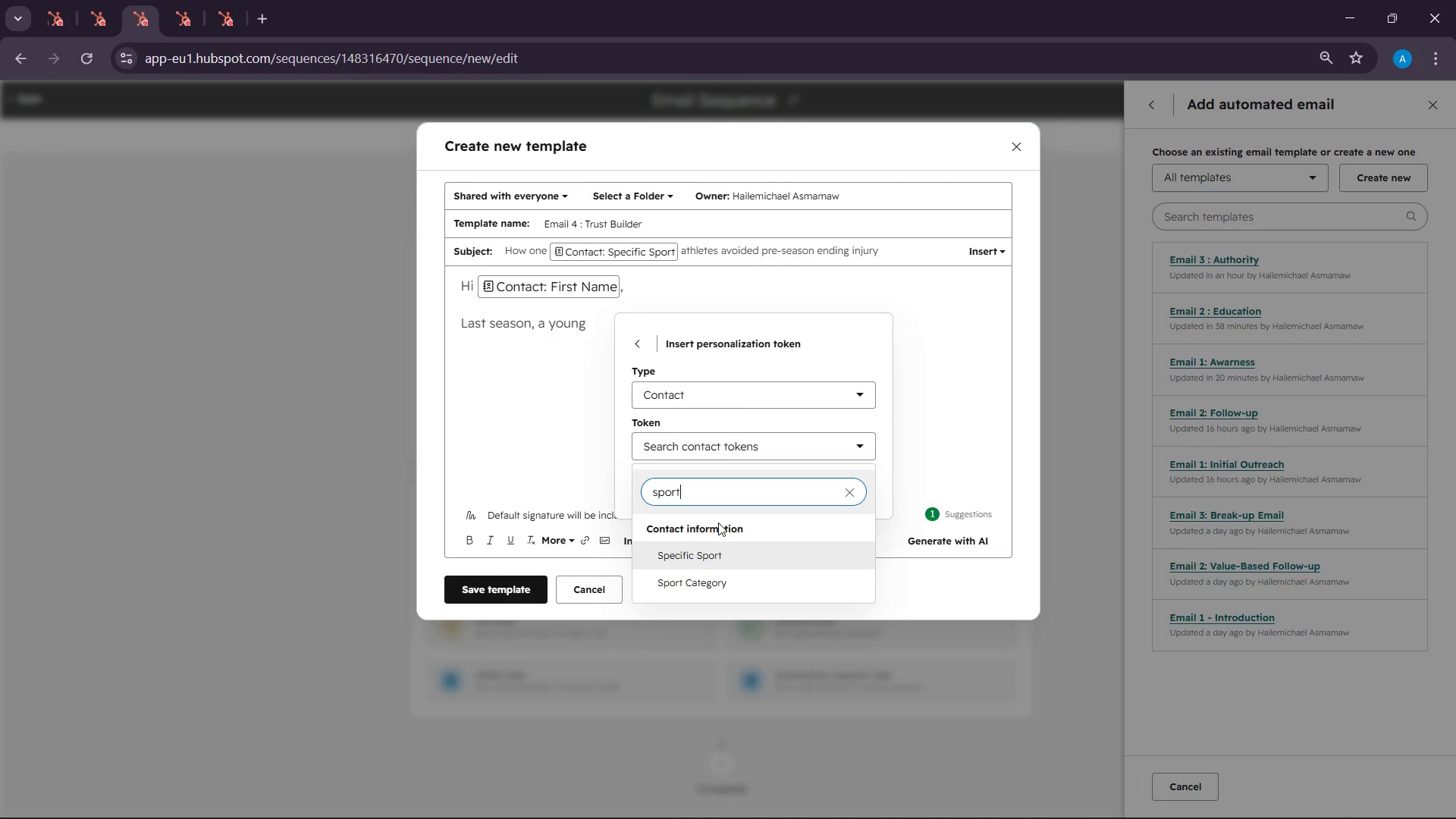 
left_click([715, 552])
 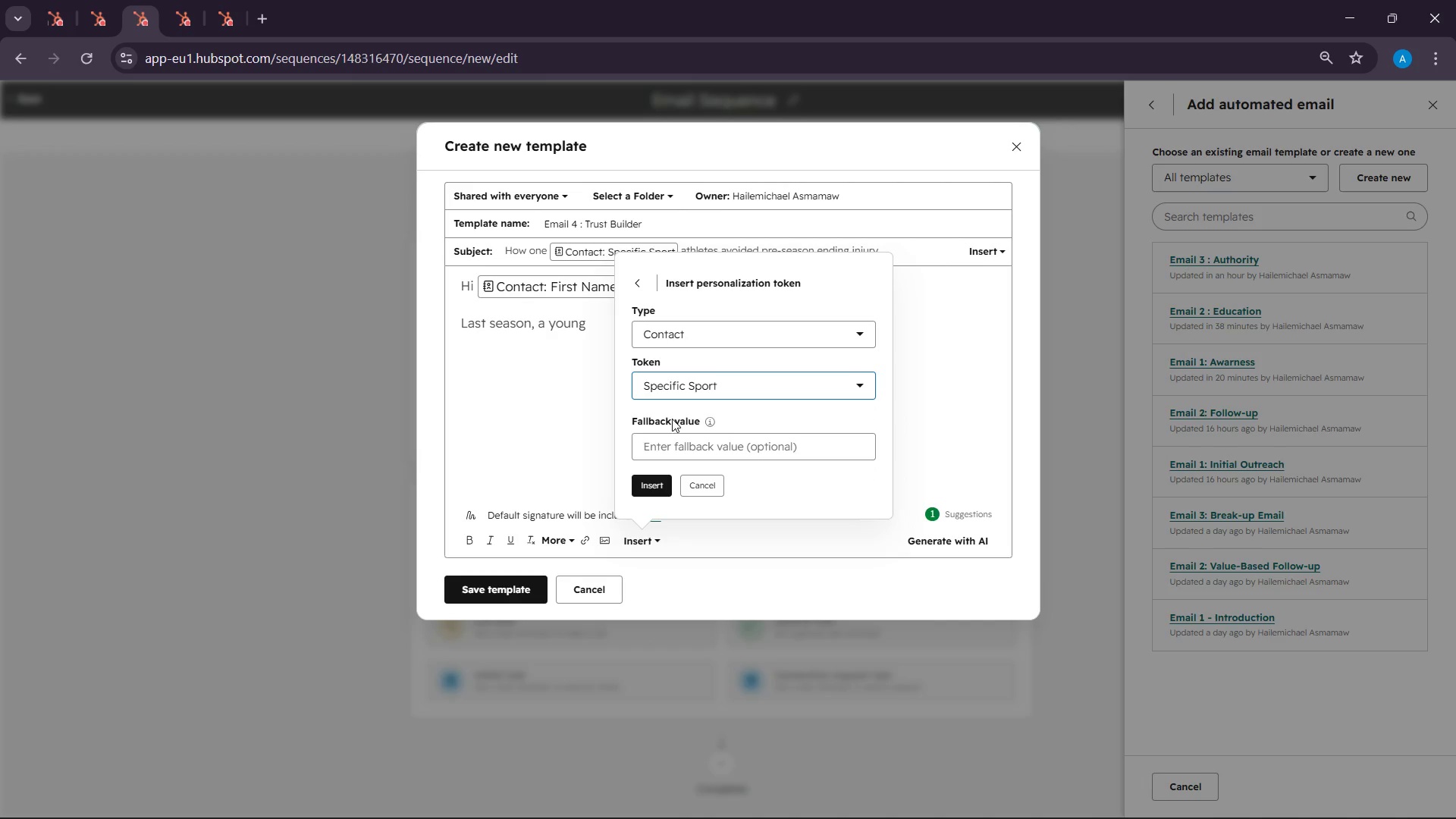 
left_click([648, 485])
 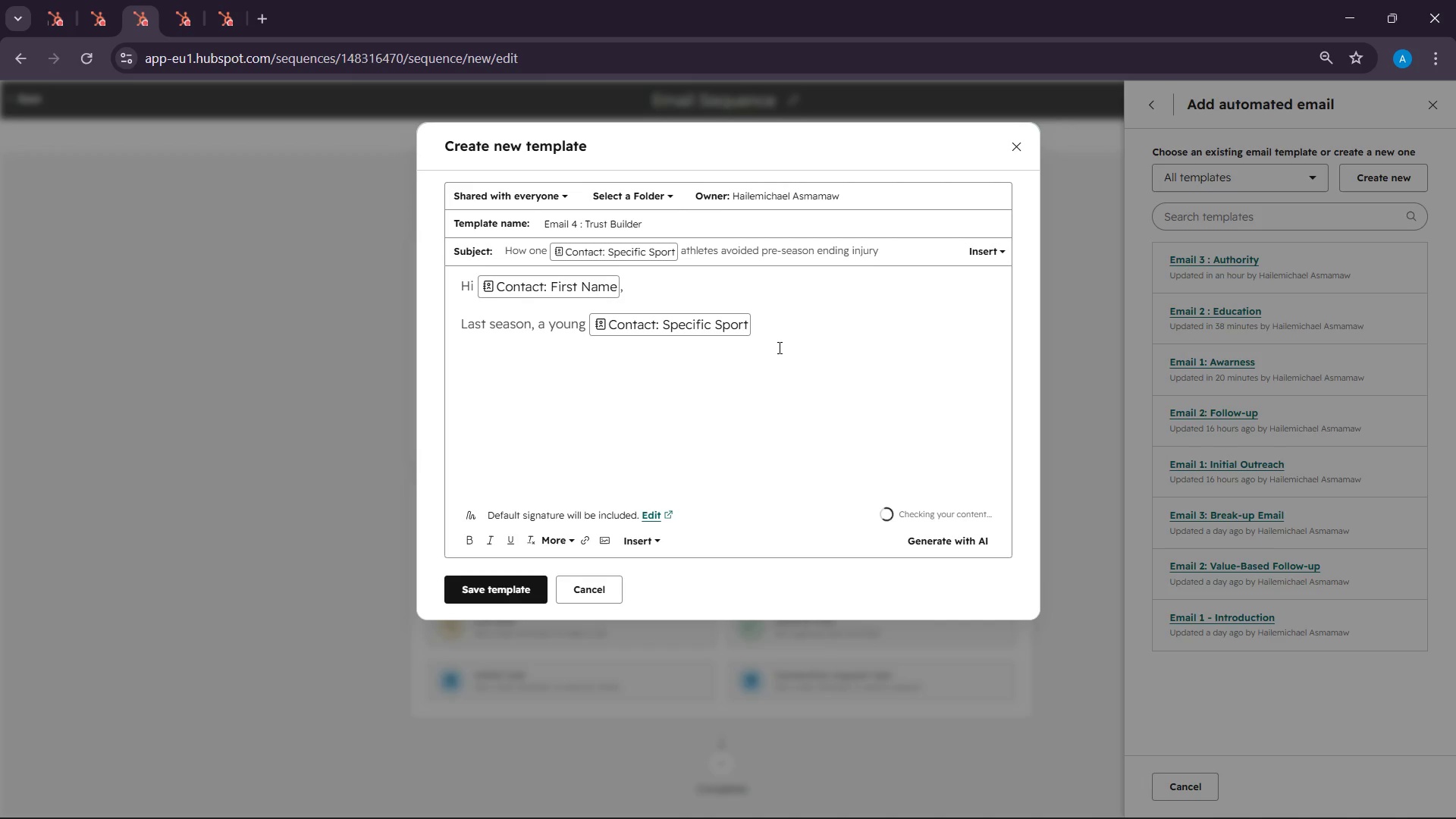 
type( A)
key(Backspace)
type(athle)
 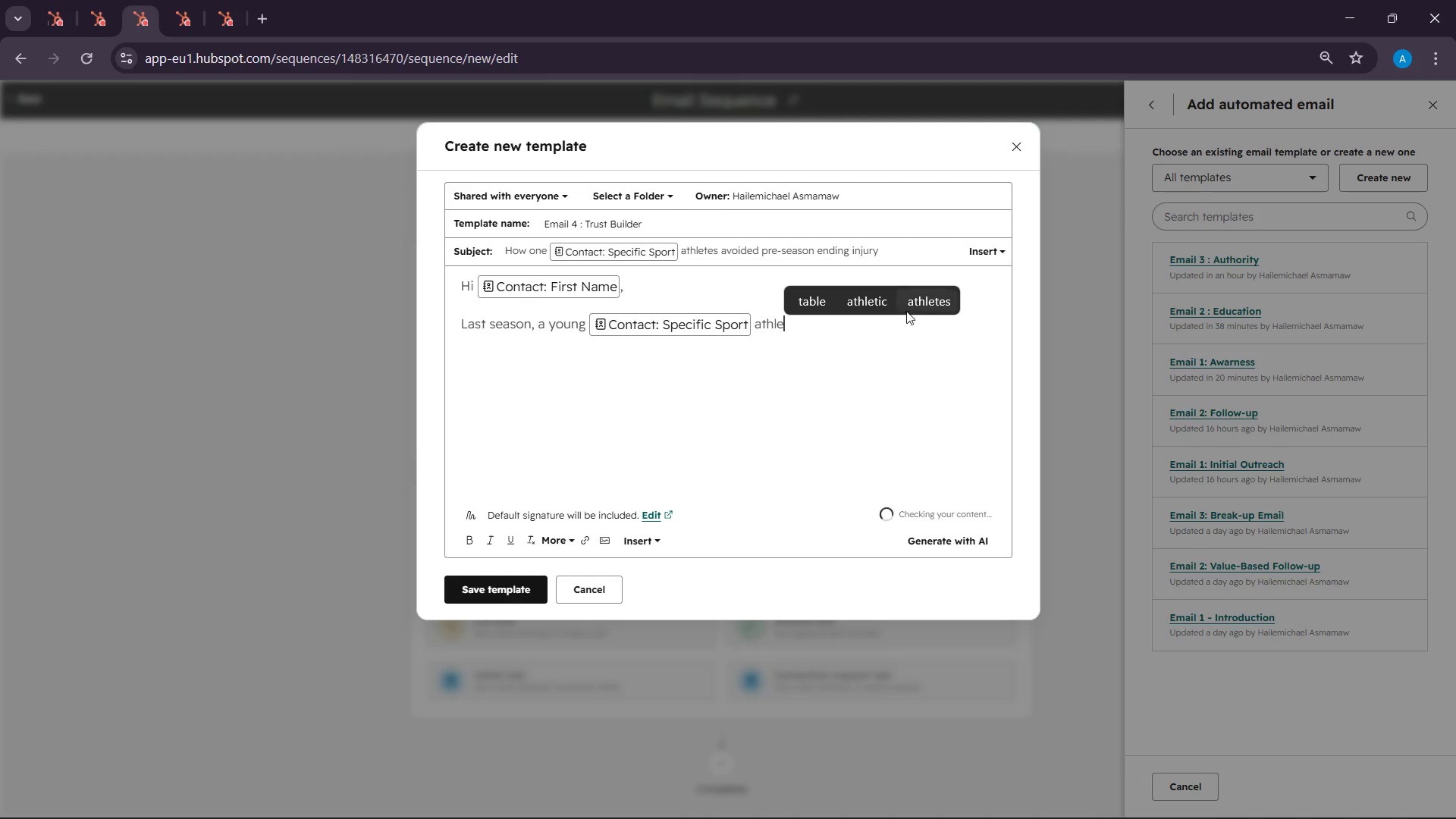 
left_click([934, 287])
 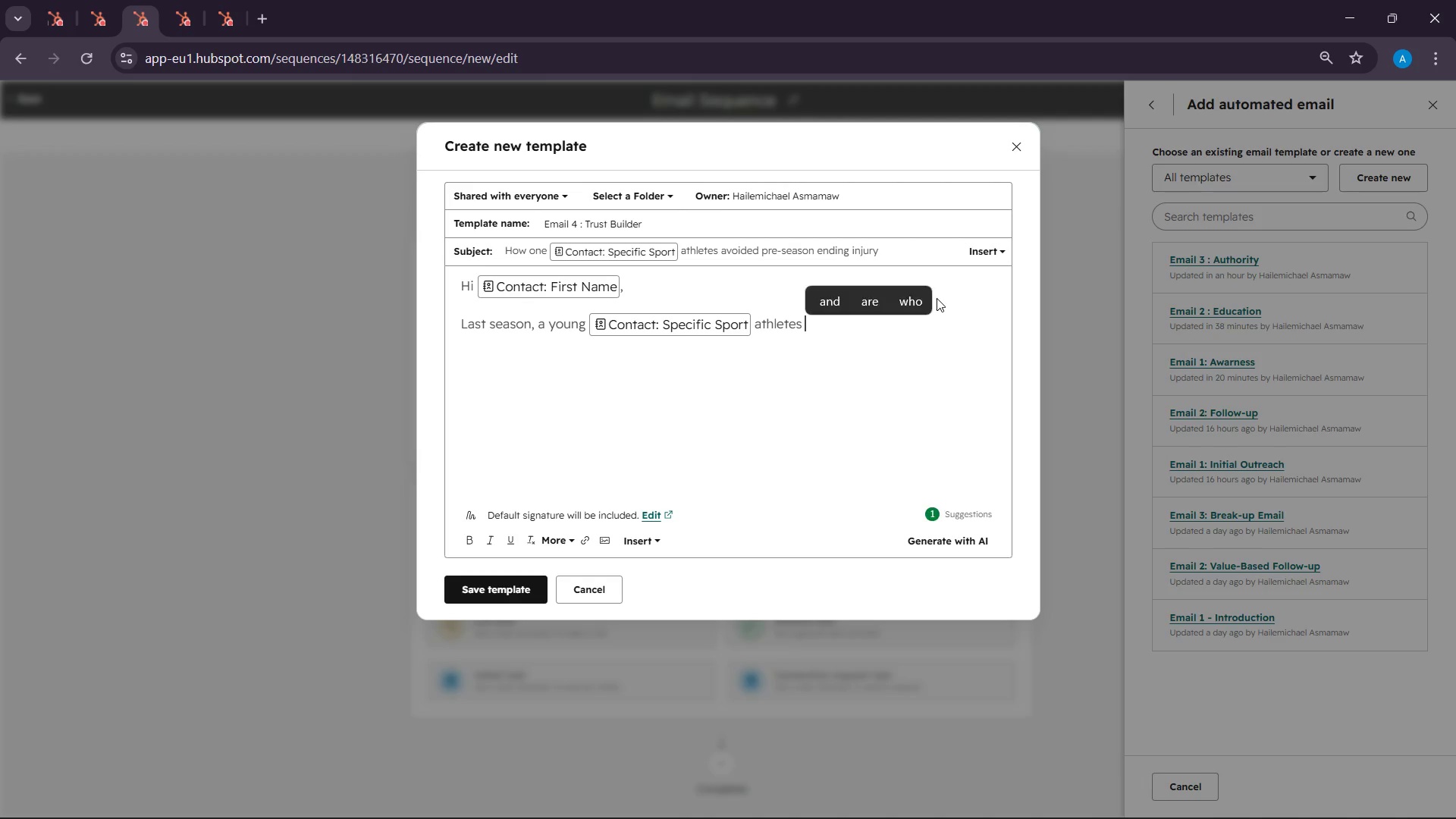 
key(Backspace)
key(Backspace)
type( came just )
key(Backspace)
key(Backspace)
key(Backspace)
key(Backspace)
key(Backspace)
type(in just a week before competio )
 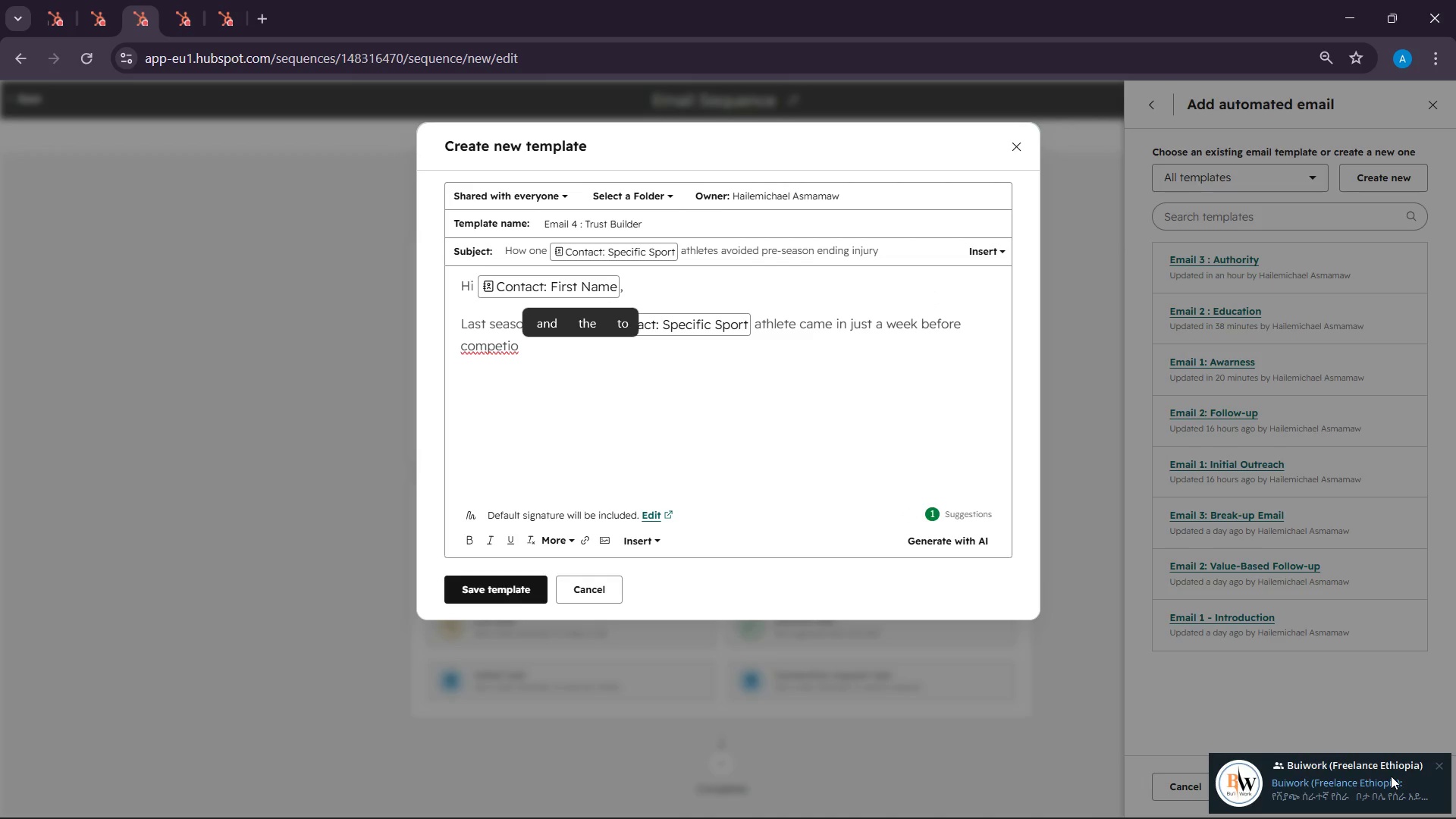 
left_click([1437, 766])
 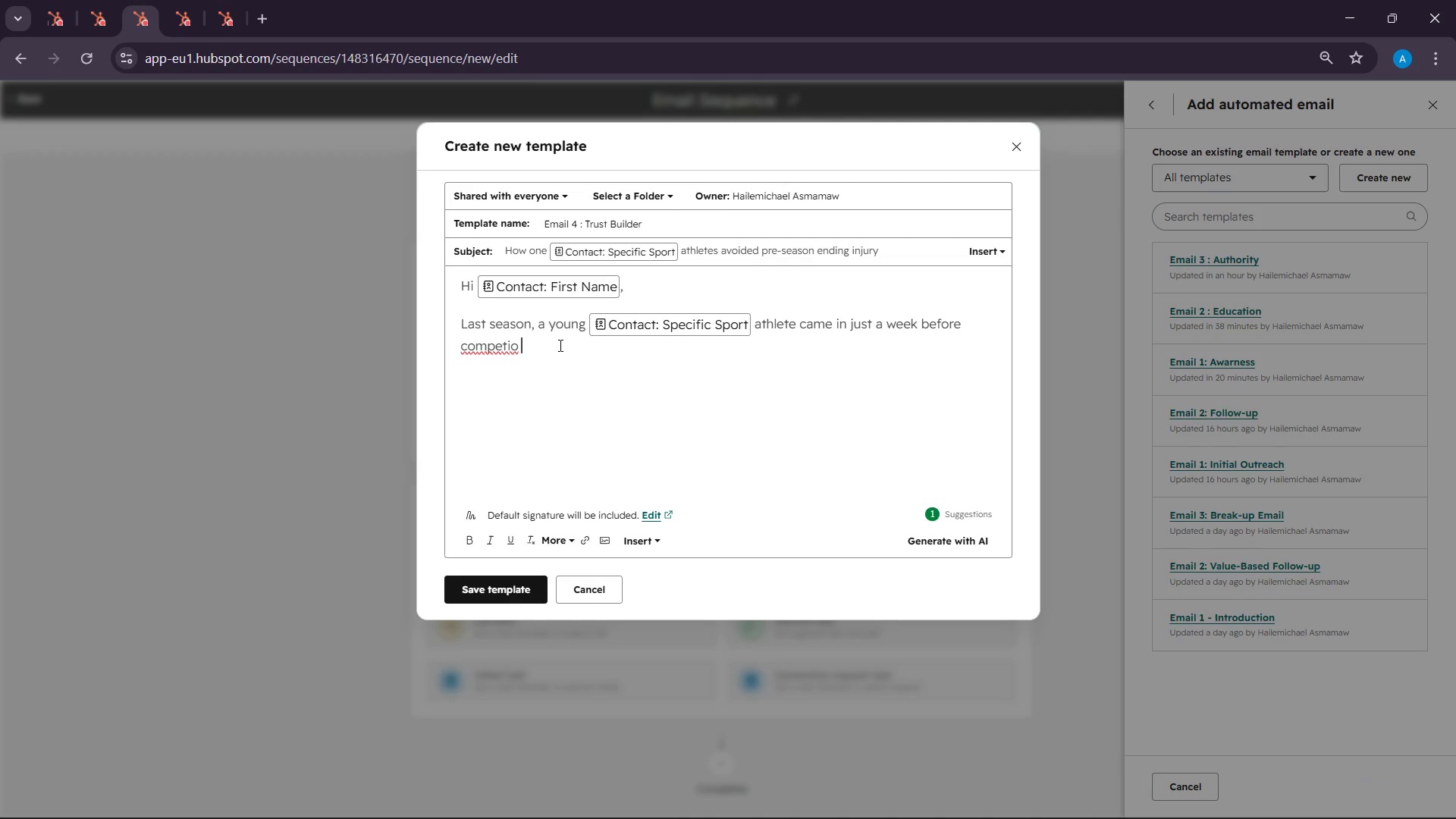 
key(Backspace)
key(Backspace)
type(tion )
 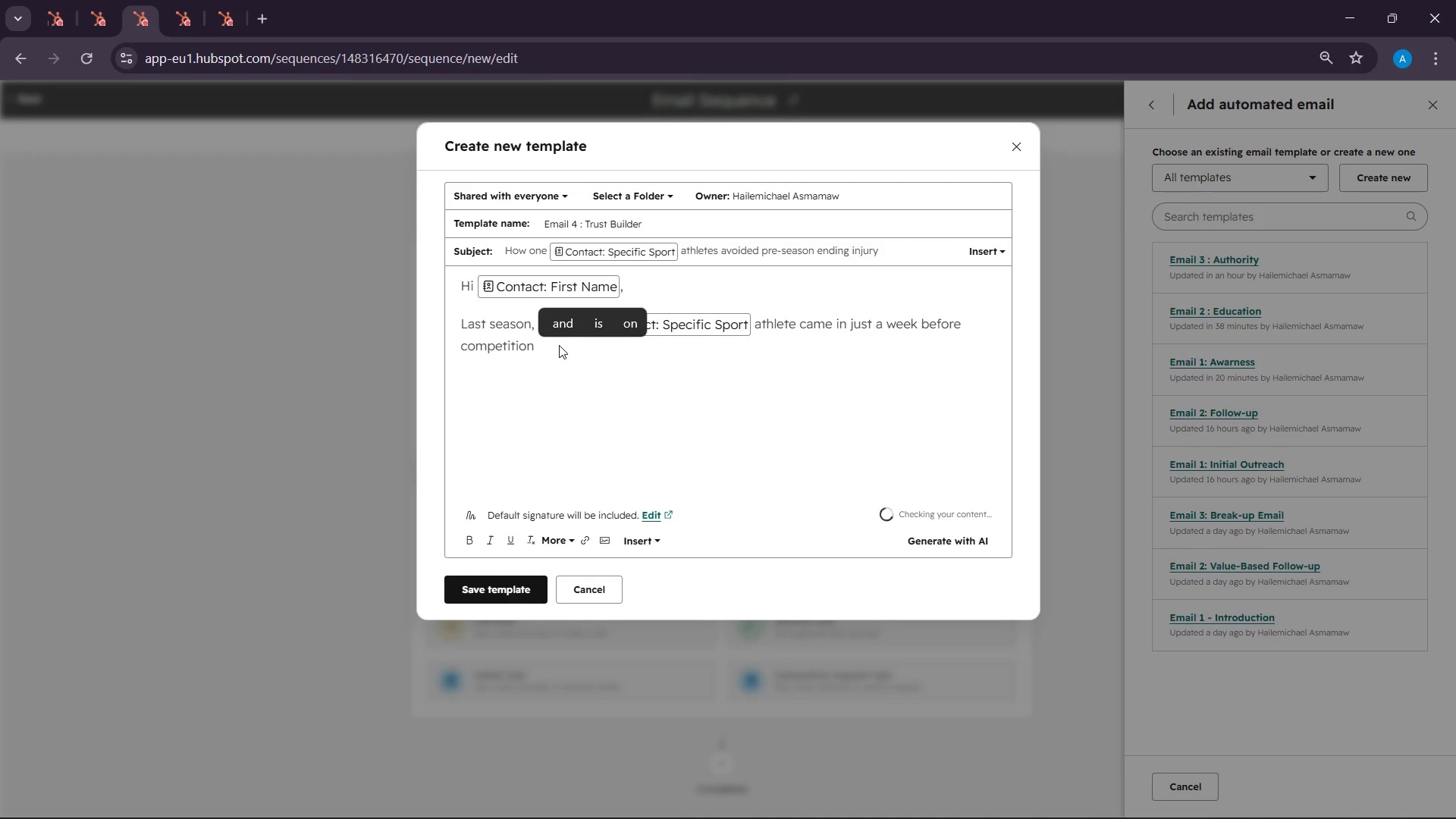 
hold_key(key=Enter, duration=0.34)
 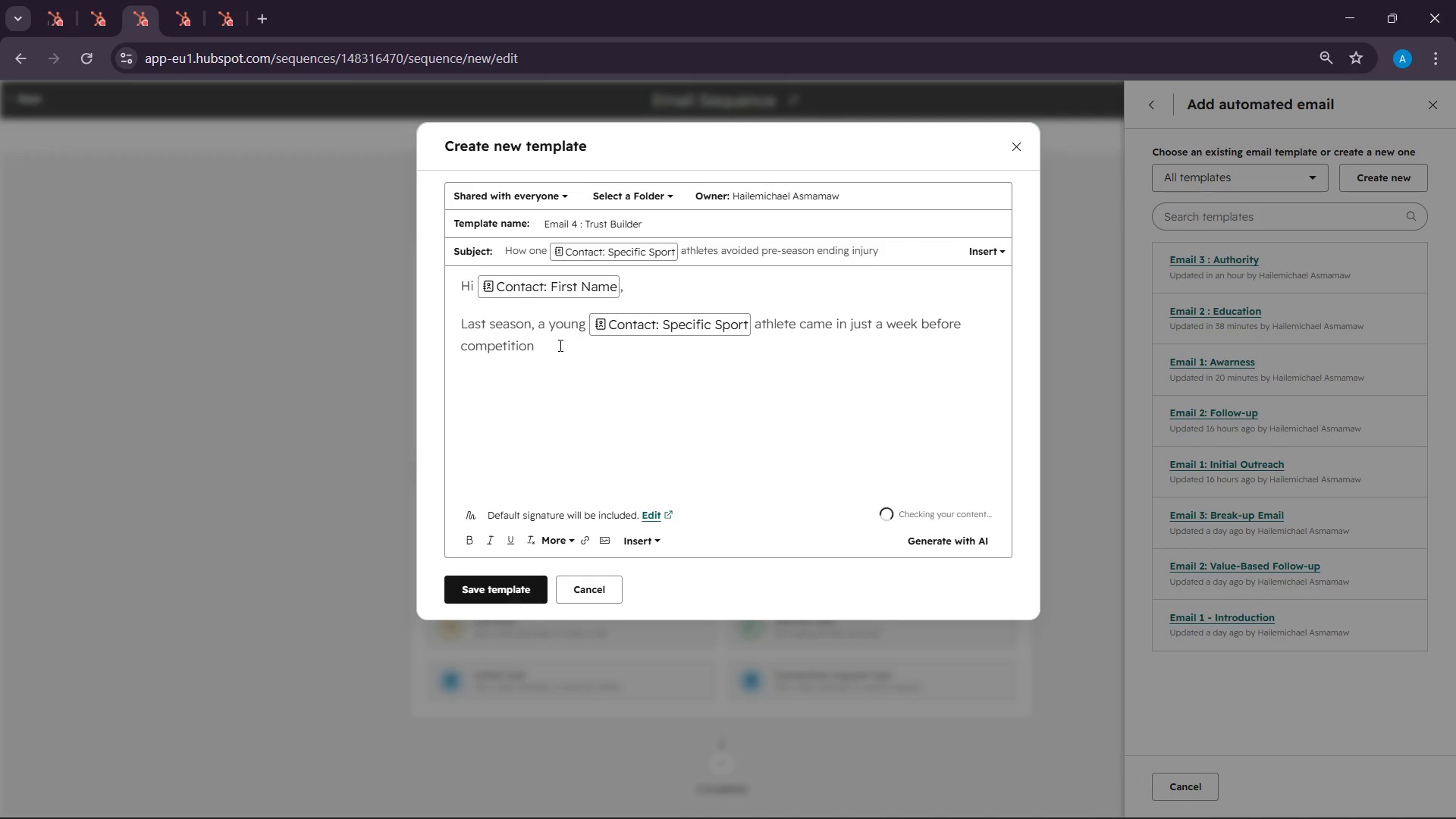 
key(Enter)
 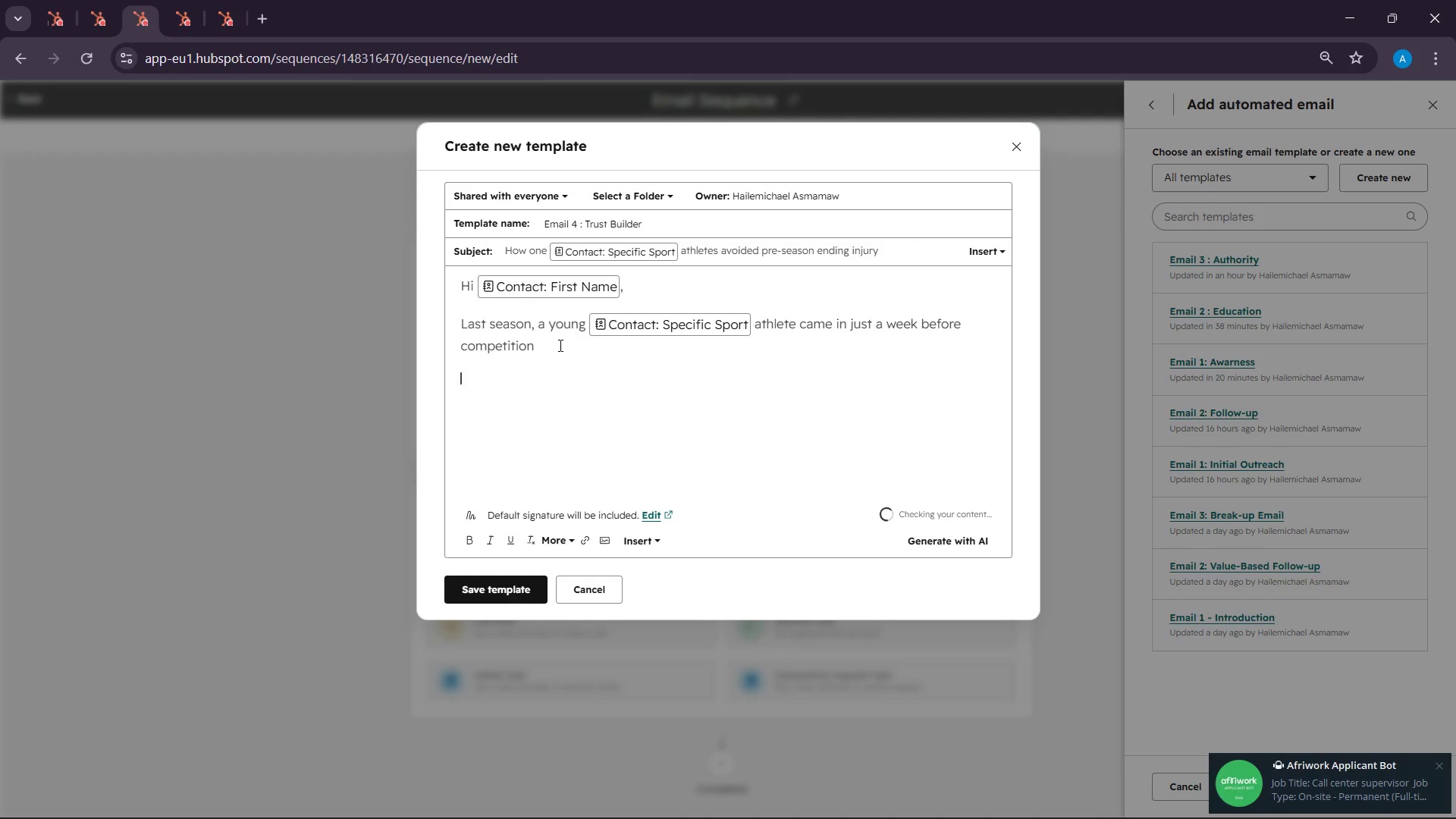 
hold_key(key=ShiftLeft, duration=0.39)
 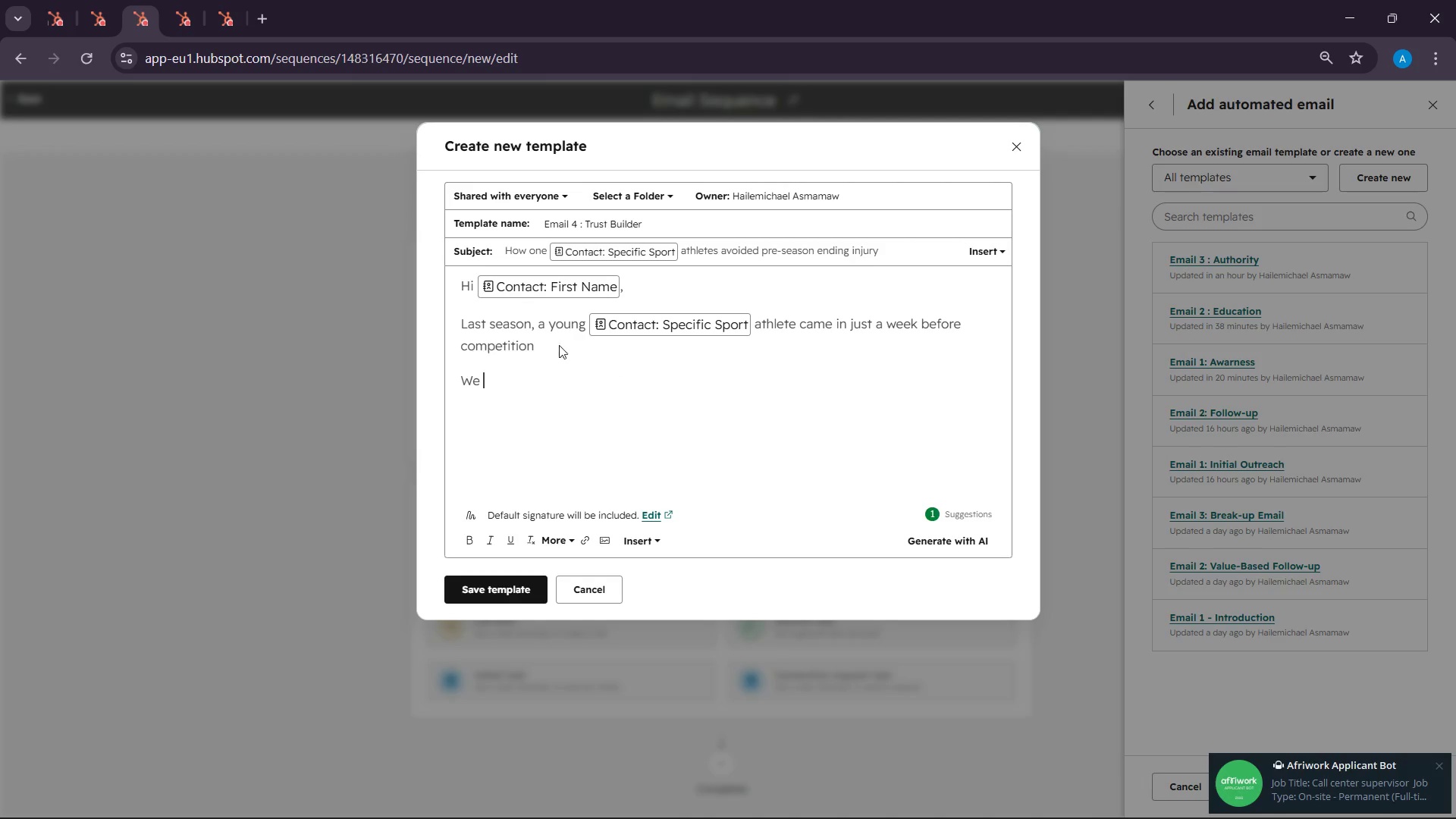 
type(e identified a critical imbalance that could have led injury .)
 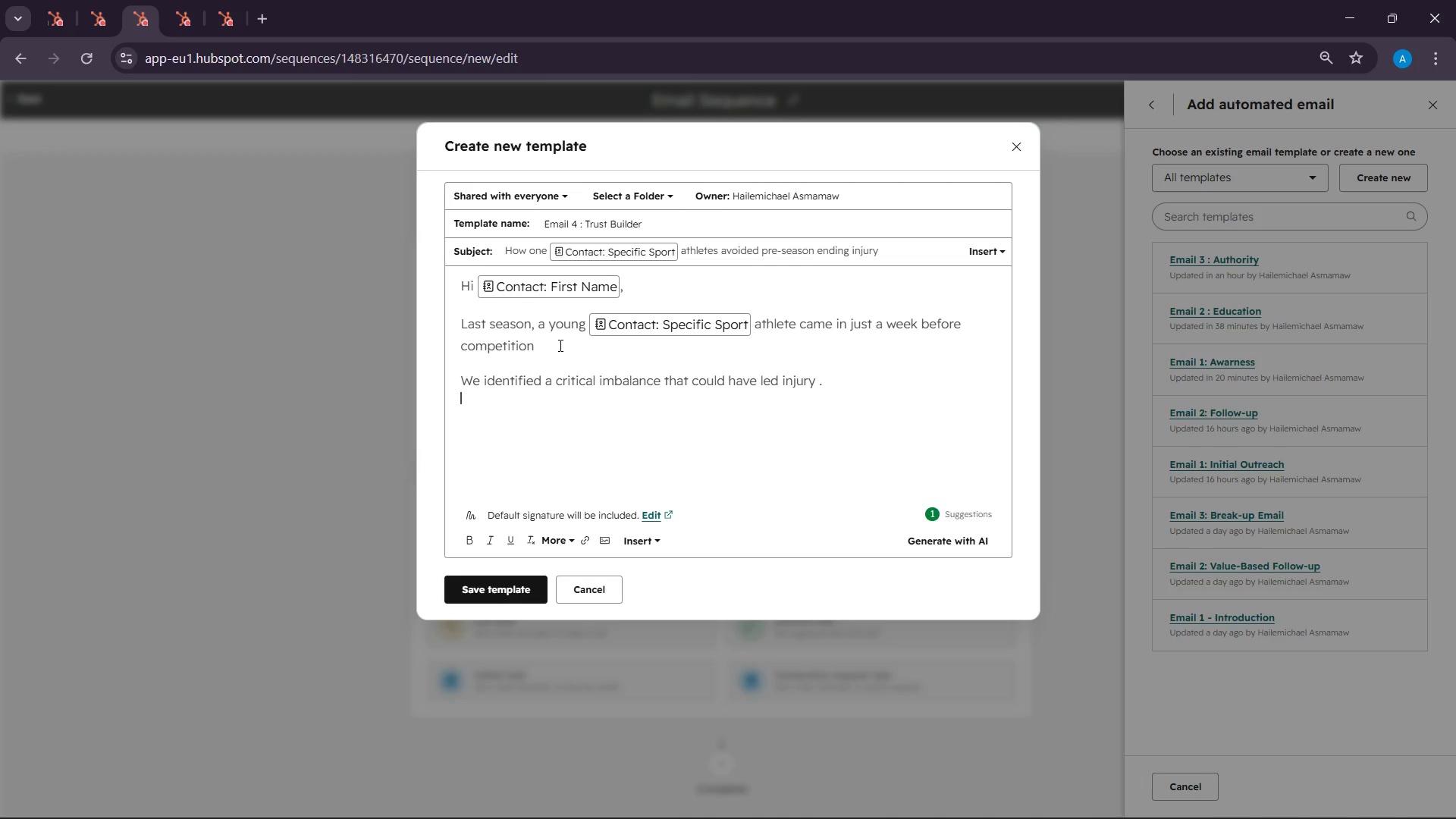 
key(Enter)
 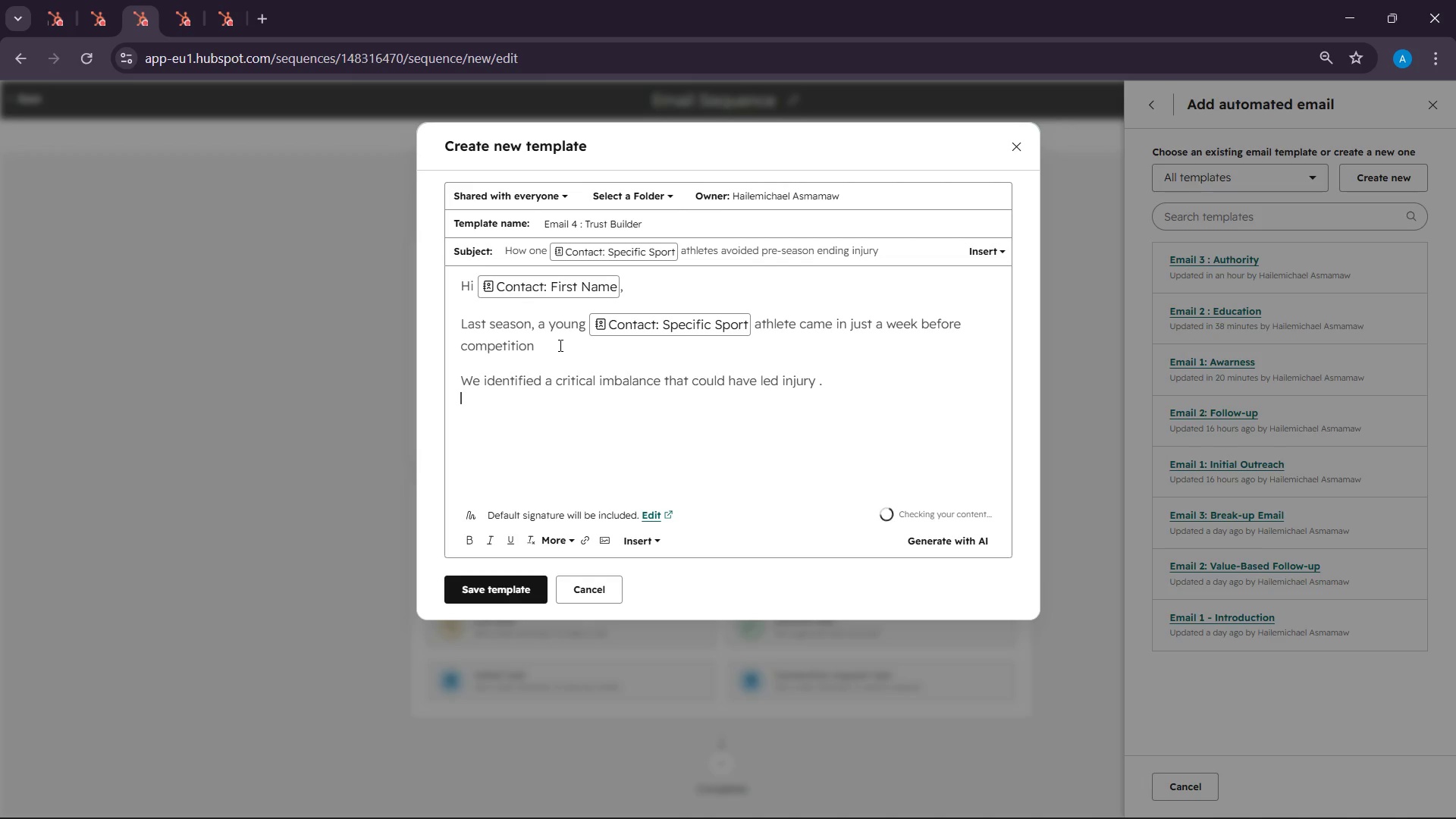 
key(Enter)
 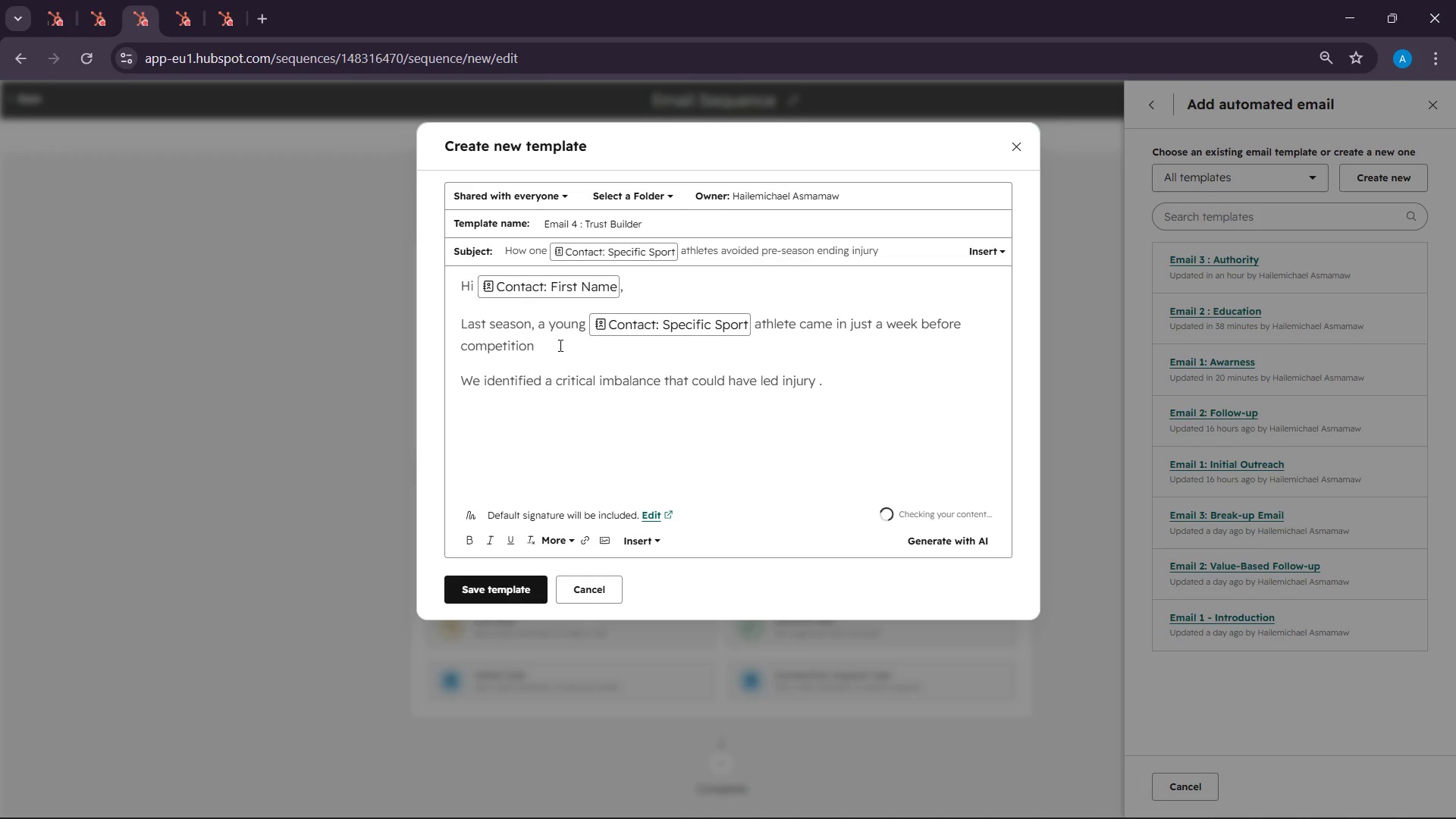 
type(After correction )
key(Backspace)
type(, they compl)
 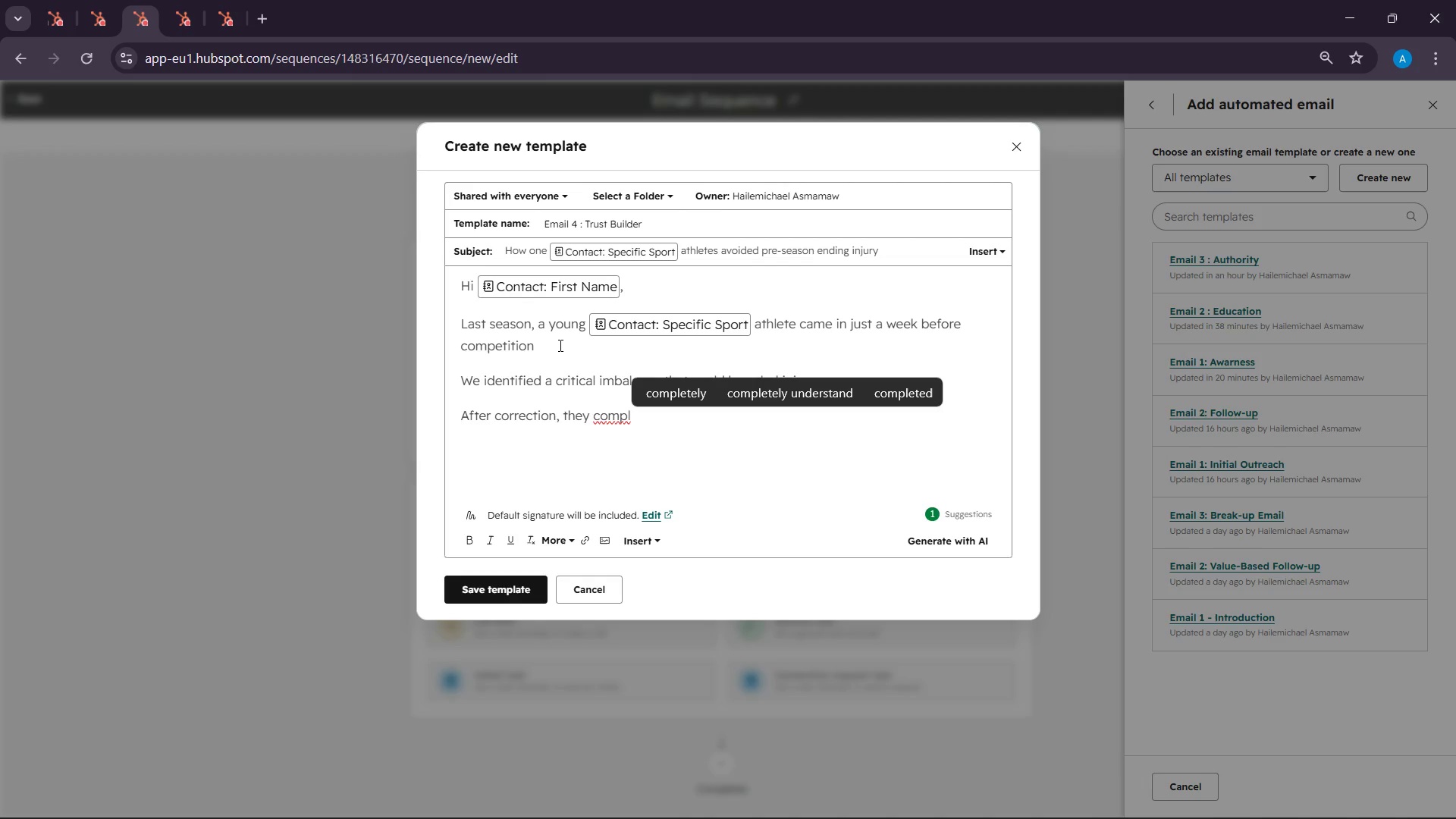 
wait(5.5)
 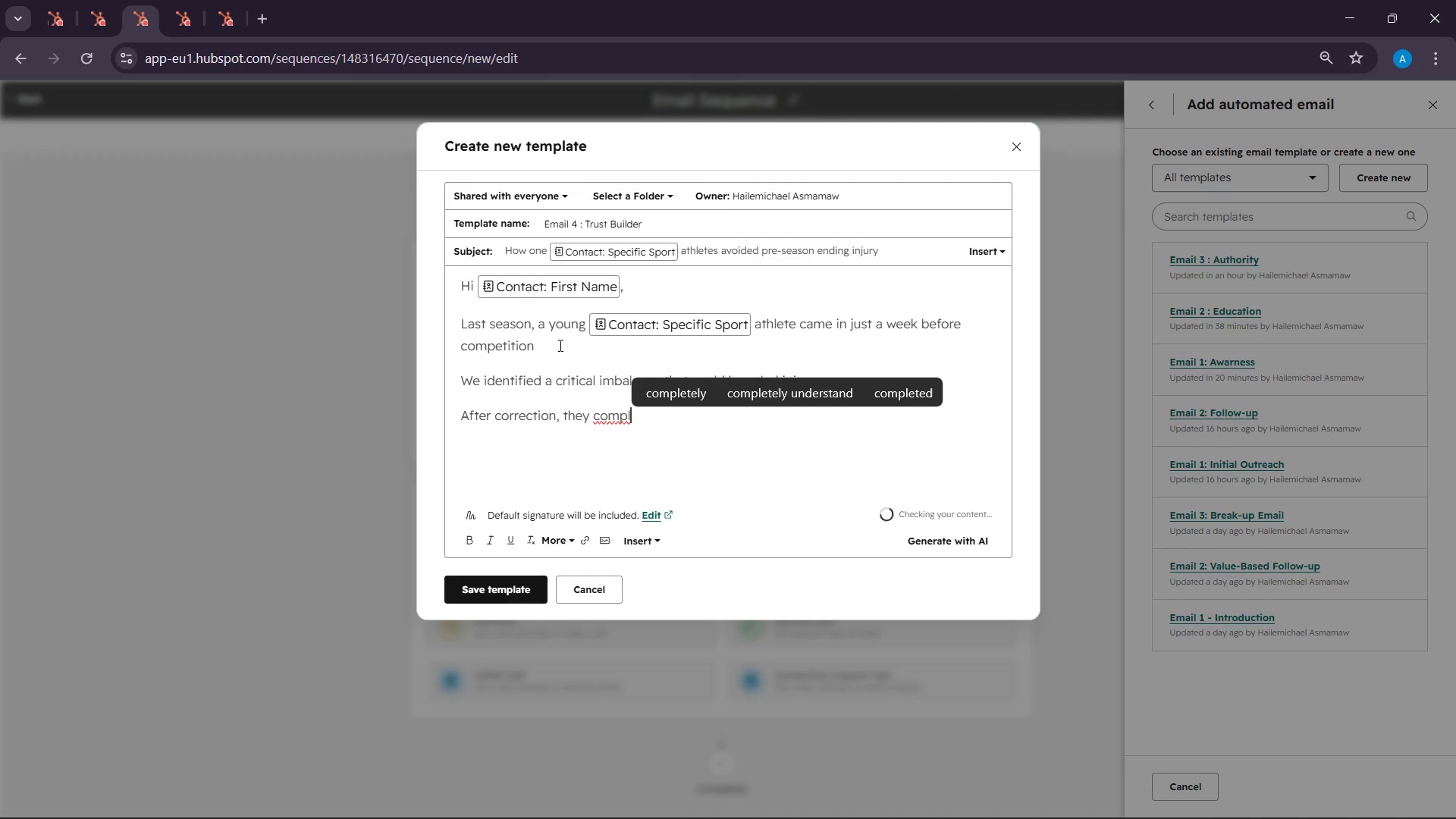 
left_click([904, 394])
 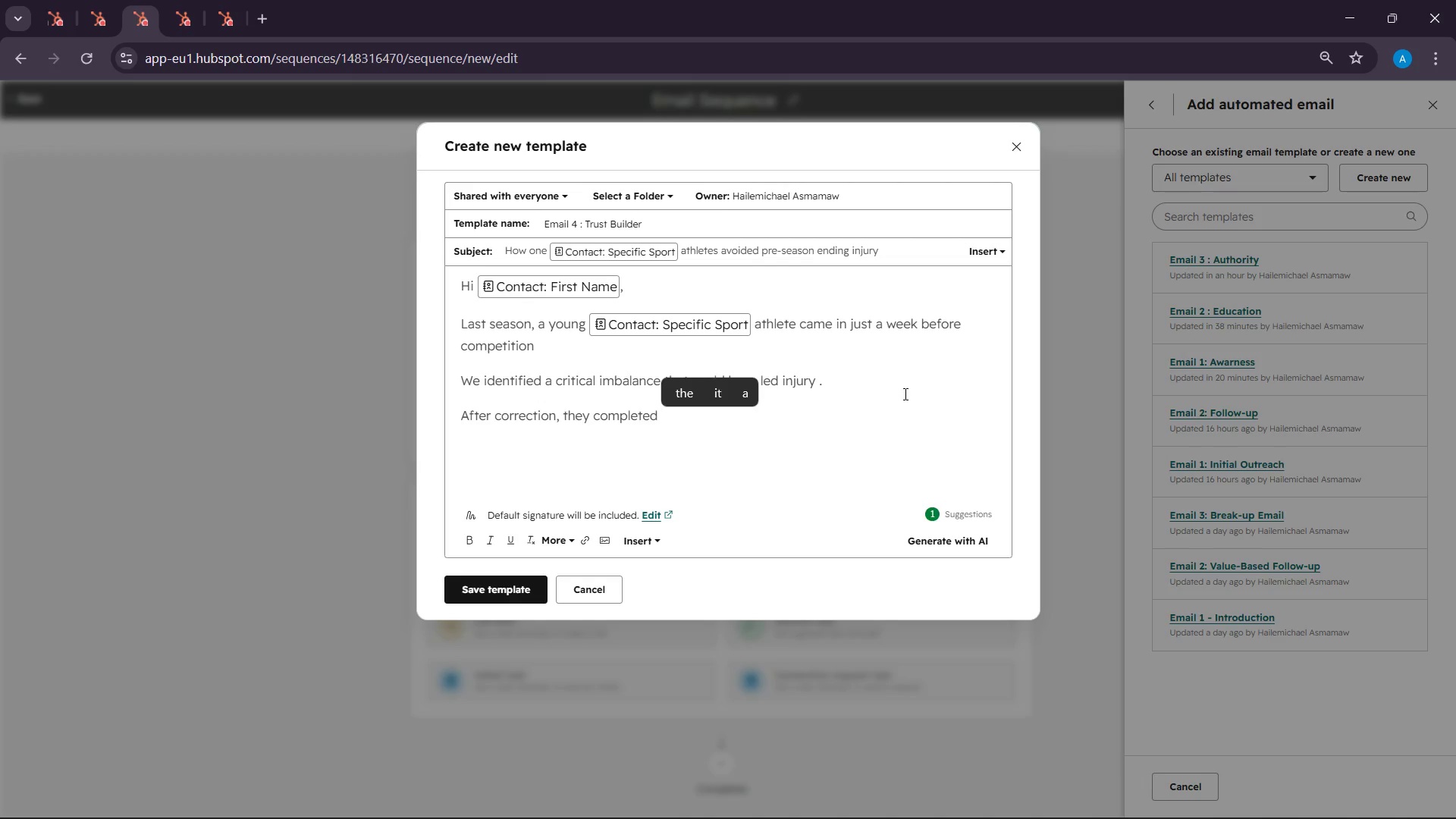 
type(the full d)
key(Backspace)
type(season injury free.)
 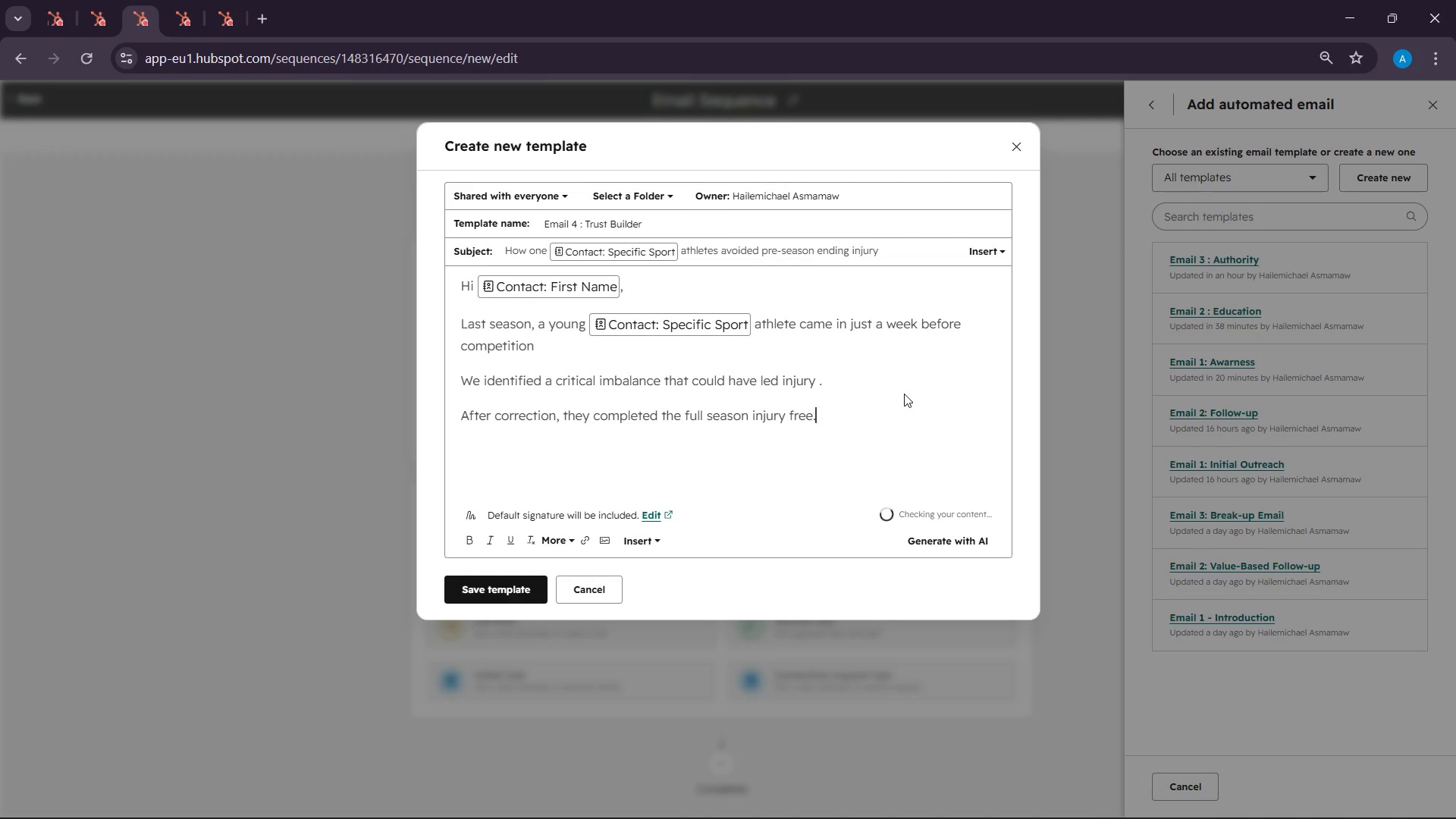 
key(Enter)
 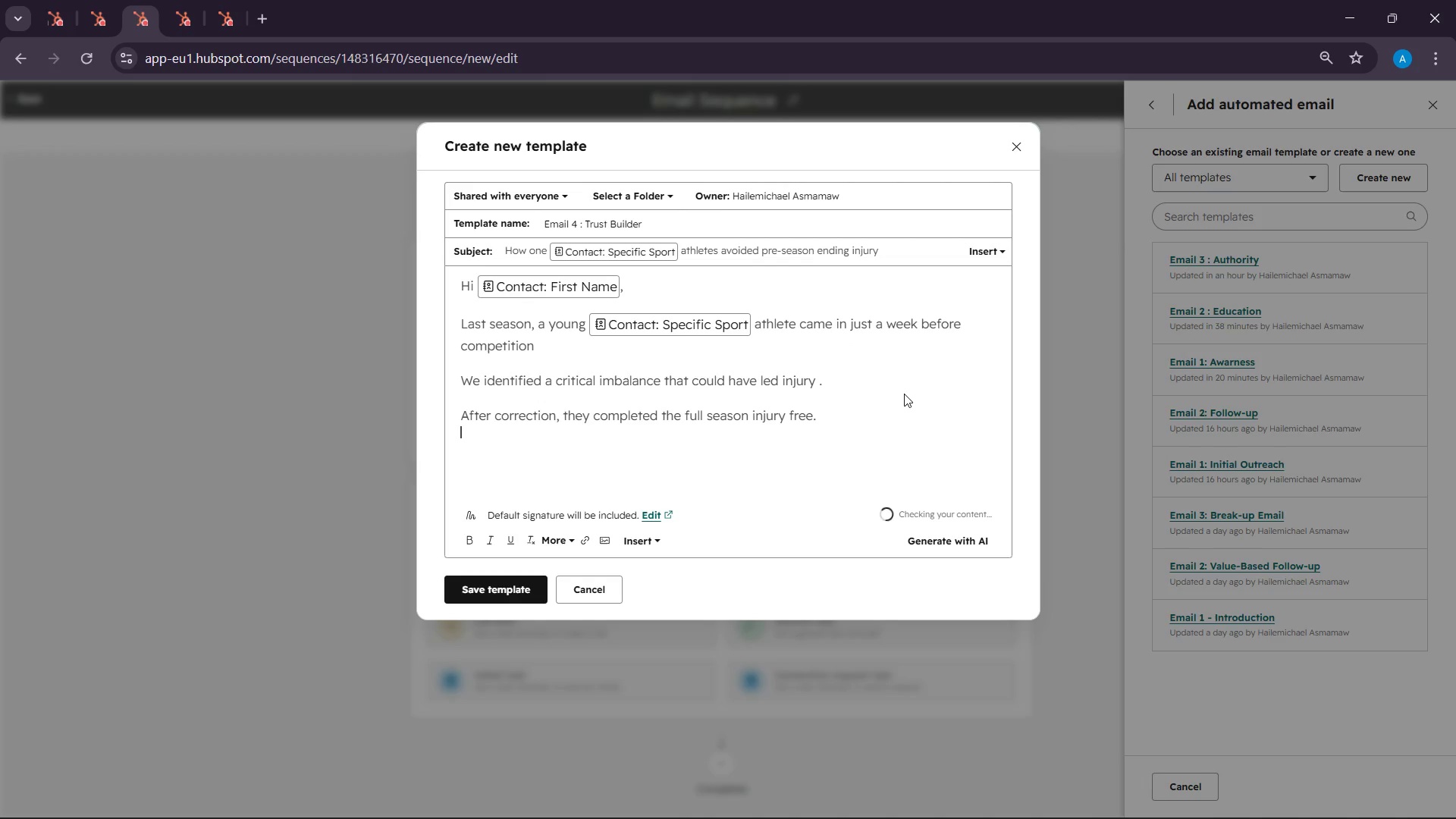 
key(Enter)
 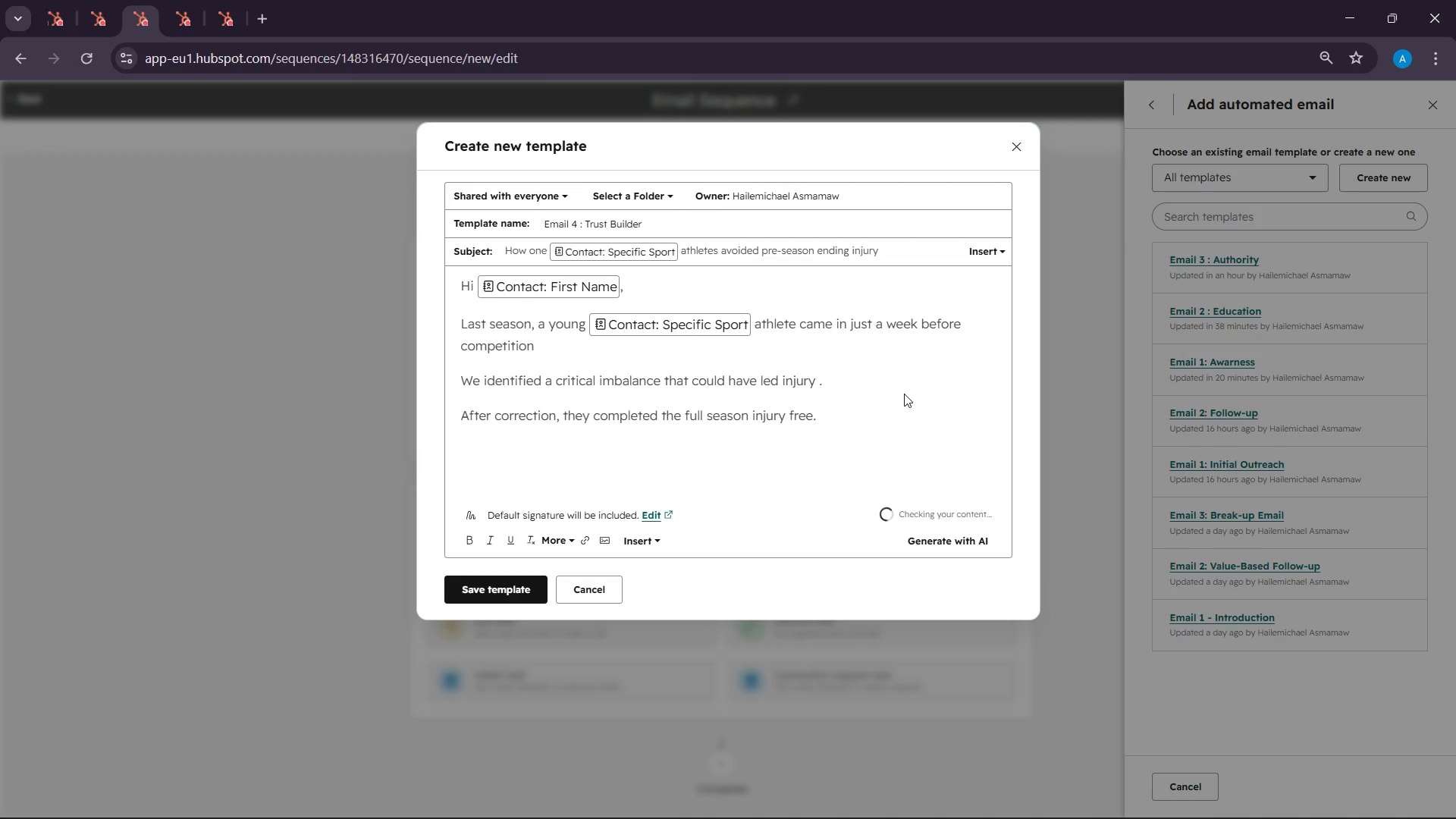 
type(G)
key(Backspace)
type(et d)
key(Backspace)
type(same )
key(Backspace)
key(Backspace)
key(Backspace)
key(Backspace)
key(Backspace)
type(Saam)
key(Backspace)
key(Backspace)
type(me LEVEL O f)
key(Backspace)
key(Backspace)
key(Backspace)
type(of Care)
 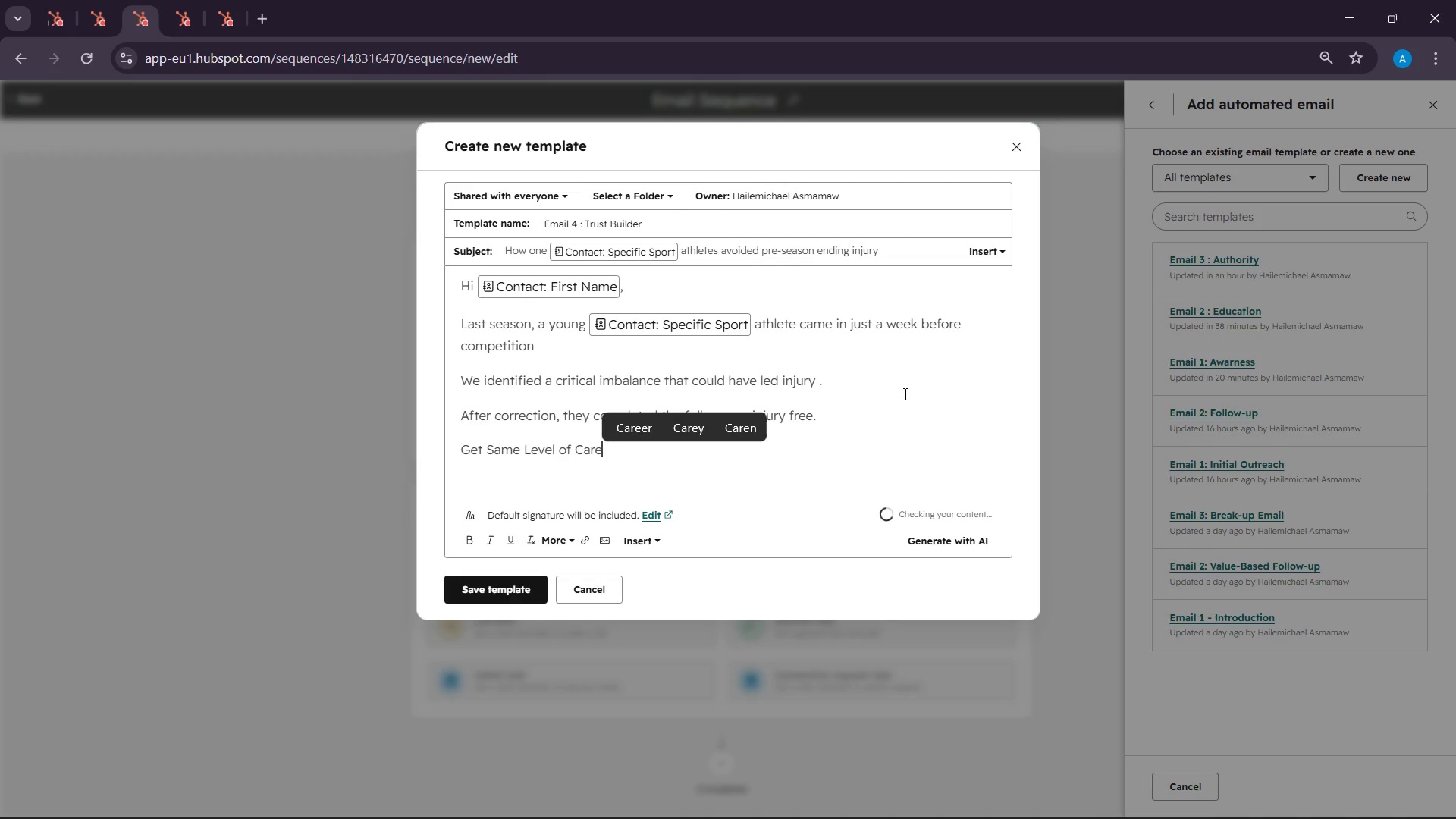 
left_click([536, 448])
 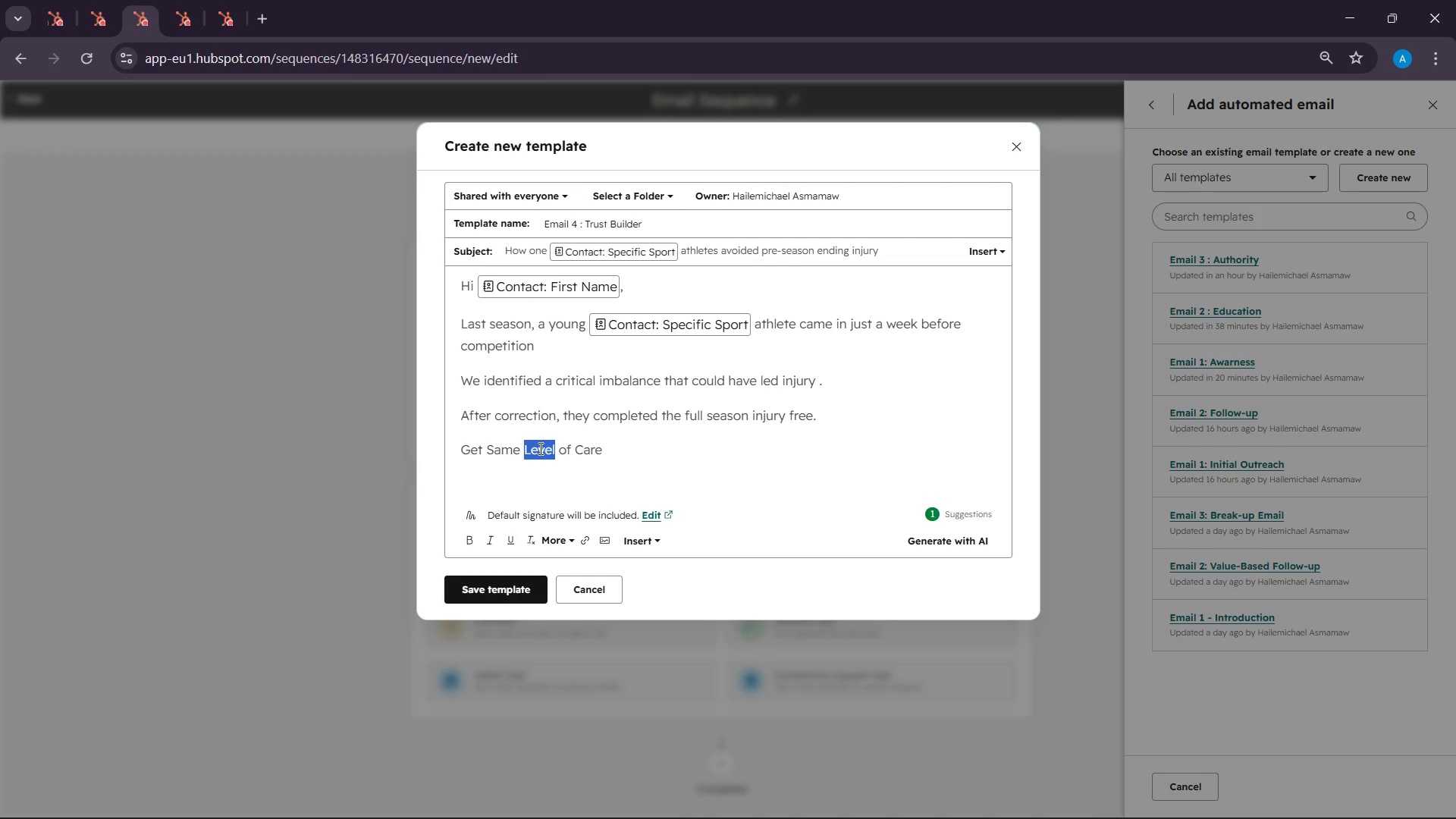 
triple_click([539, 448])
 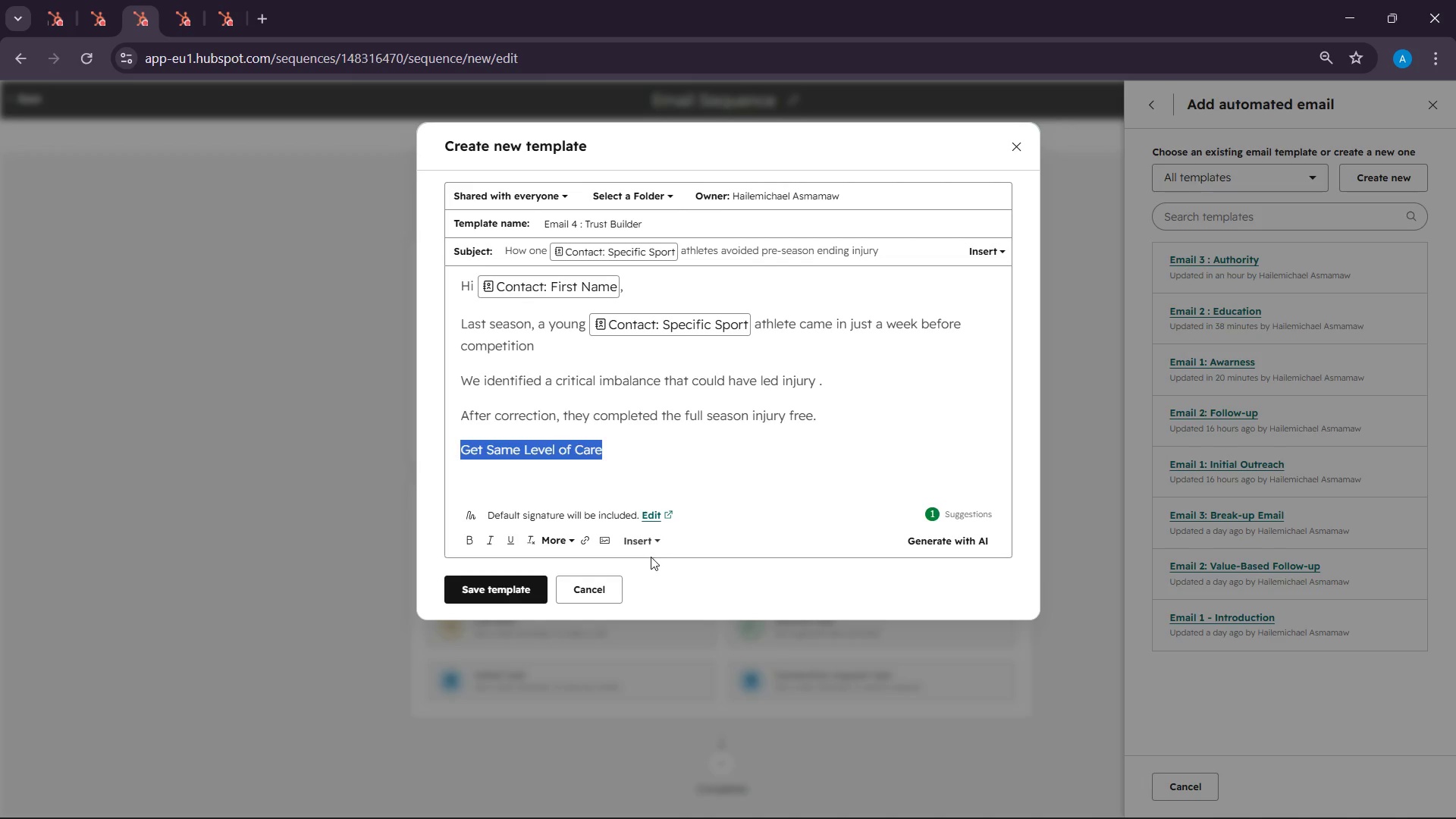 
left_click([648, 535])
 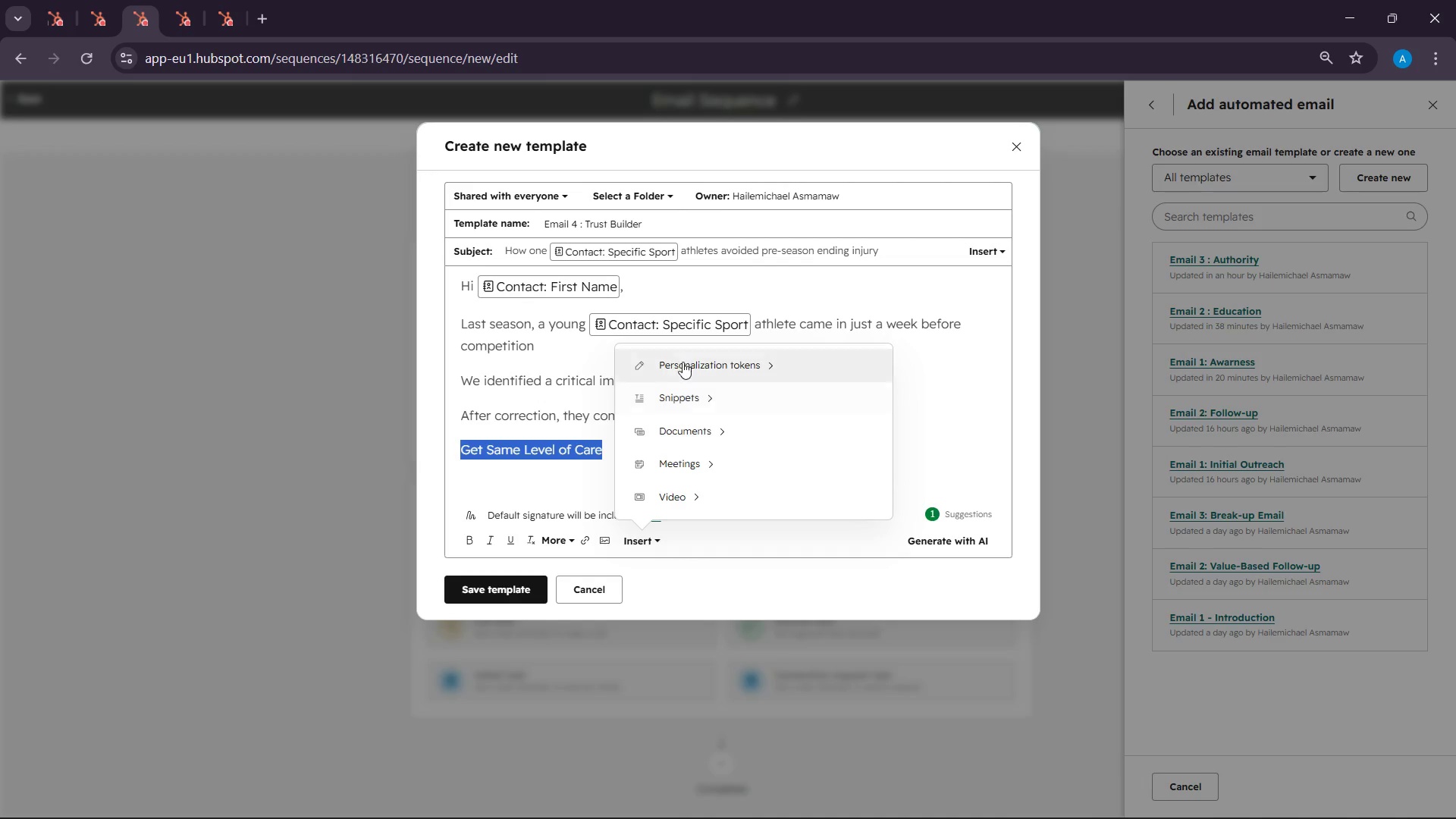 
scroll: coordinate [698, 447], scroll_direction: down, amount: 4.0
 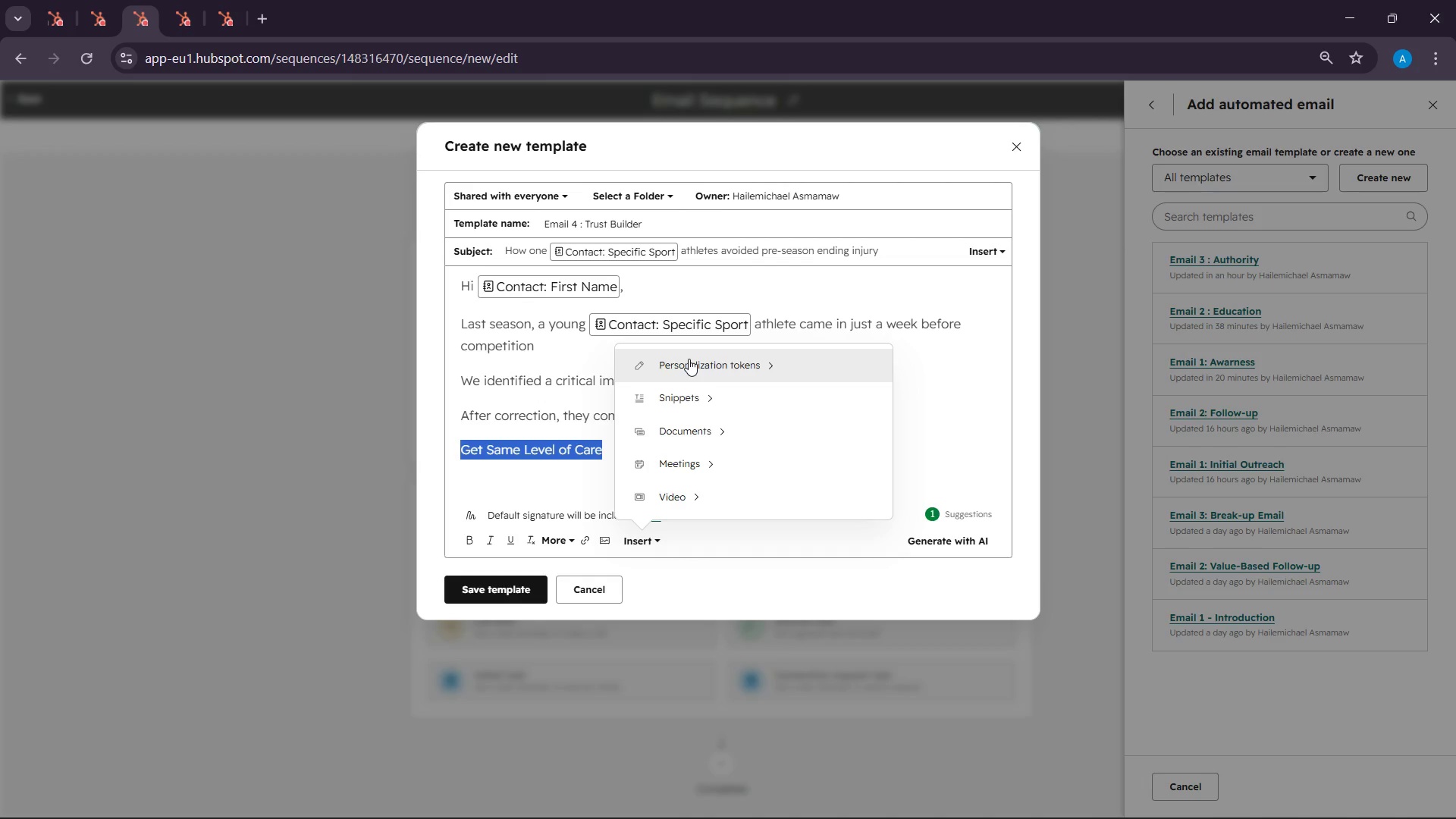 
left_click([689, 359])
 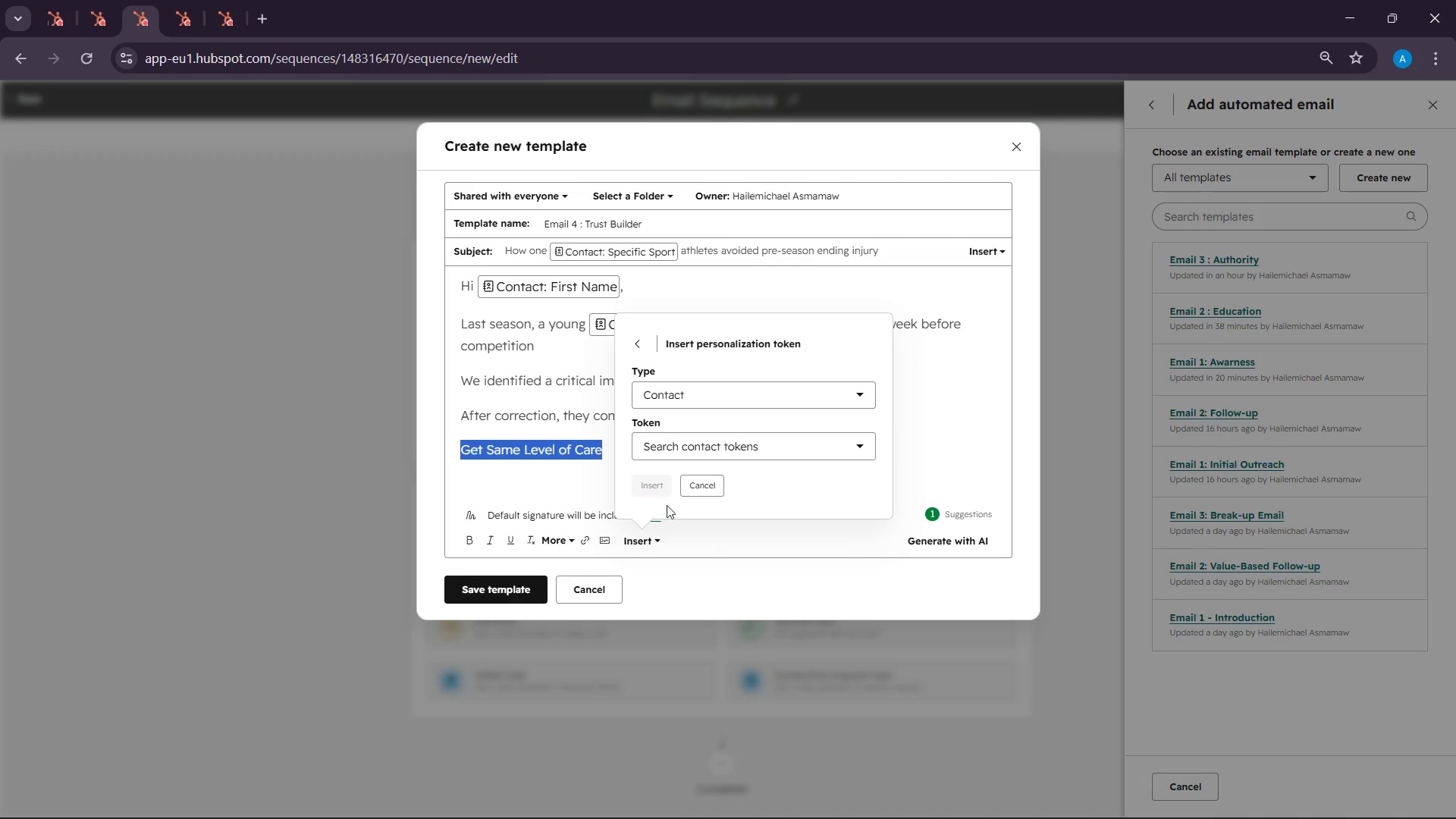 
left_click([695, 483])
 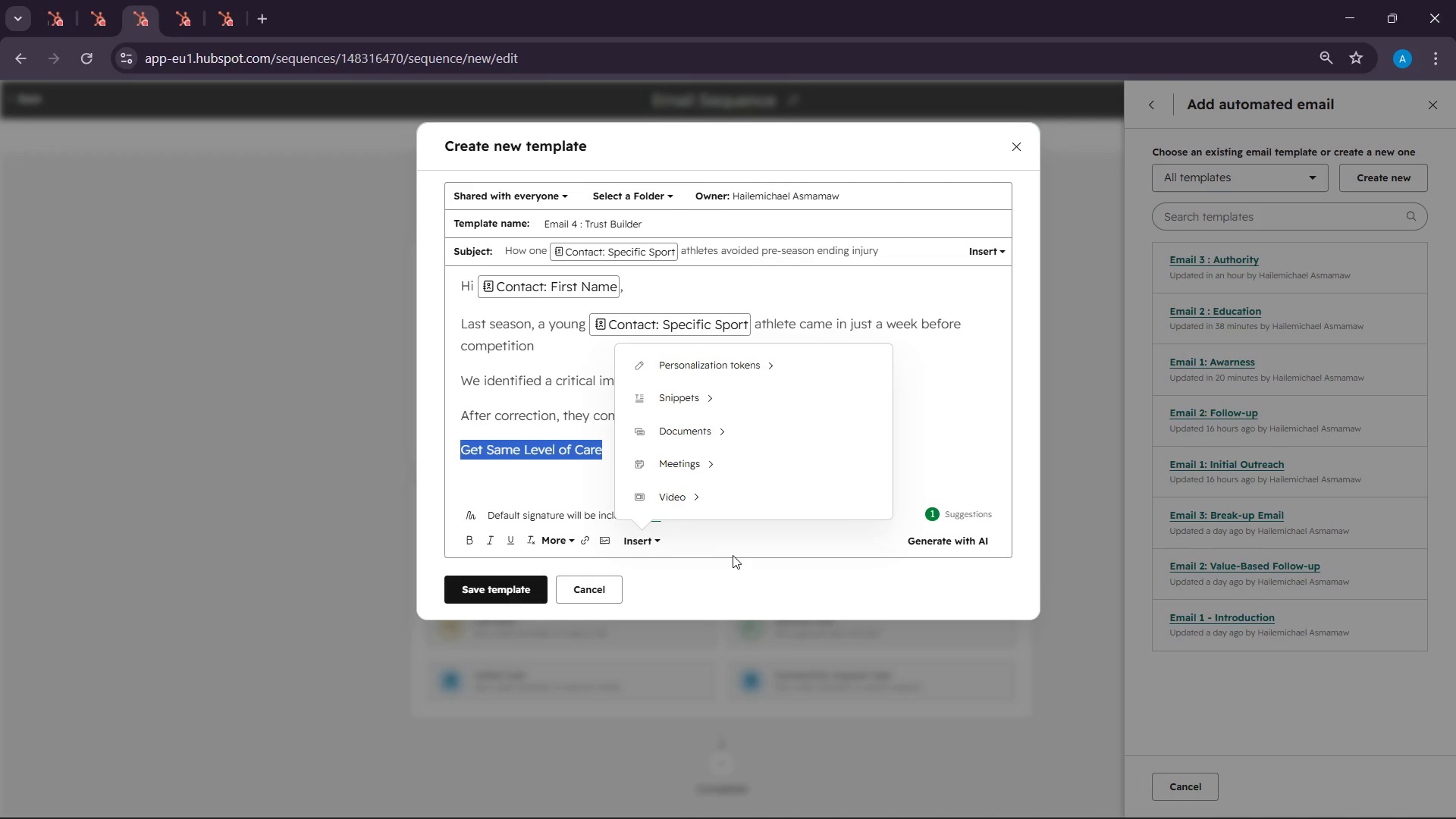 
left_click([733, 555])
 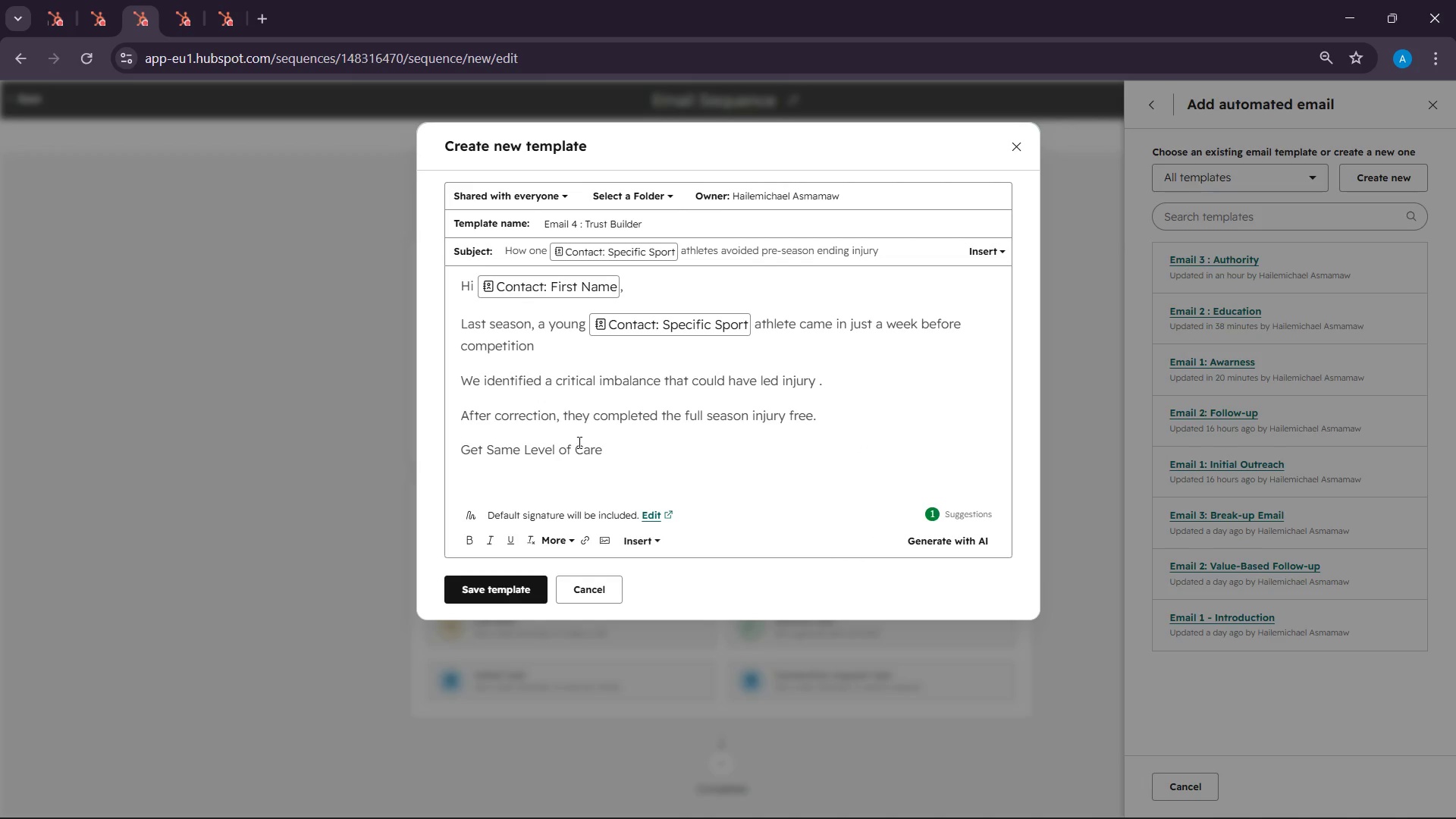 
double_click([577, 441])
 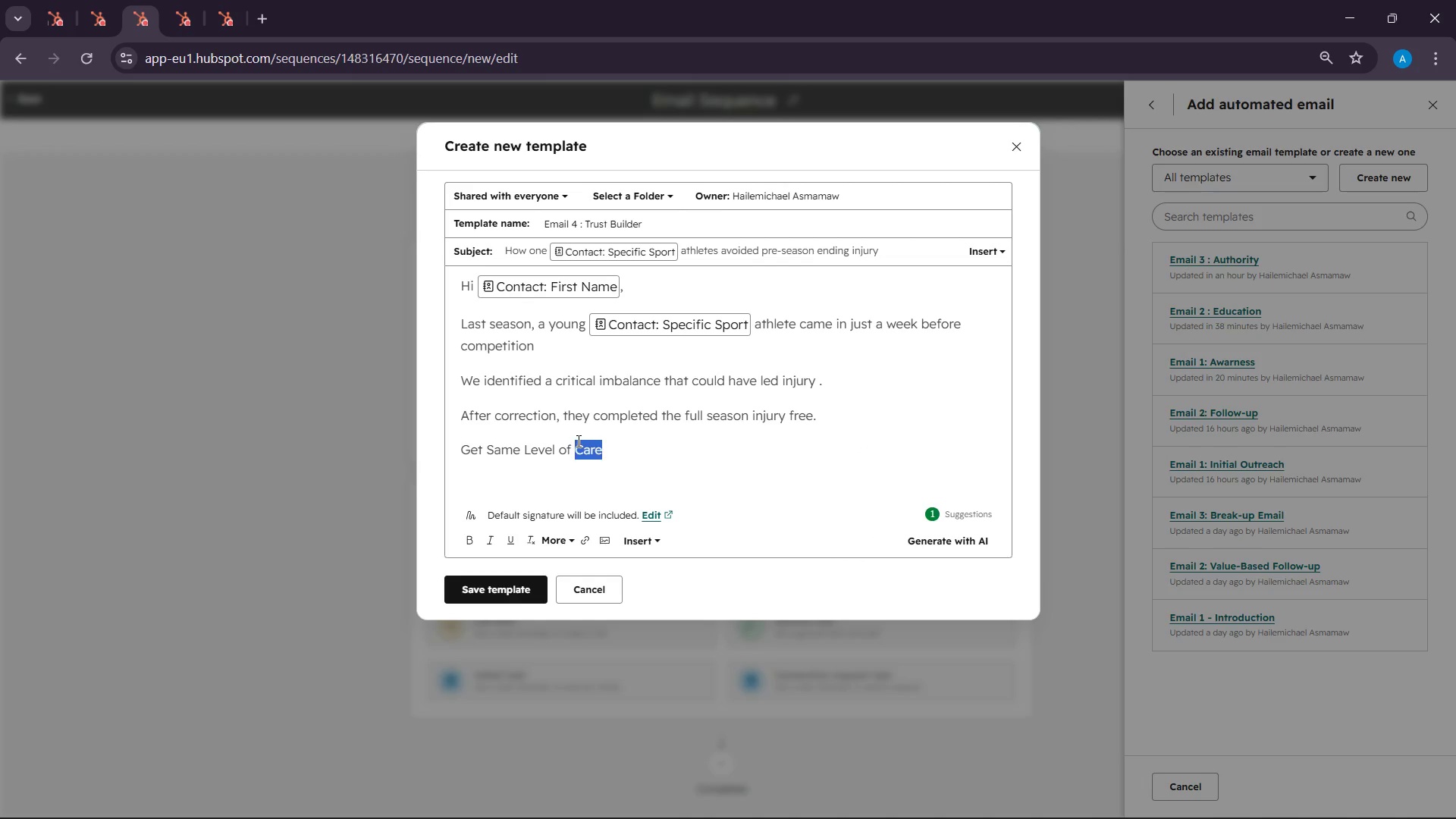 
triple_click([577, 441])
 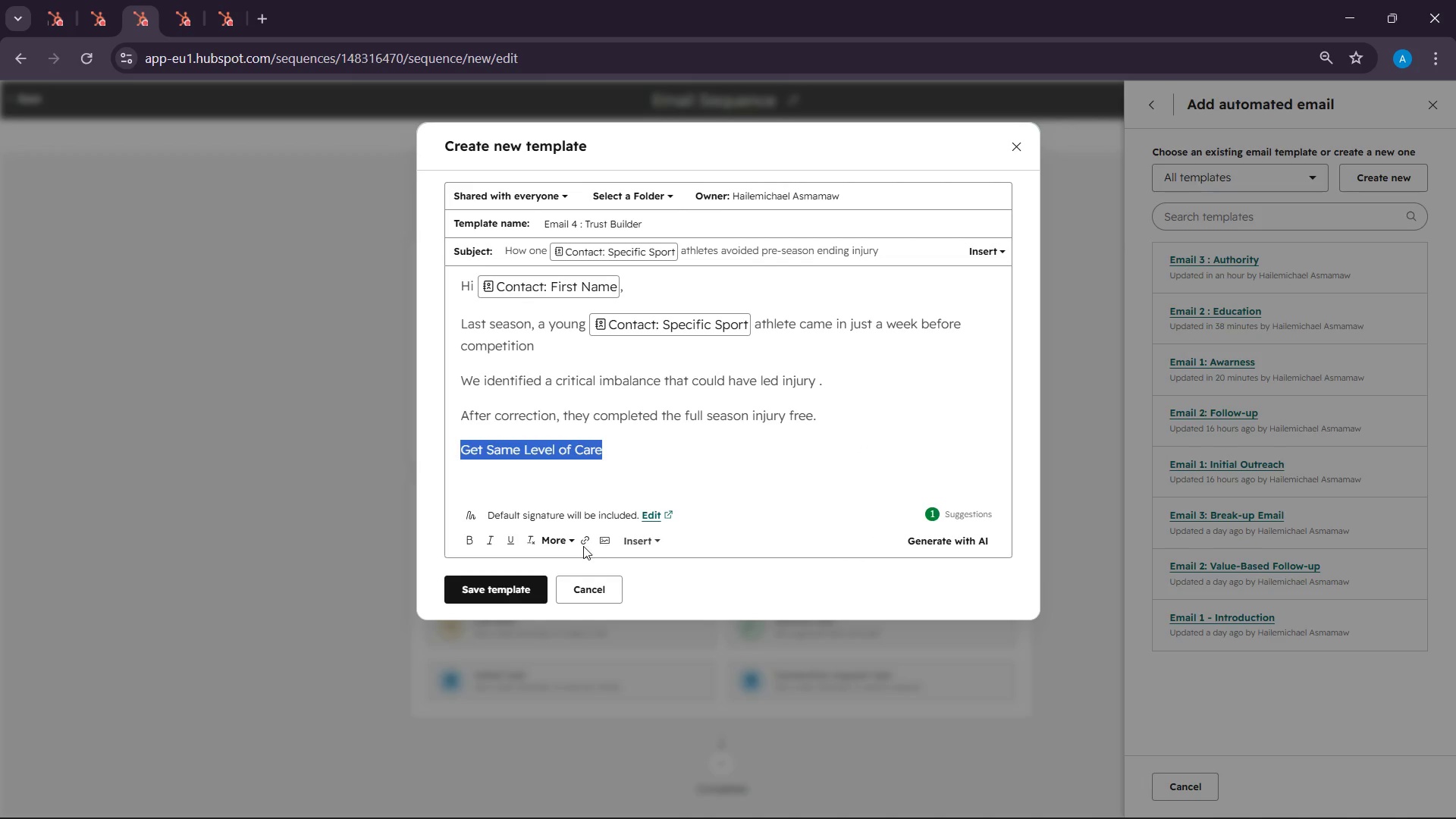 
left_click([582, 546])
 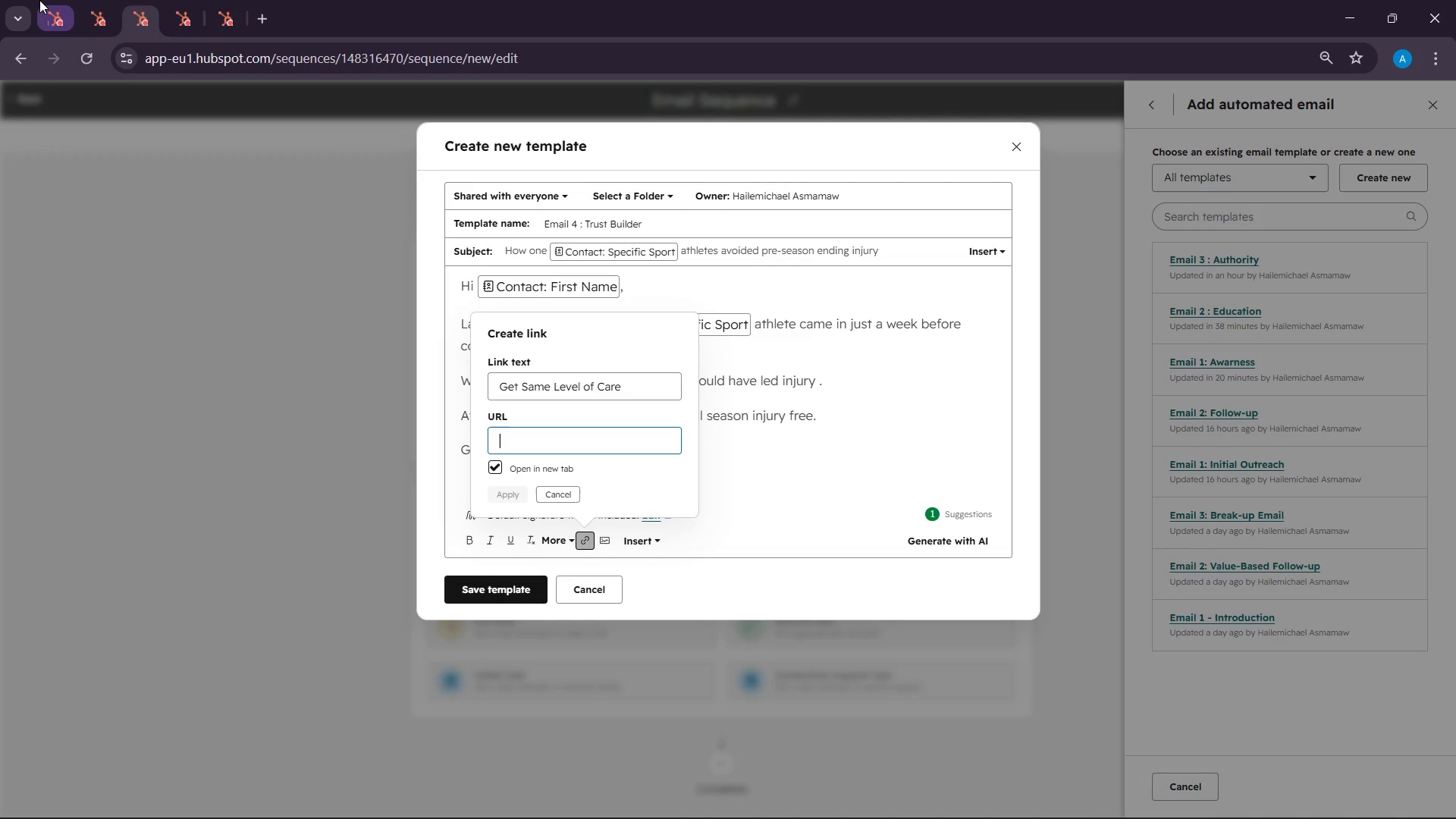 
left_click([163, 2])
 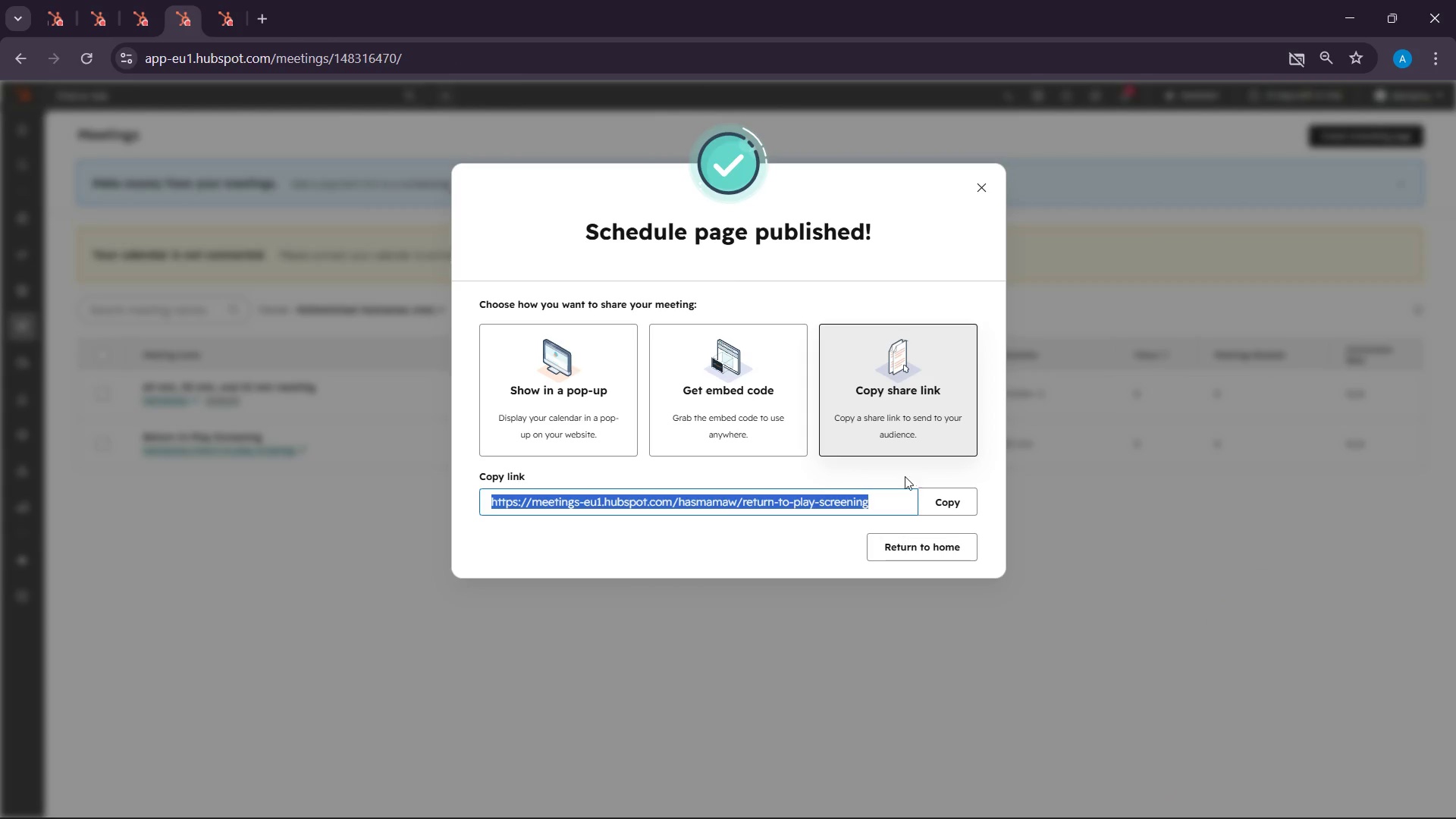 
left_click([951, 500])
 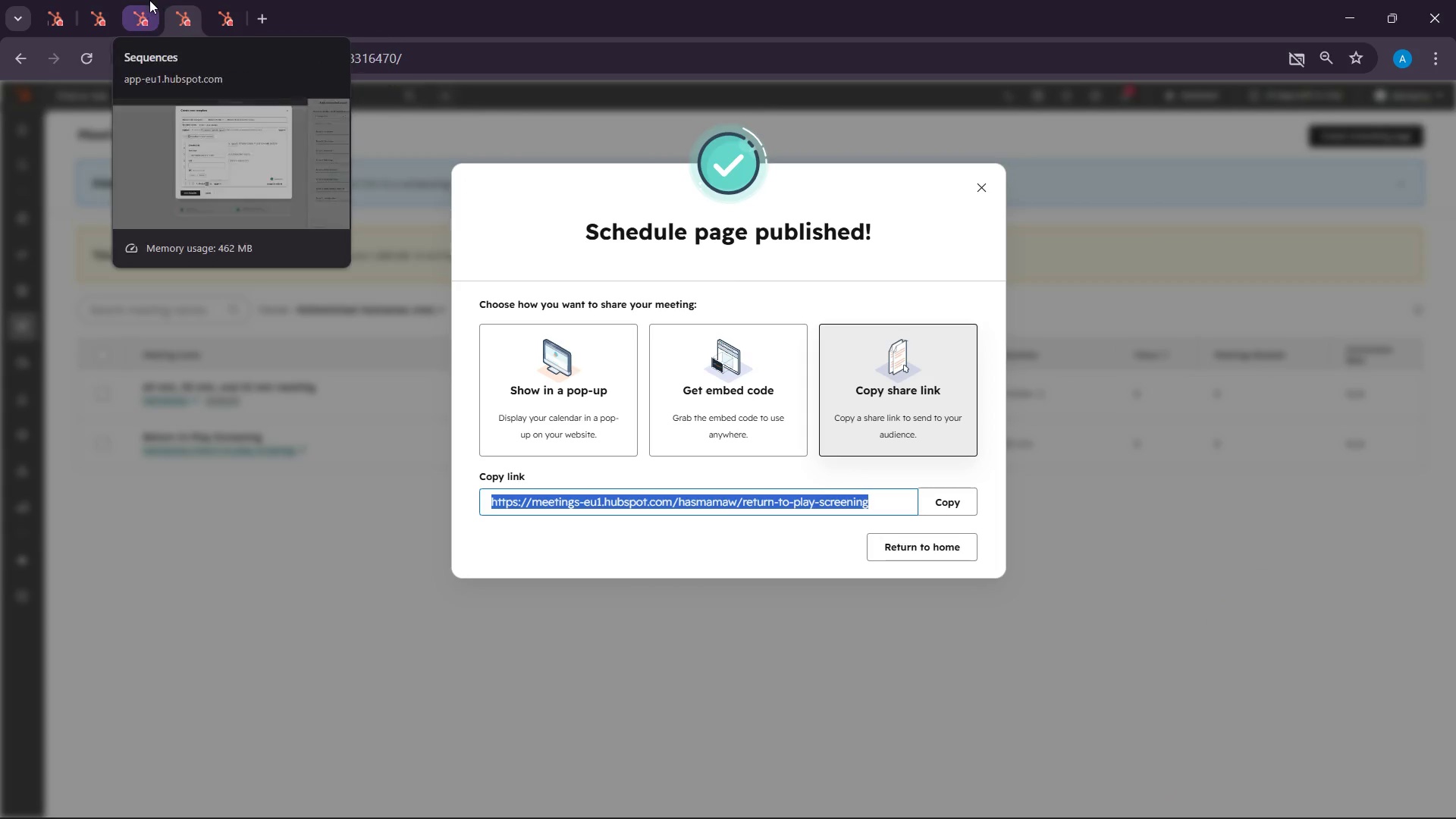 
left_click([61, 0])
 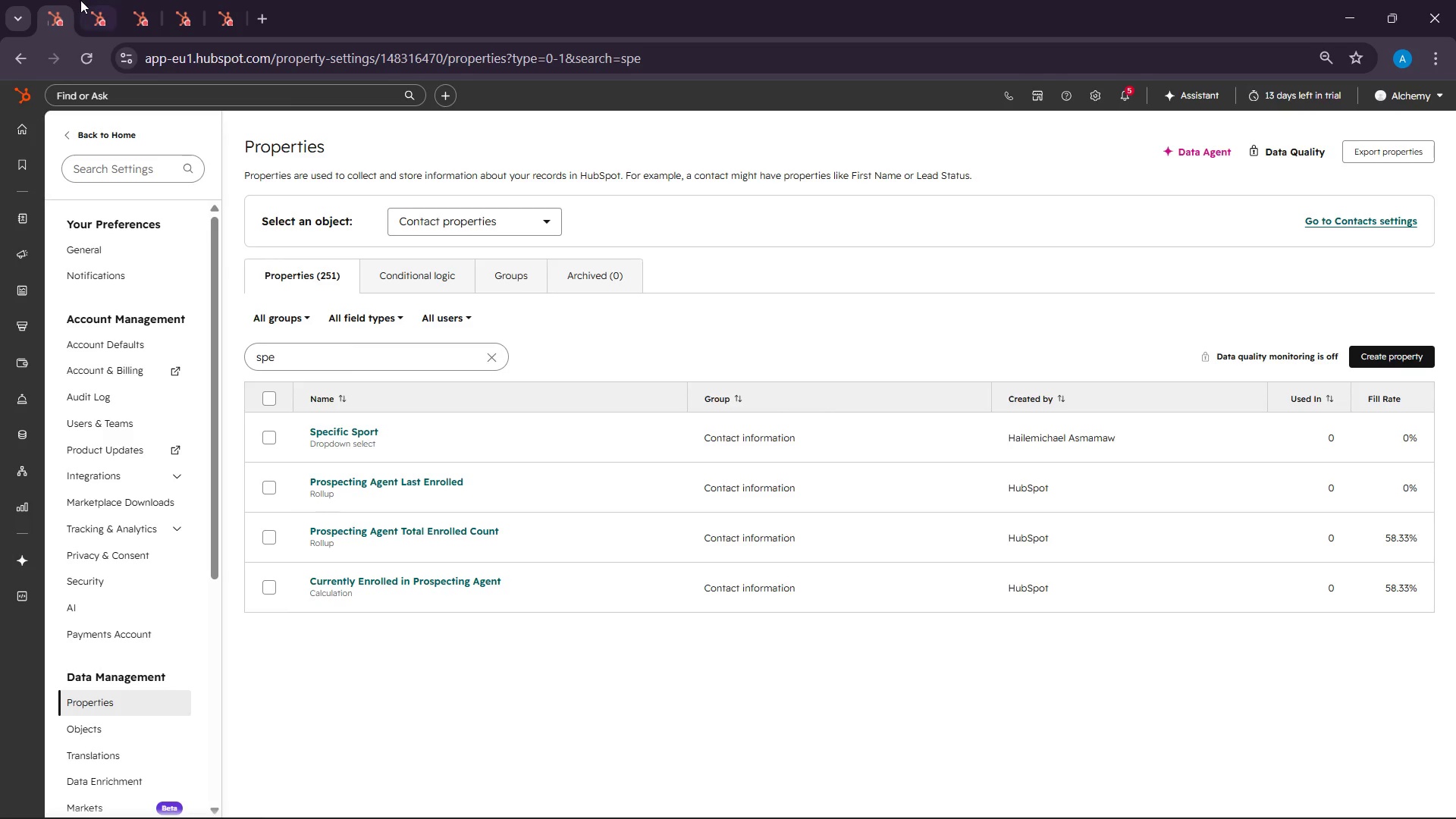 
left_click([88, 0])
 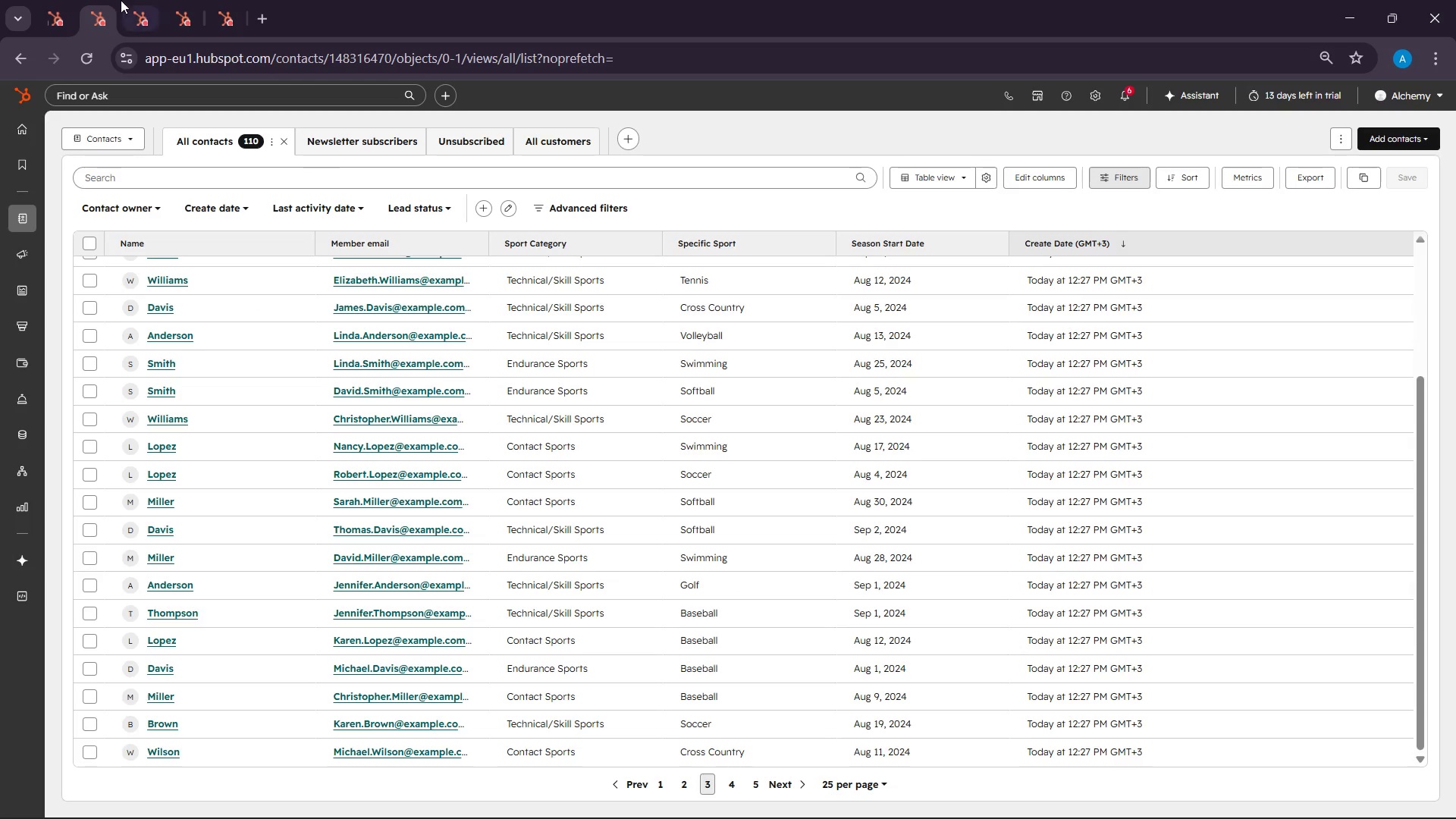 
left_click([128, 0])
 